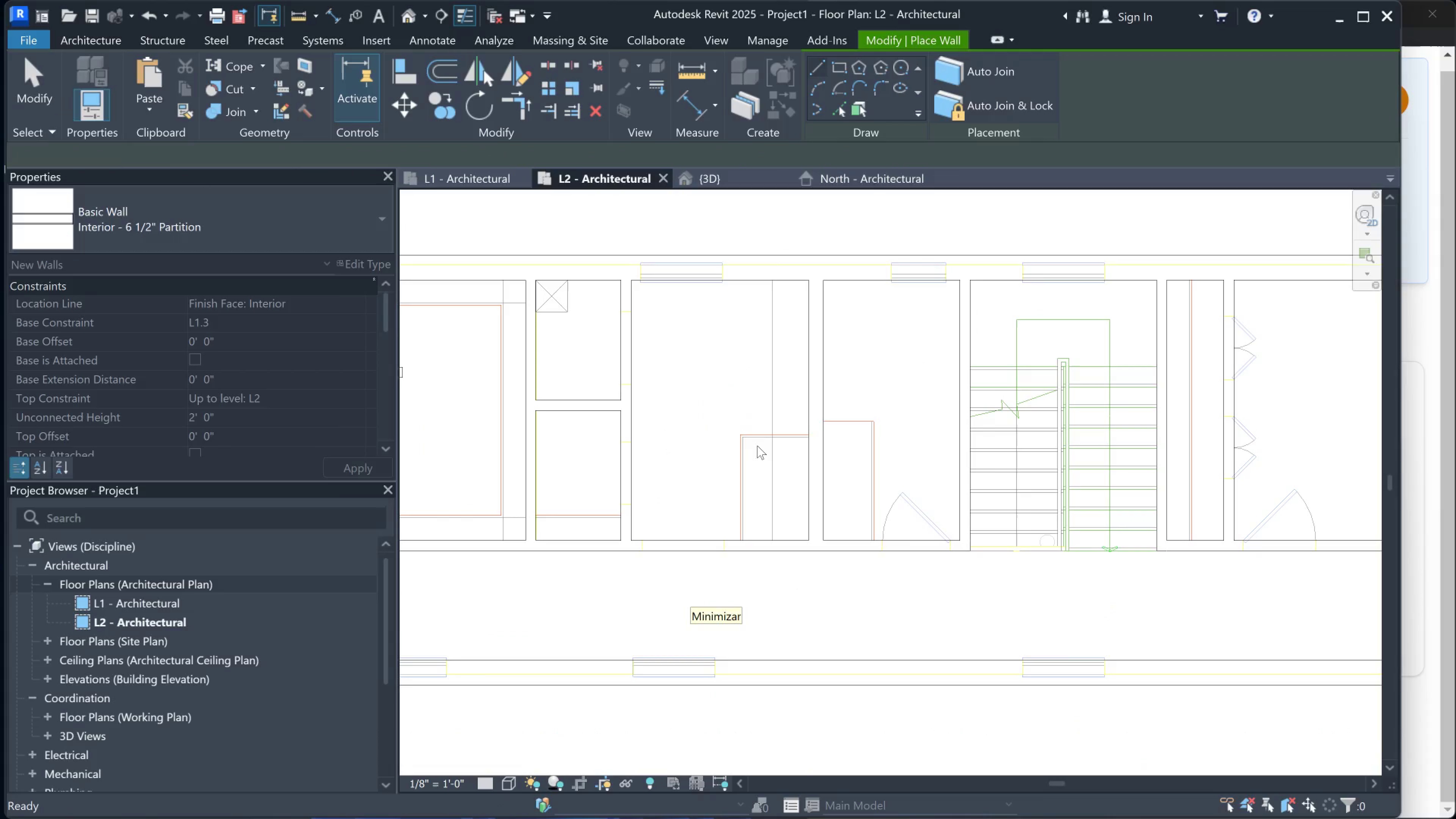 
scroll: coordinate [1003, 449], scroll_direction: down, amount: 3.0
 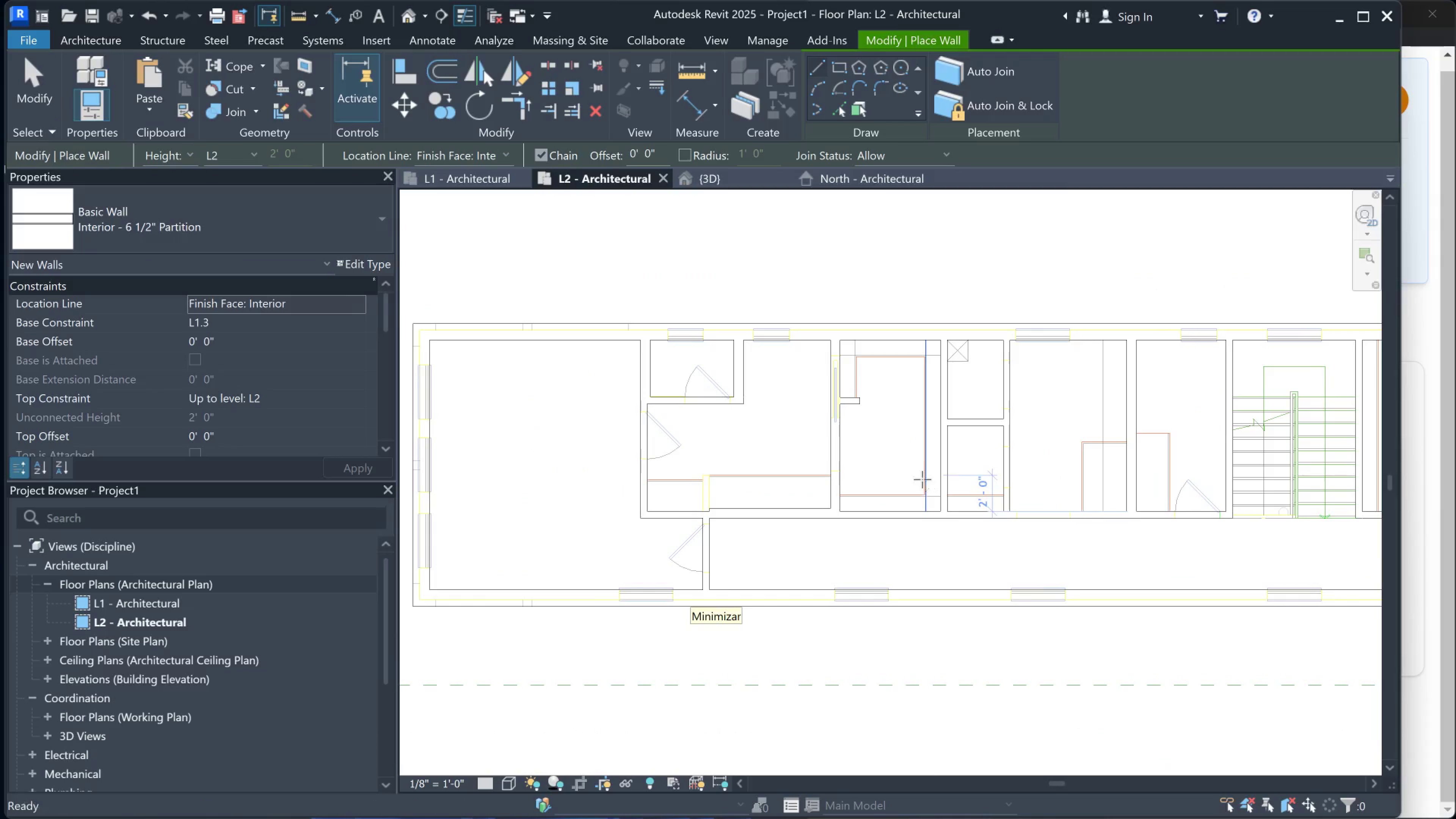 
scroll: coordinate [710, 506], scroll_direction: up, amount: 3.0
 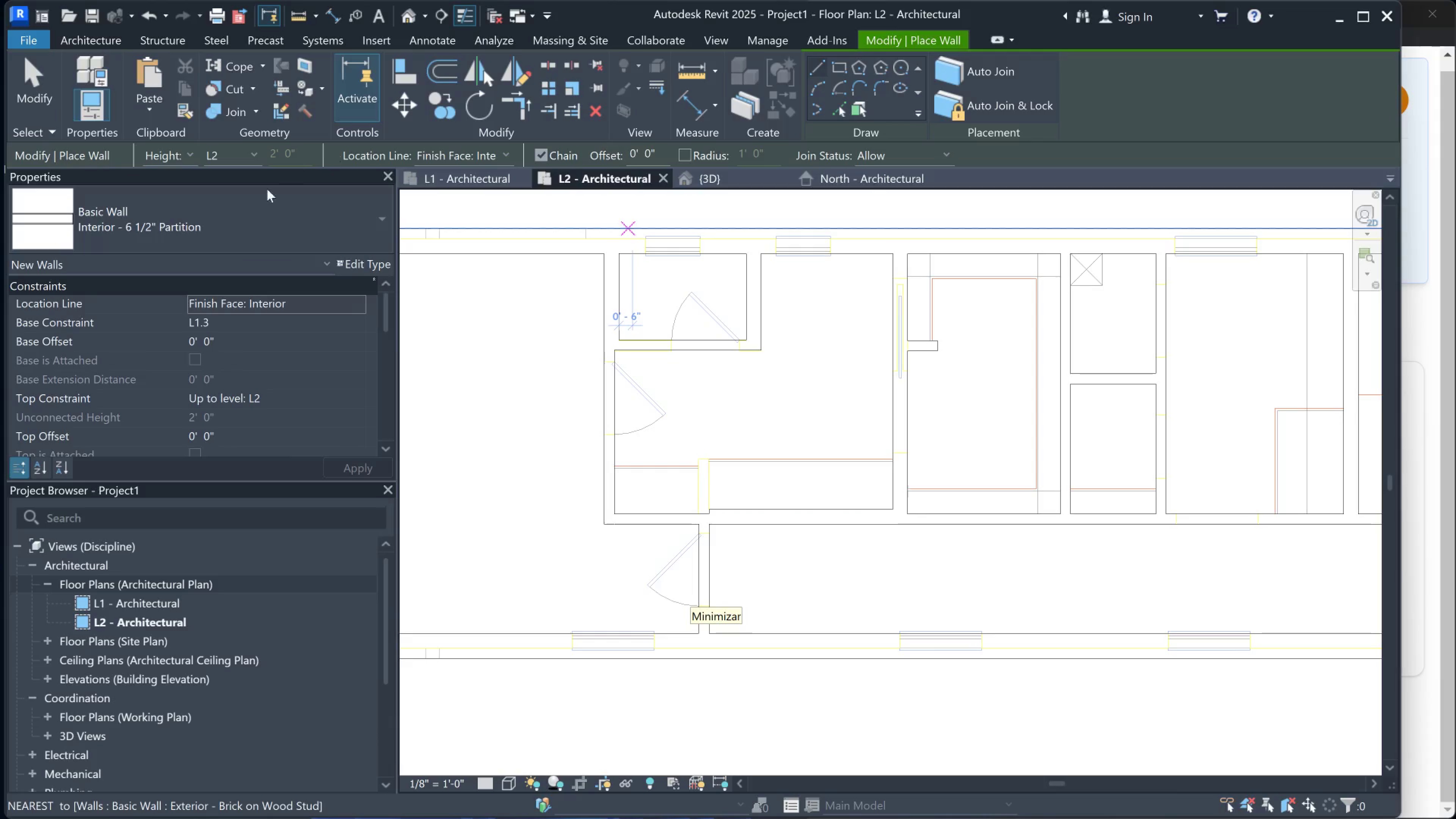 
left_click([293, 230])
 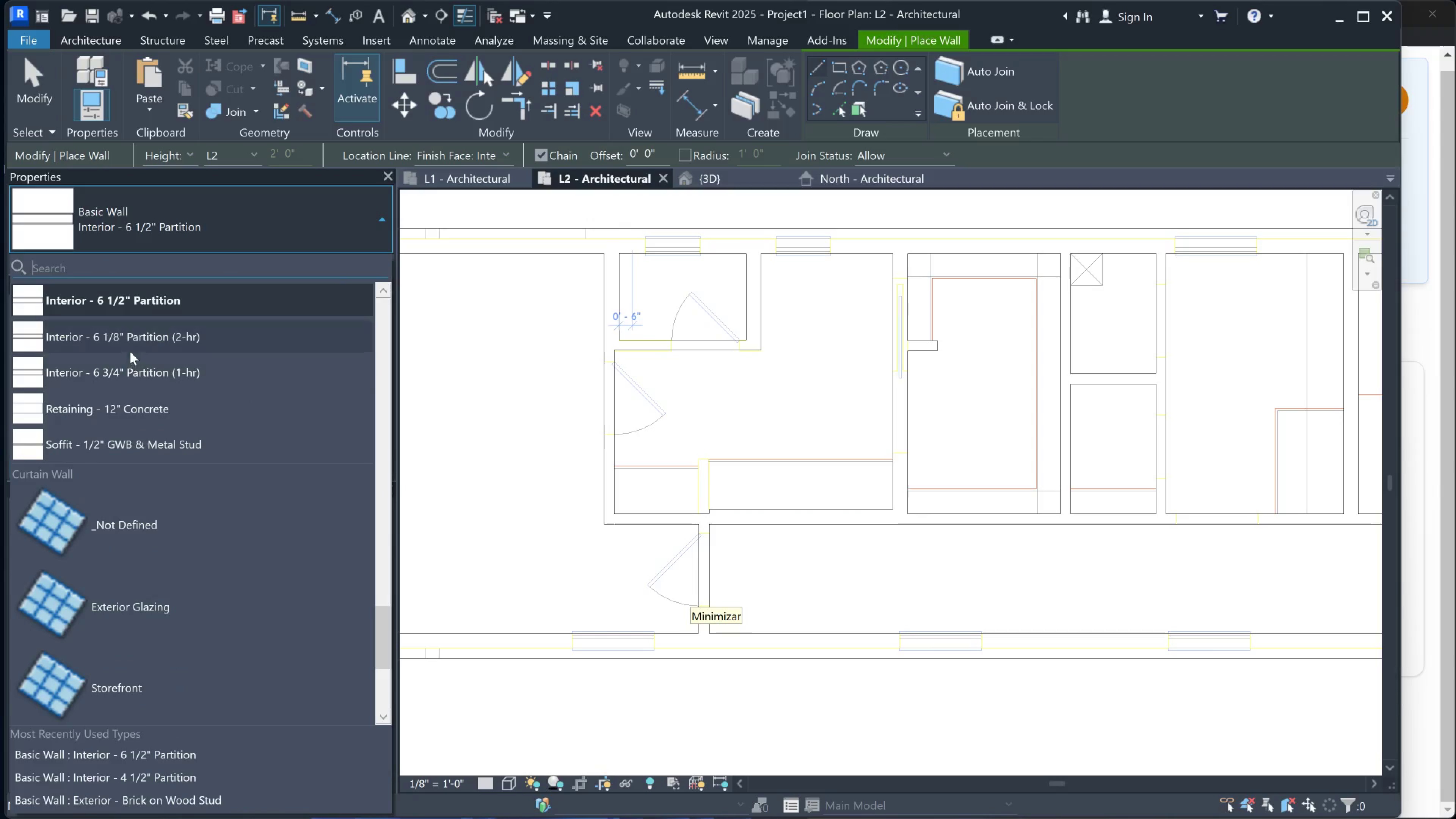 
scroll: coordinate [140, 346], scroll_direction: up, amount: 2.0
 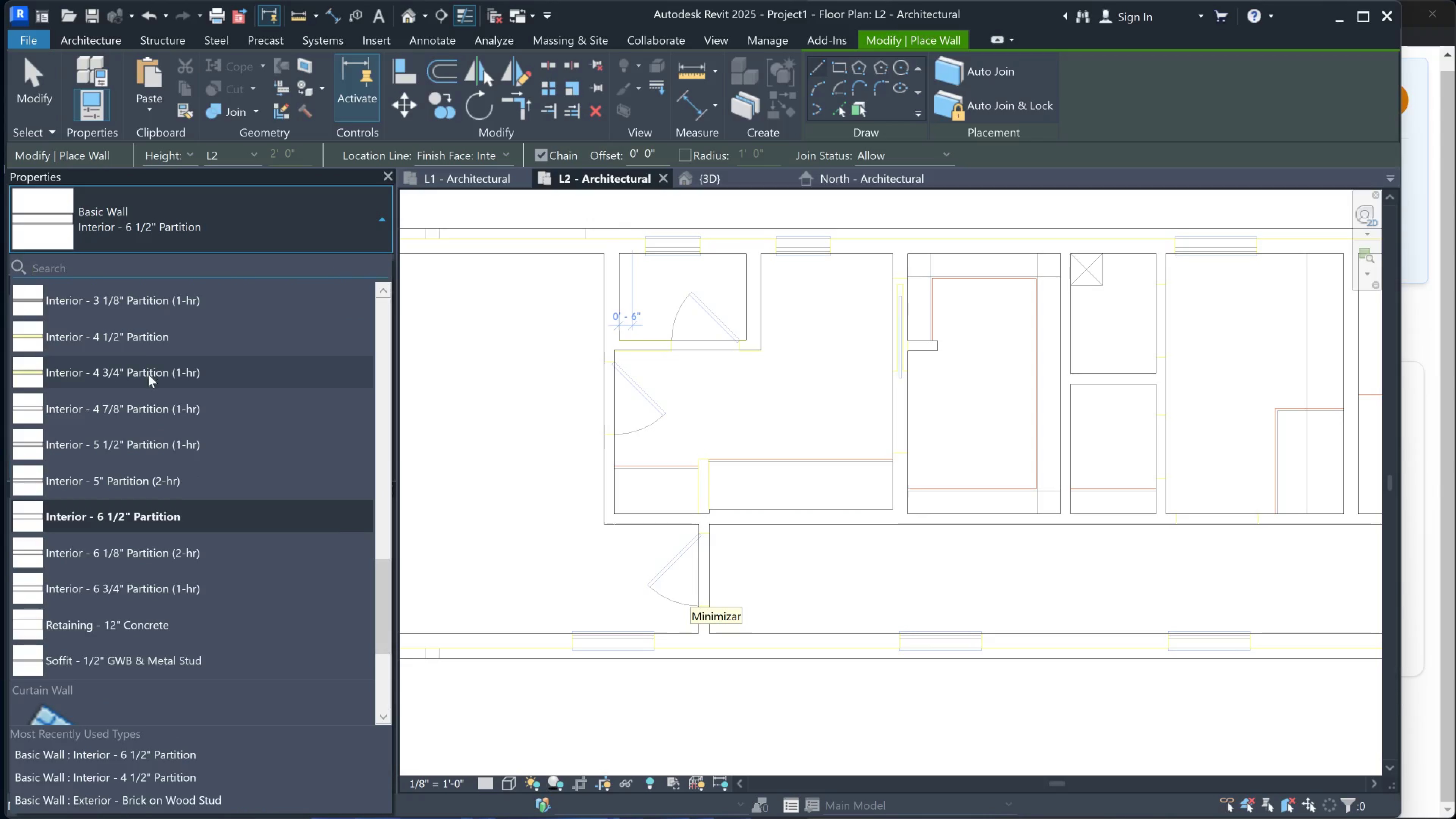 
left_click([140, 339])
 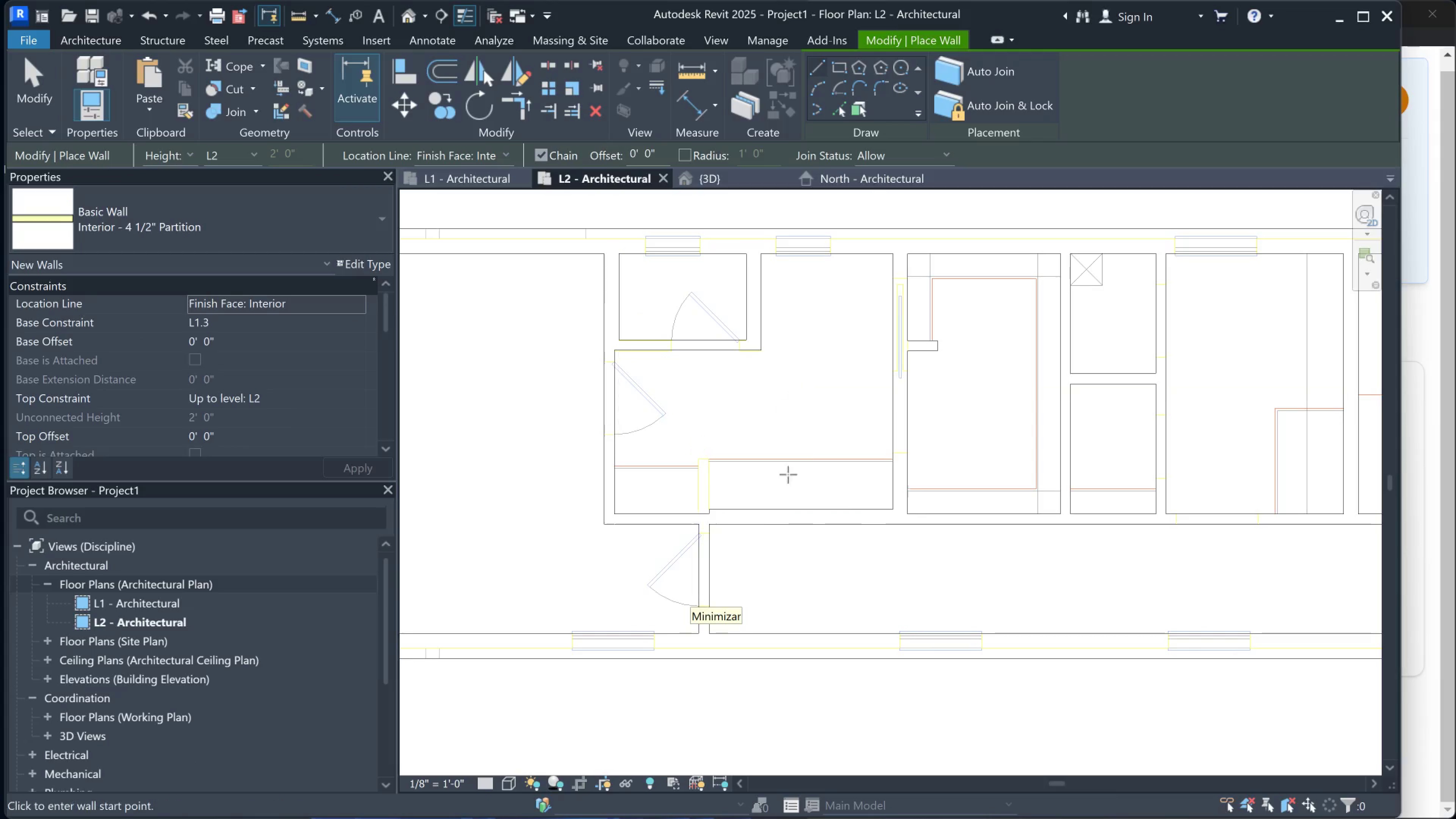 
scroll: coordinate [669, 505], scroll_direction: up, amount: 5.0
 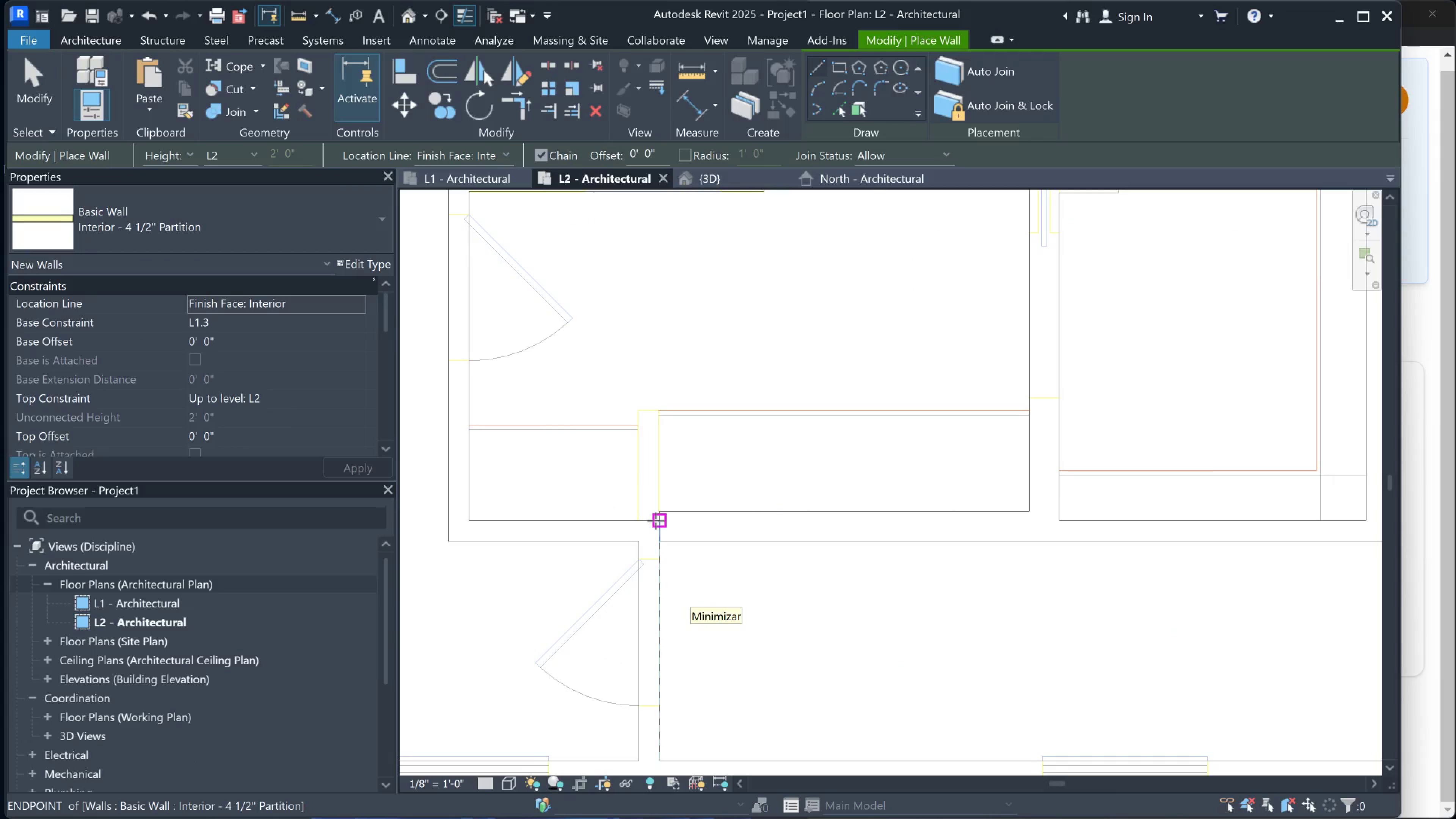 
left_click([656, 521])
 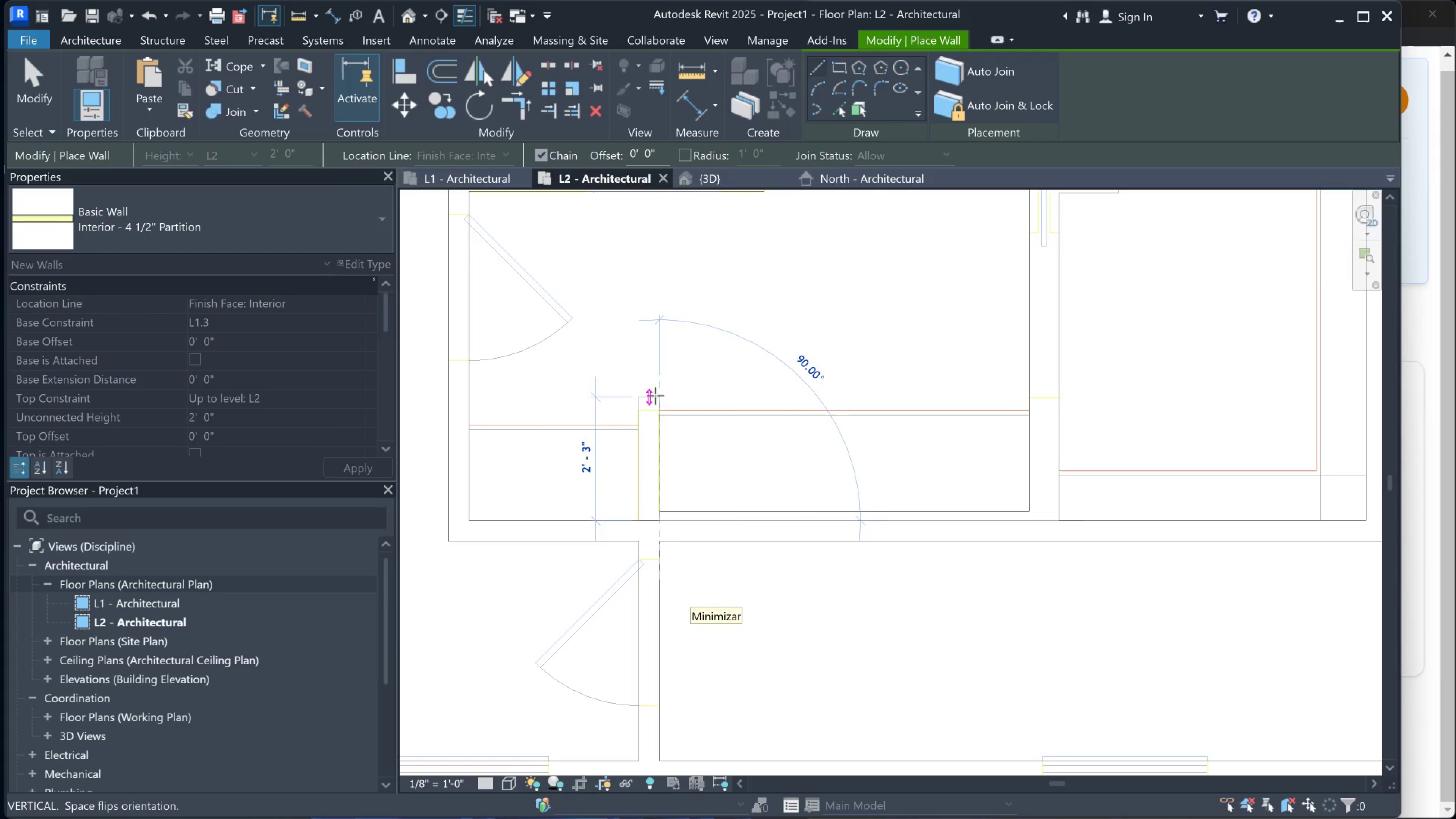 
scroll: coordinate [656, 395], scroll_direction: up, amount: 6.0
 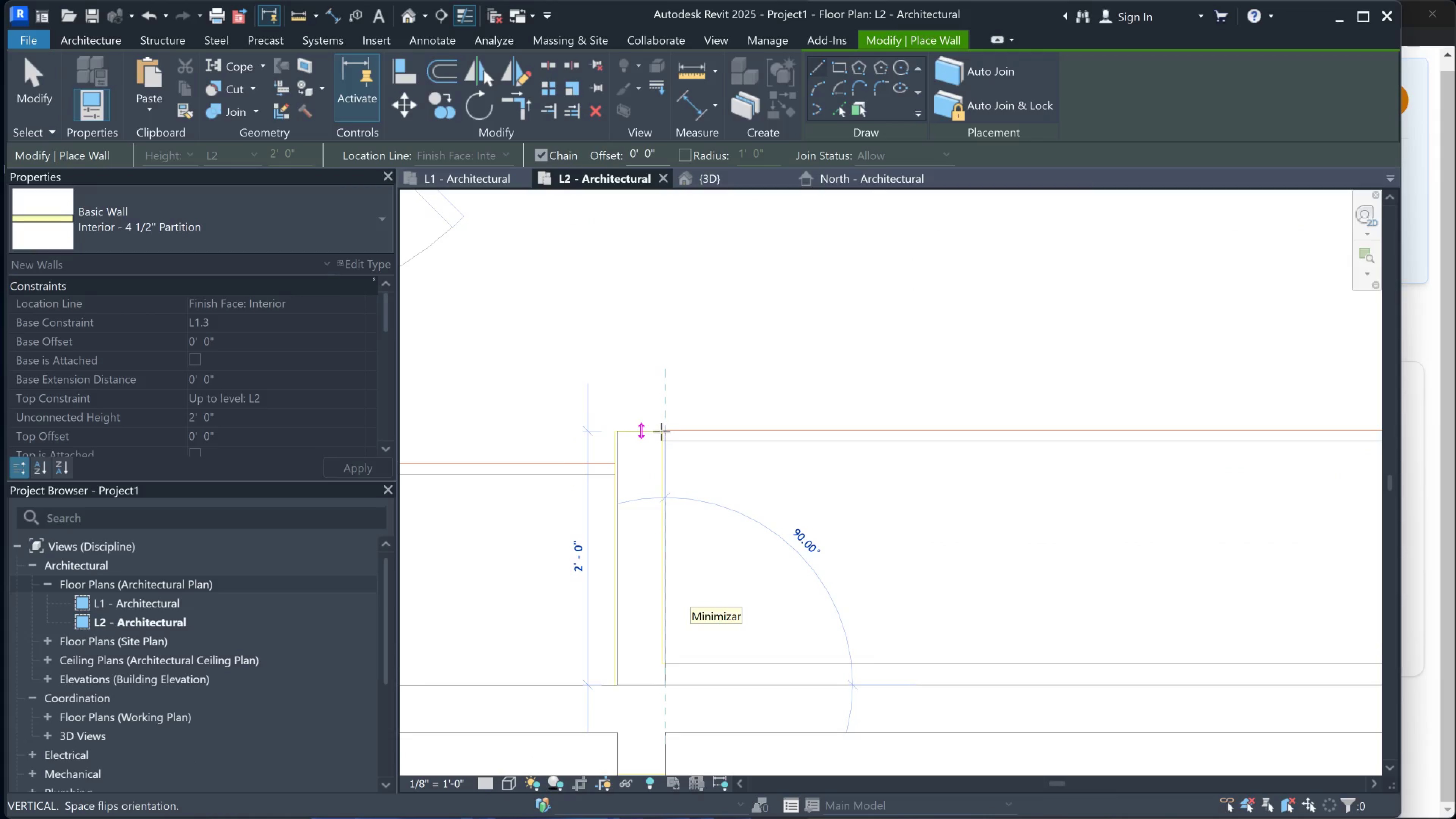 
left_click([661, 433])
 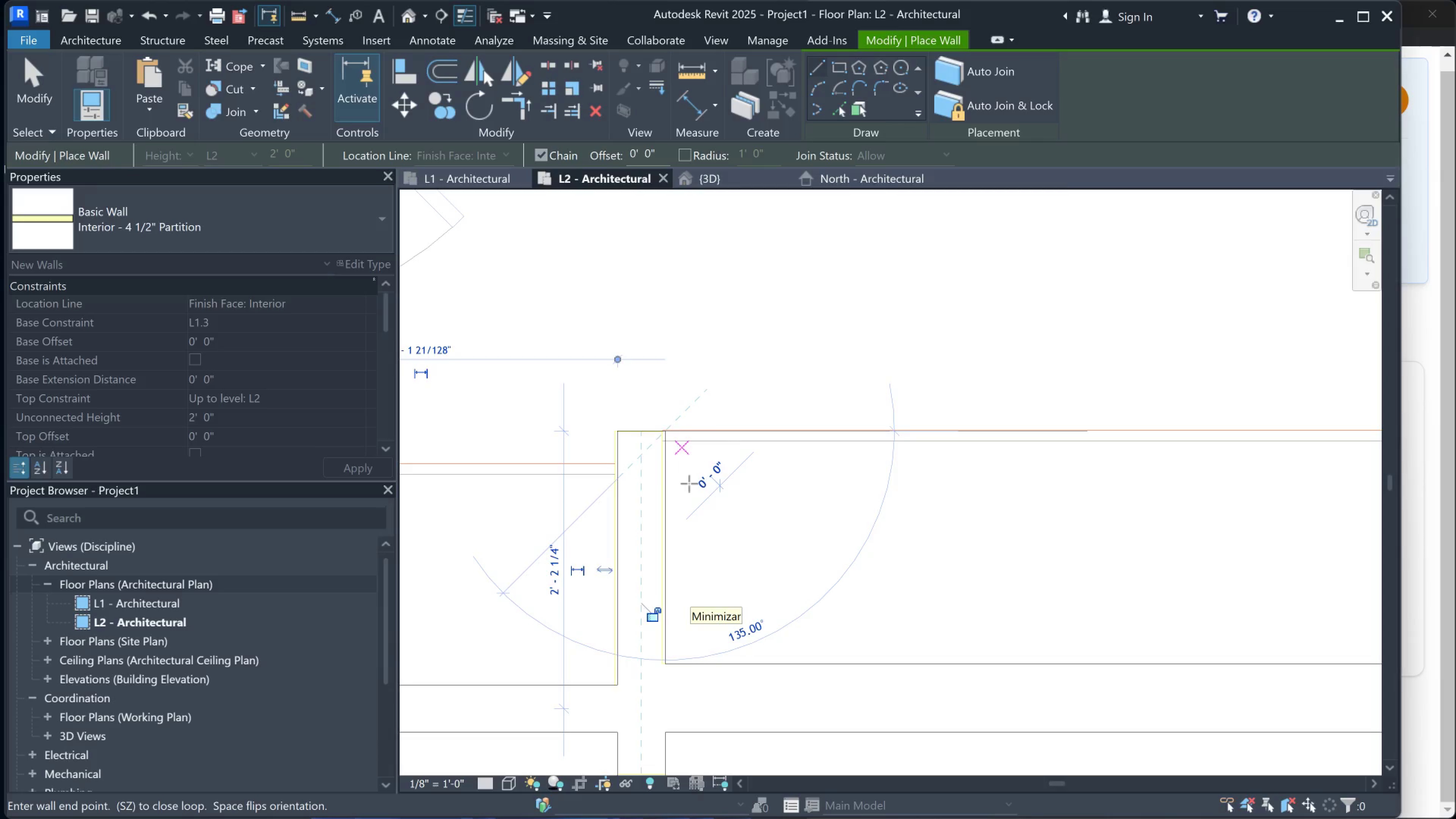 
key(Escape)
 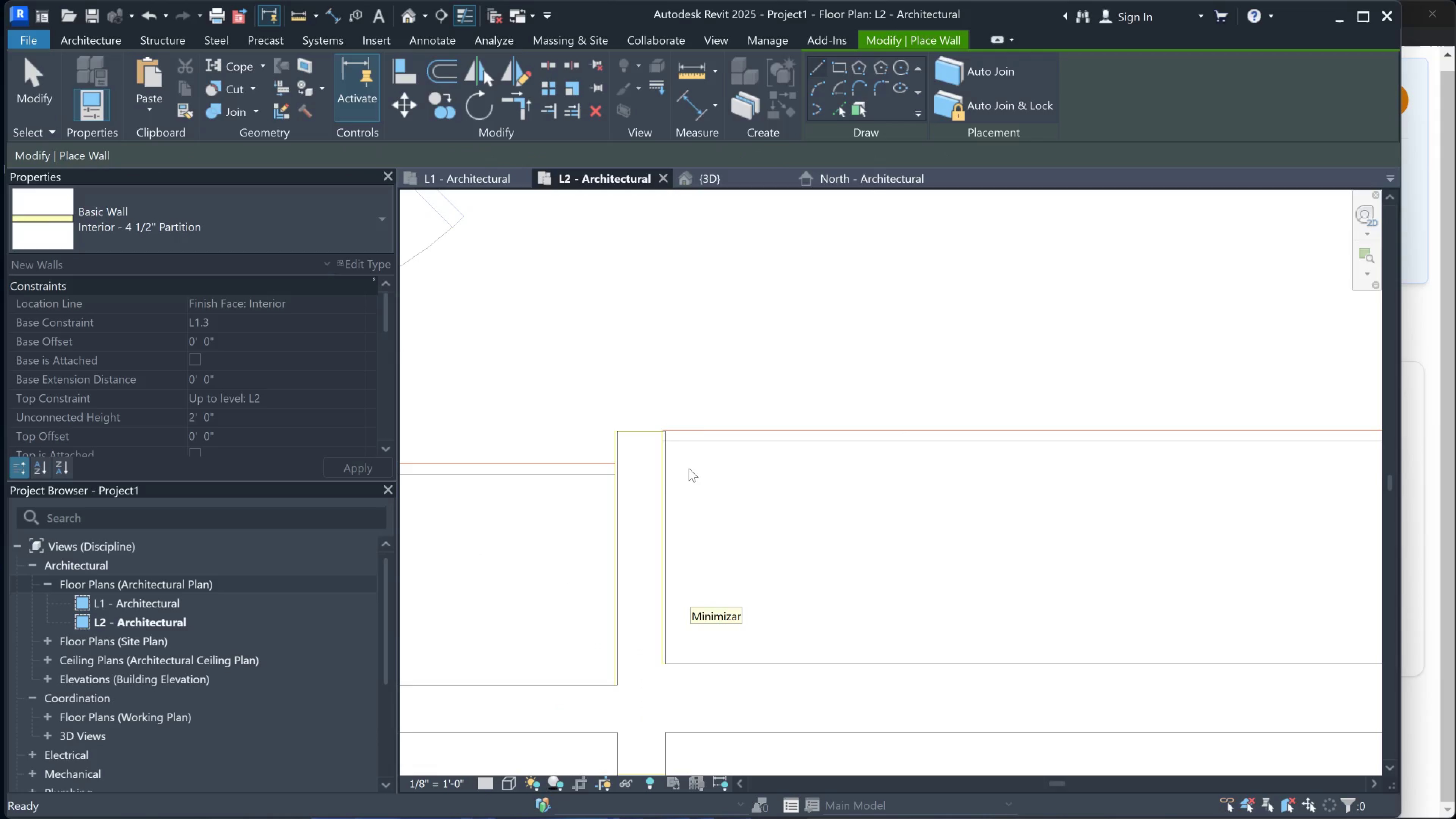 
scroll: coordinate [656, 565], scroll_direction: up, amount: 3.0
 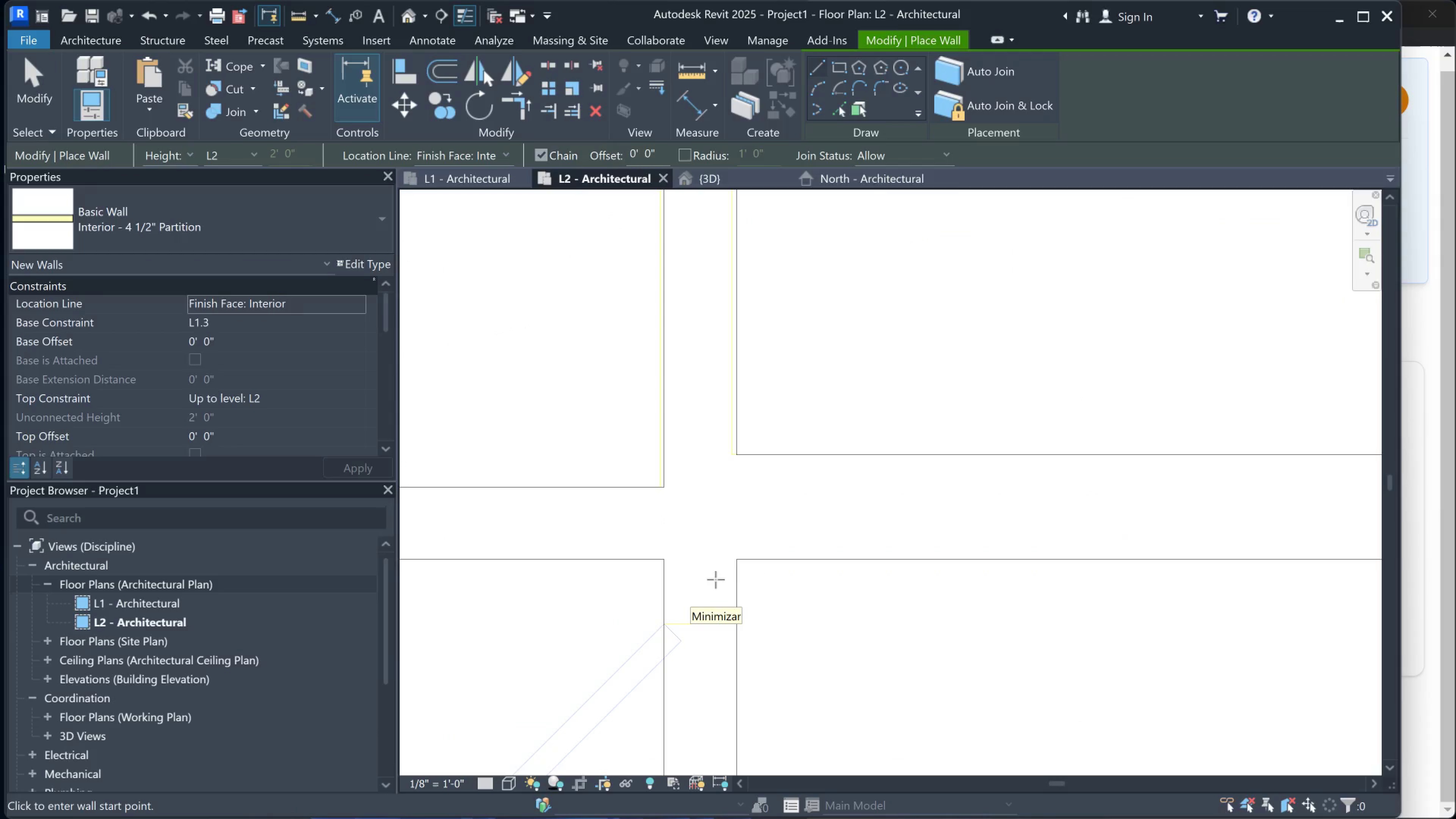 
key(Escape)
 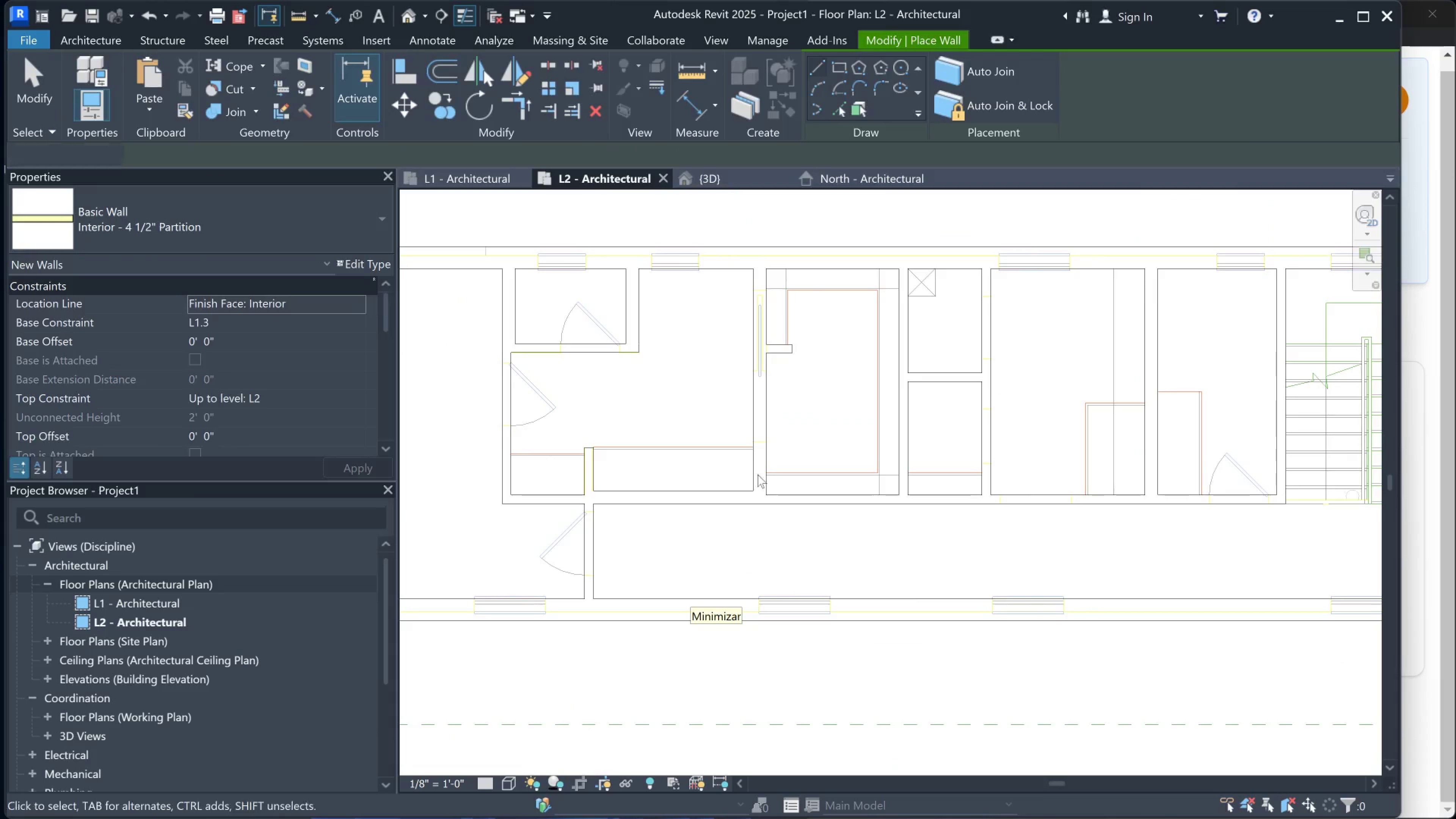 
scroll: coordinate [776, 474], scroll_direction: down, amount: 18.0
 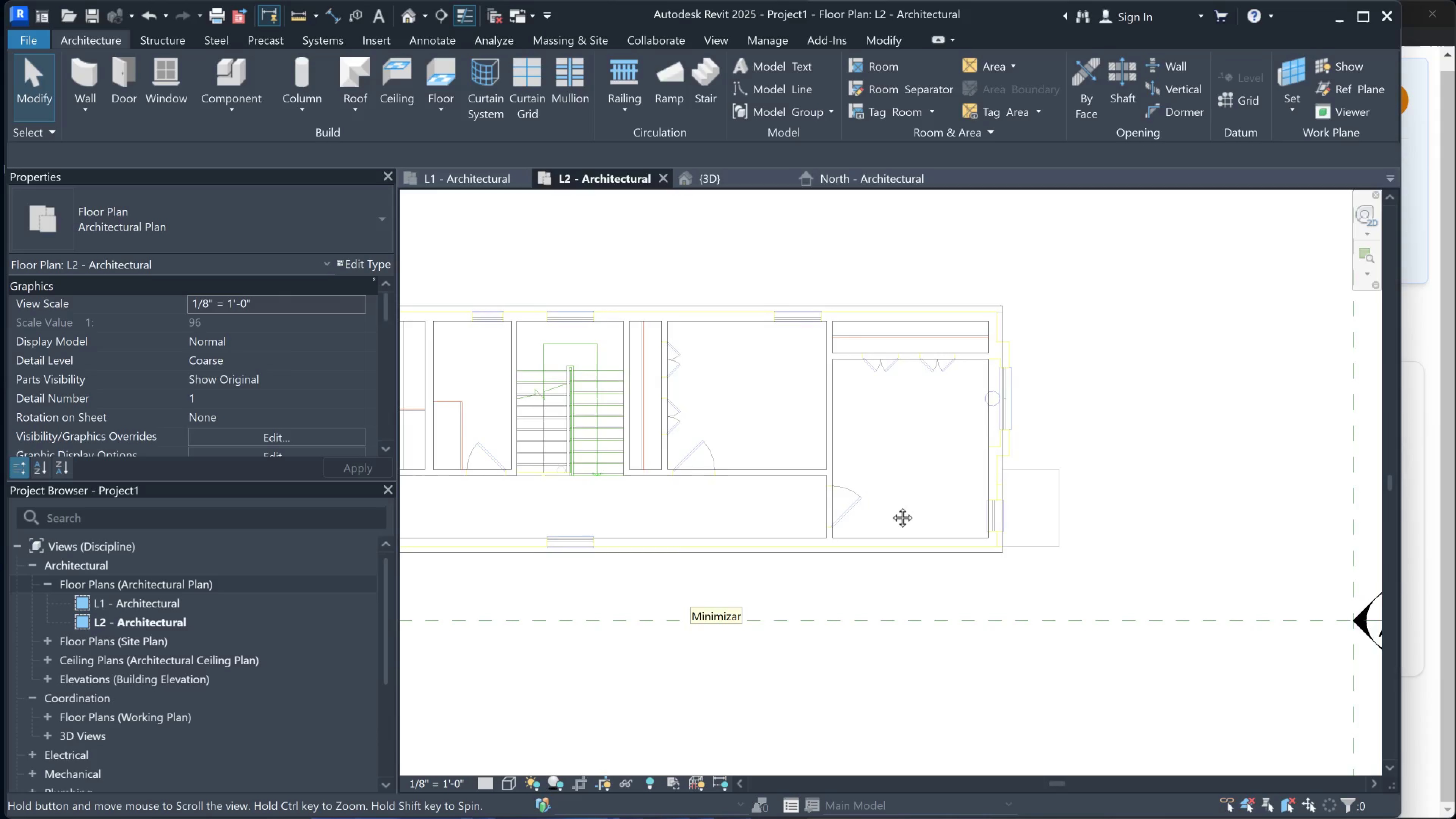 
wait(5.69)
 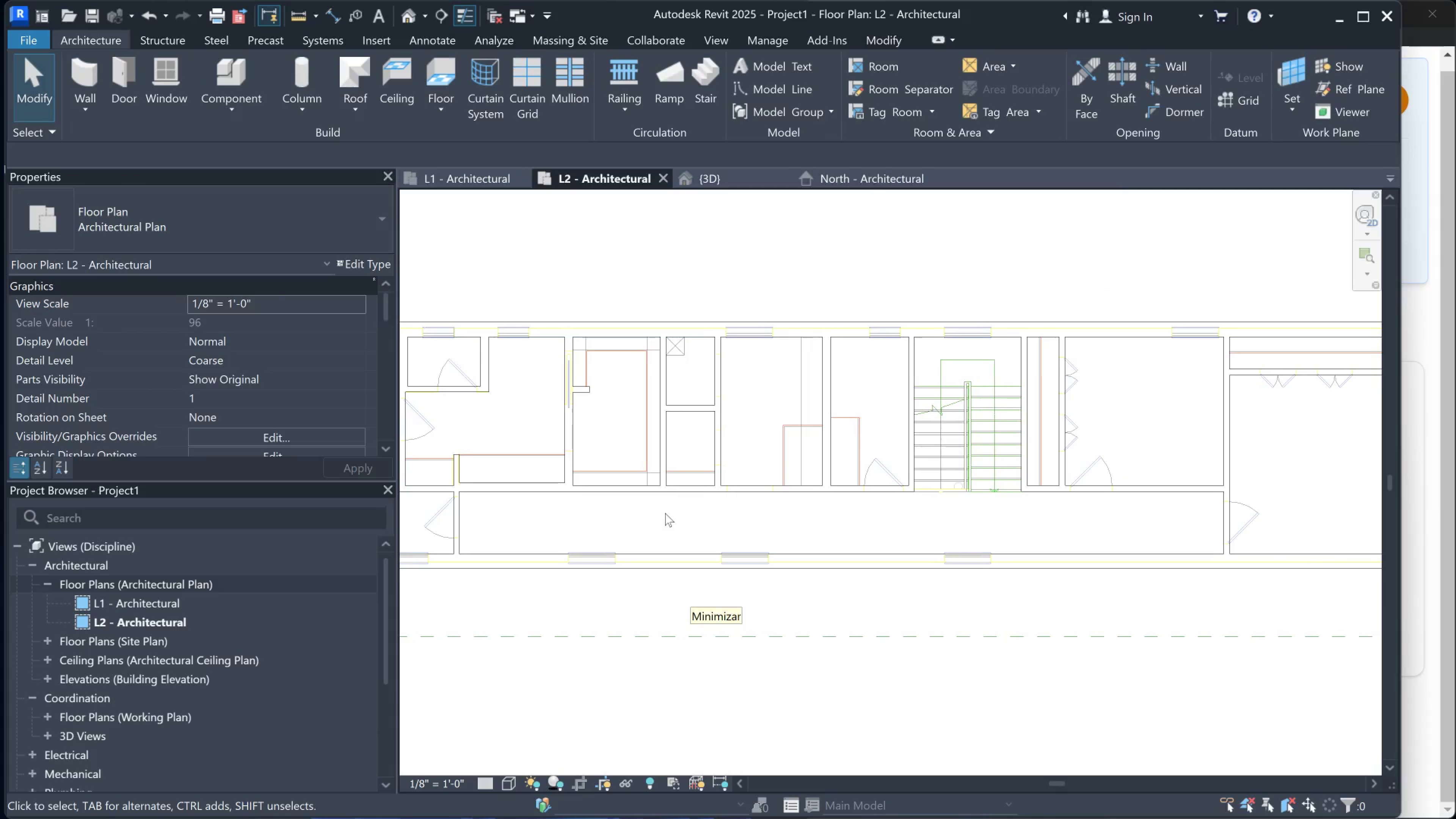 
left_click([733, 181])
 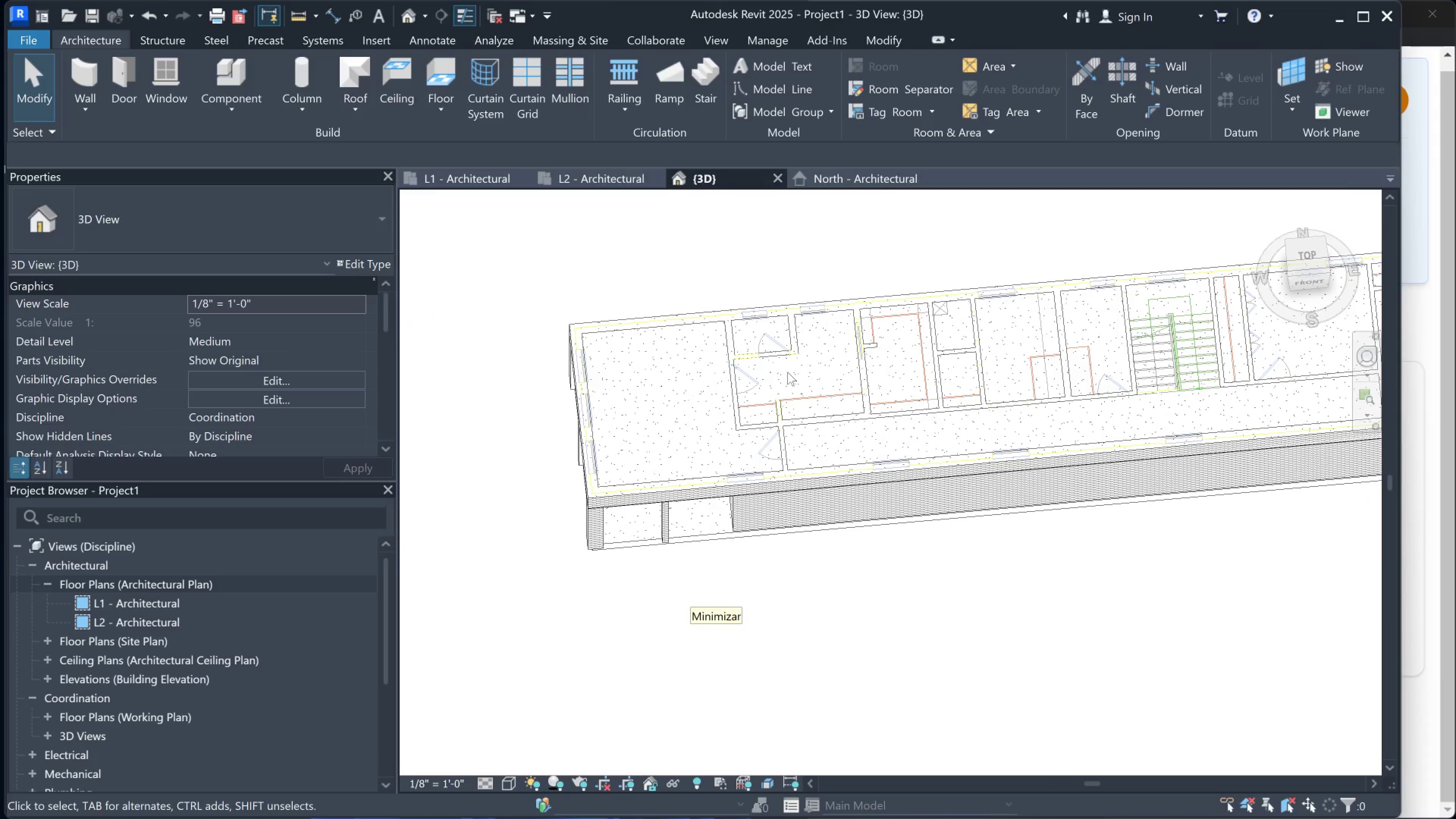 
hold_key(key=ShiftLeft, duration=1.5)
 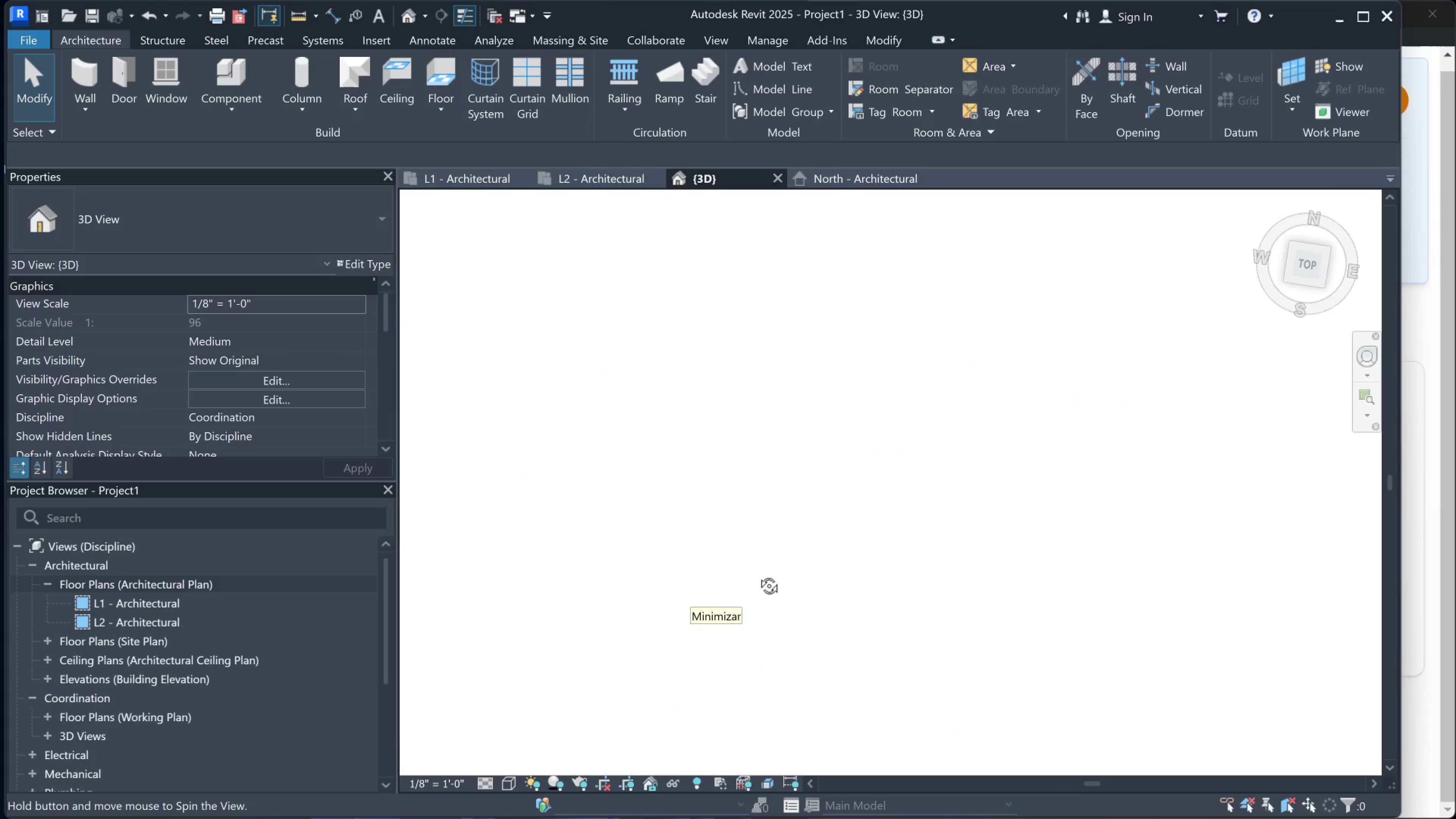 
scroll: coordinate [833, 416], scroll_direction: down, amount: 3.0
 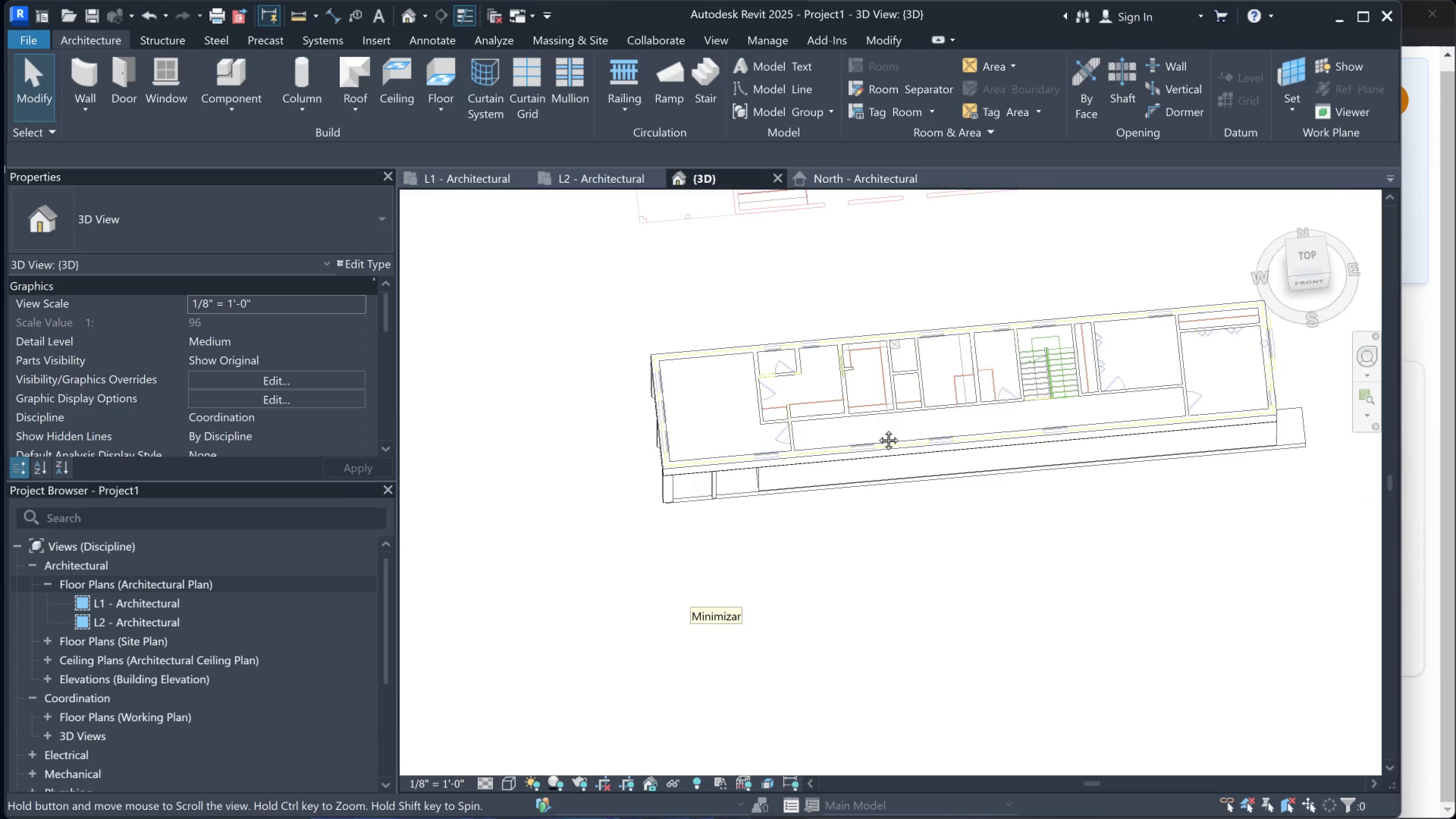 
key(Shift+ShiftLeft)
 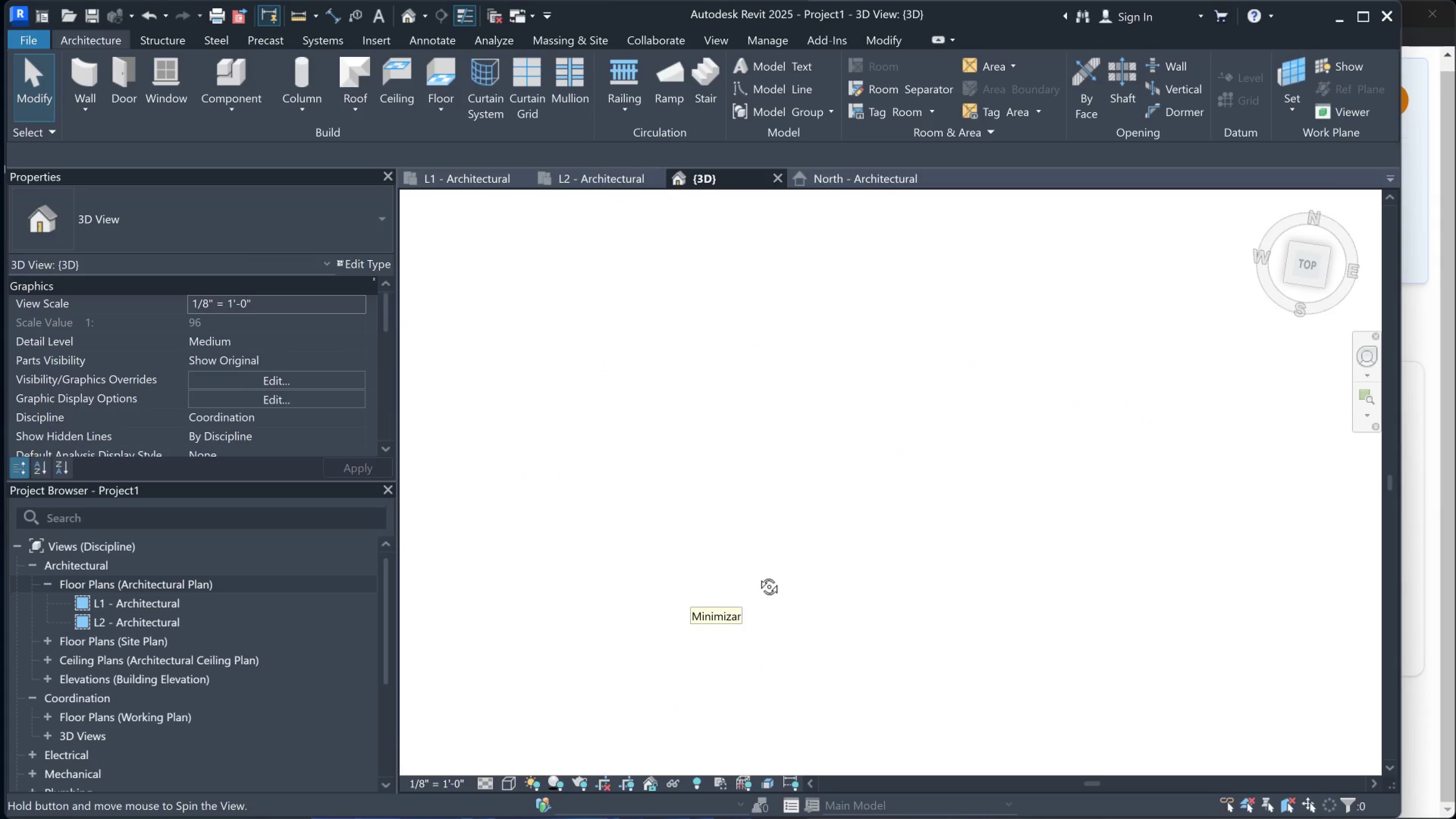 
key(Shift+ShiftLeft)
 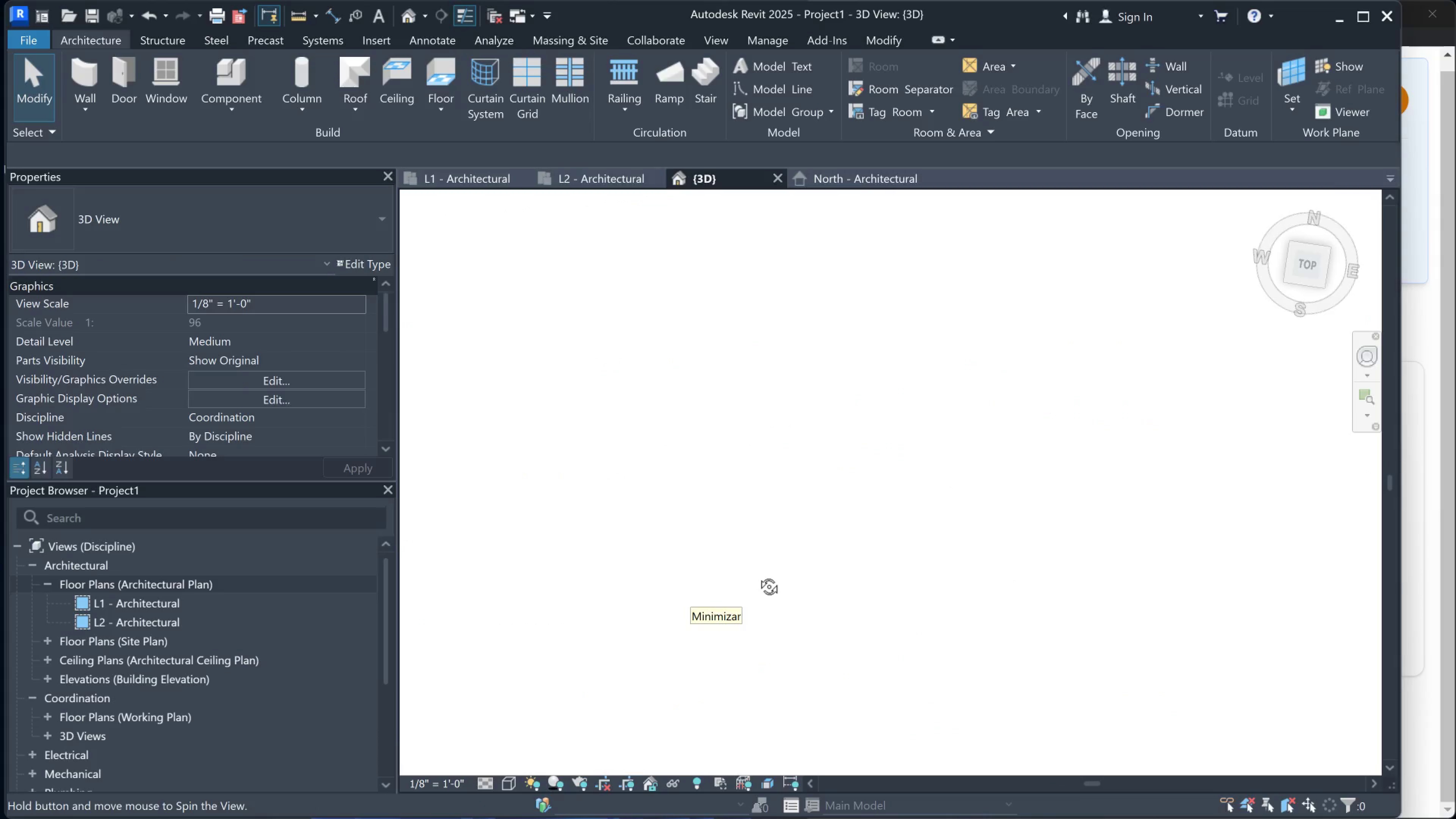 
key(Shift+ShiftLeft)
 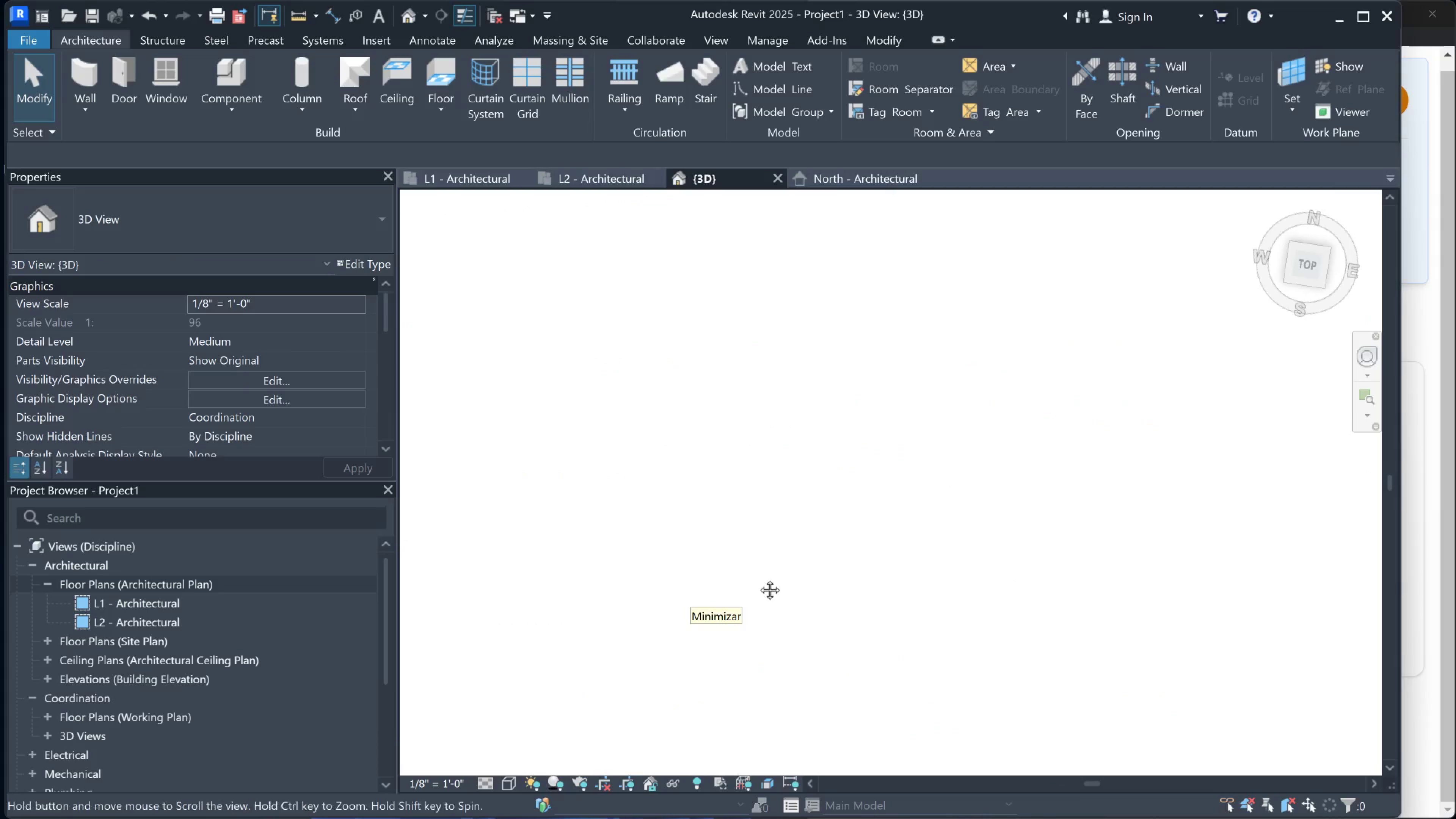 
double_click([758, 579])
 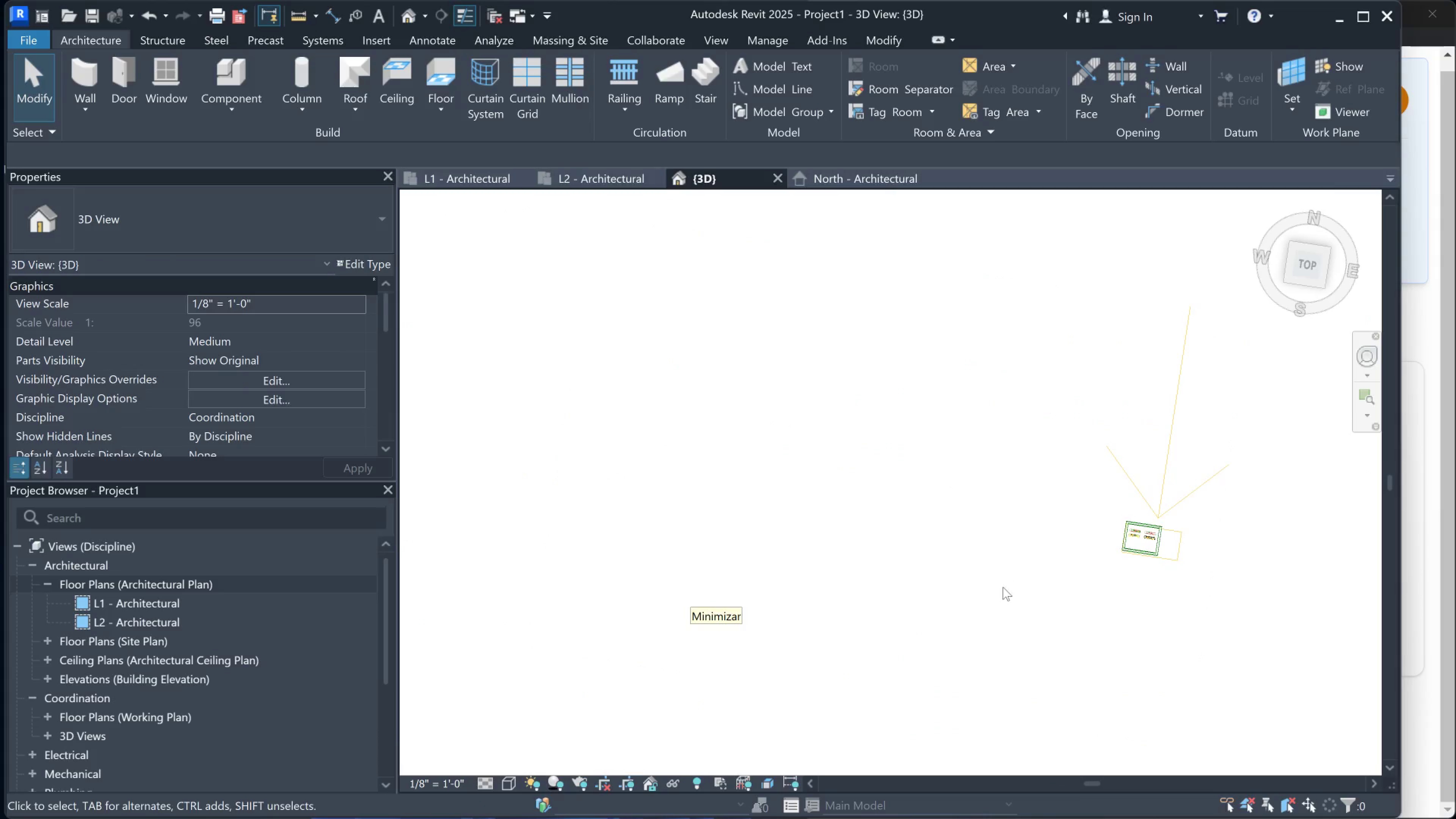 
hold_key(key=ShiftLeft, duration=0.61)
 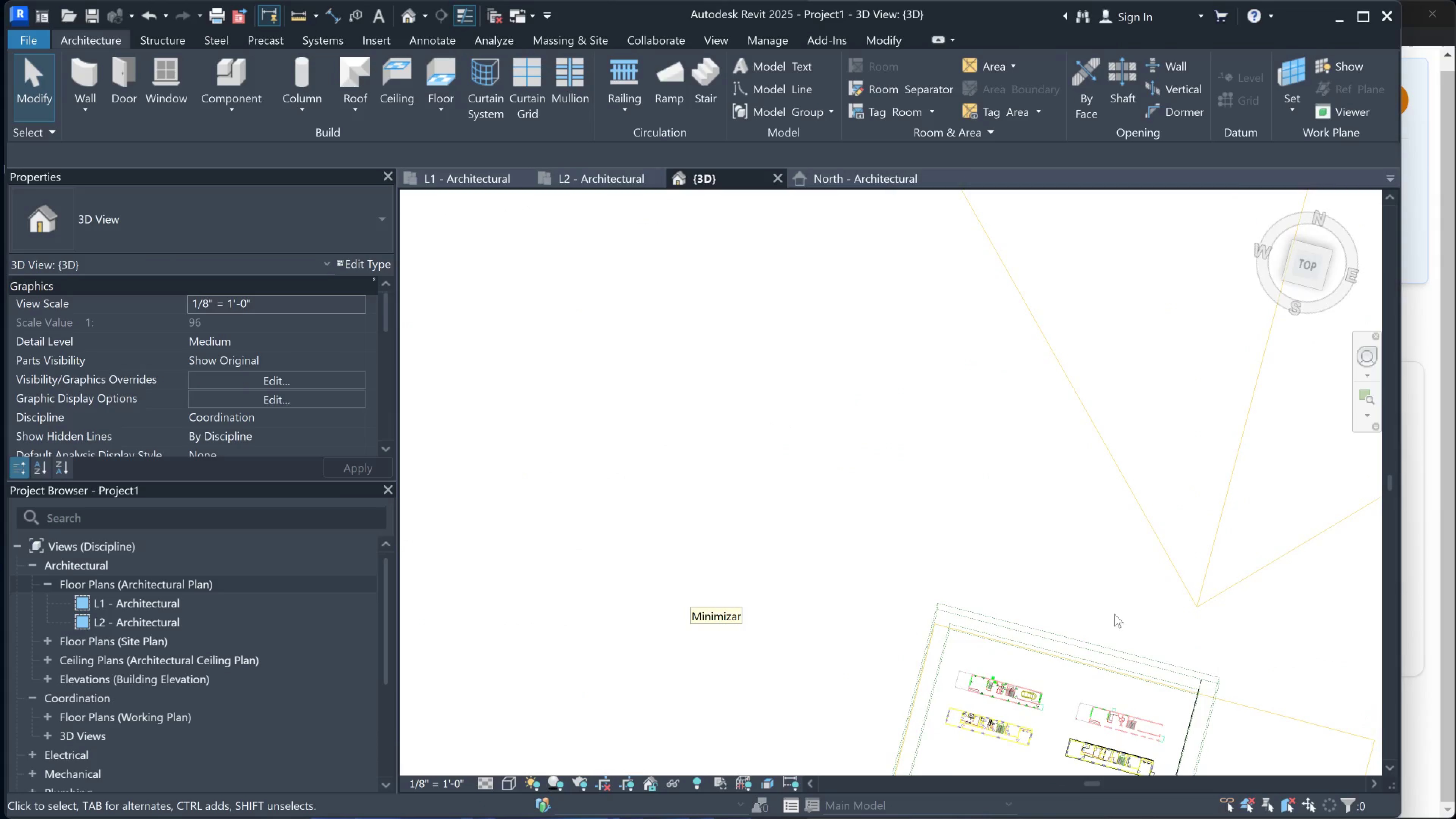 
scroll: coordinate [1150, 546], scroll_direction: up, amount: 15.0
 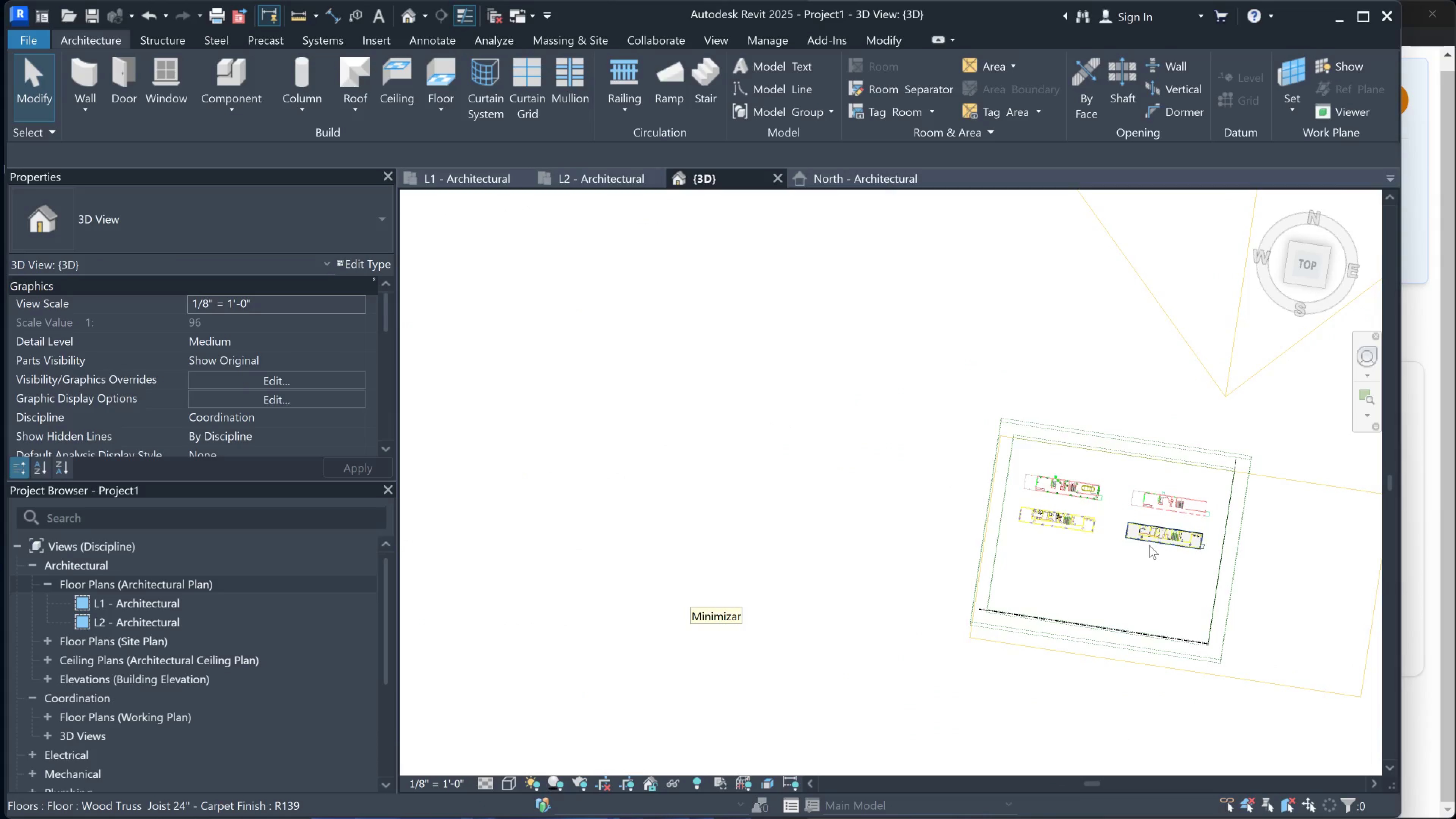 
scroll: coordinate [1100, 631], scroll_direction: down, amount: 1.0
 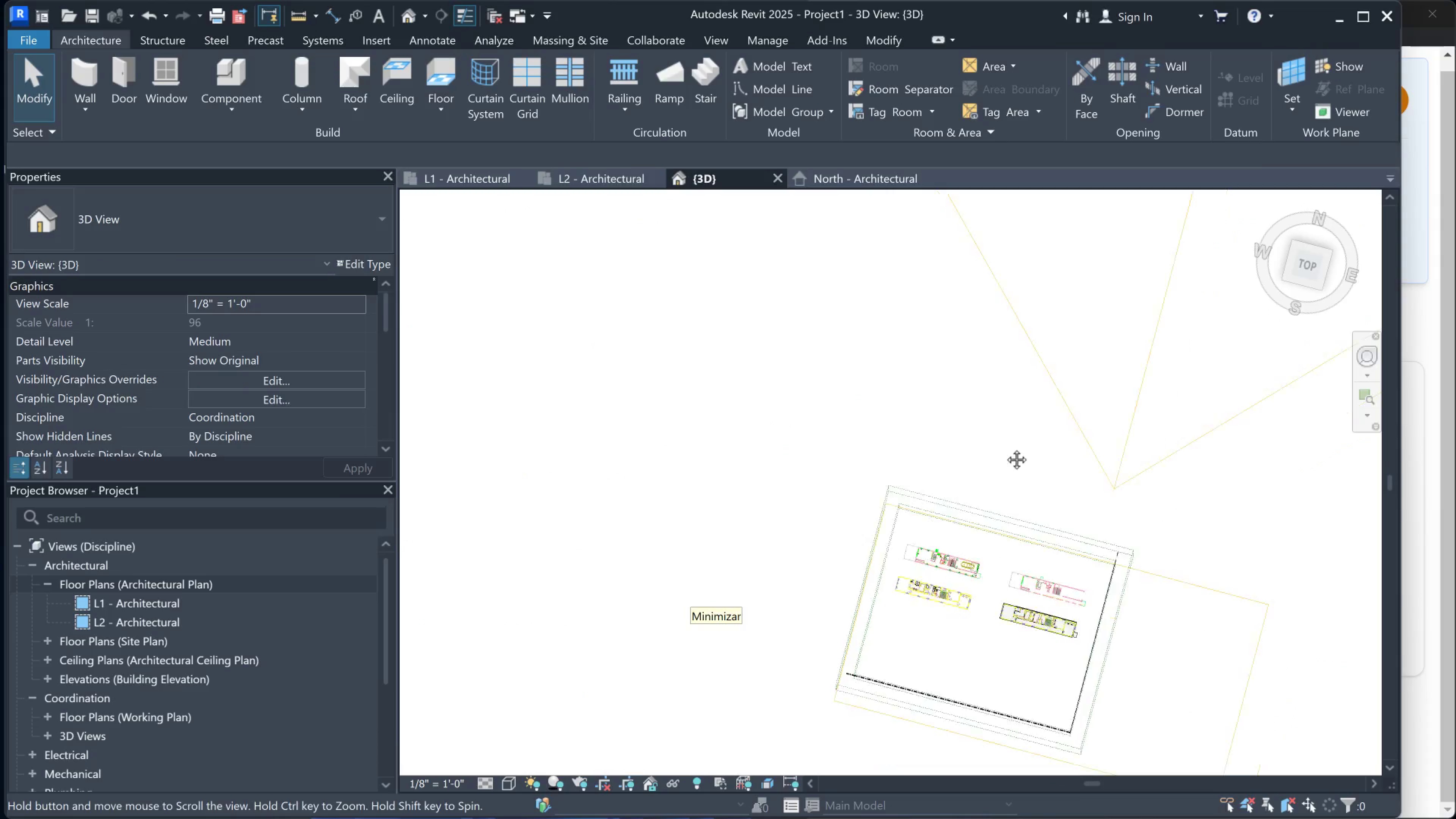 
scroll: coordinate [1032, 535], scroll_direction: up, amount: 16.0
 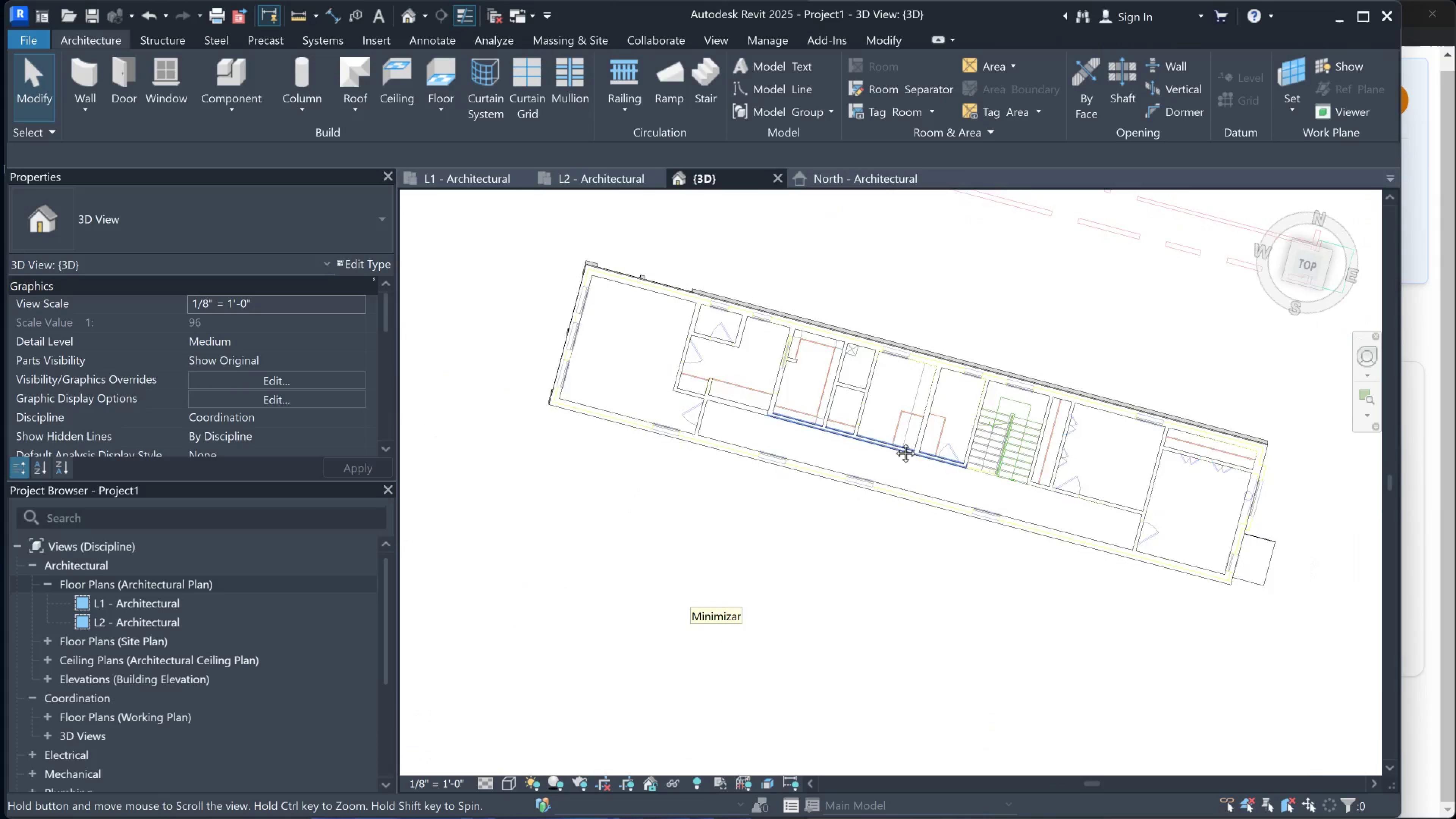 
hold_key(key=ShiftLeft, duration=0.49)
 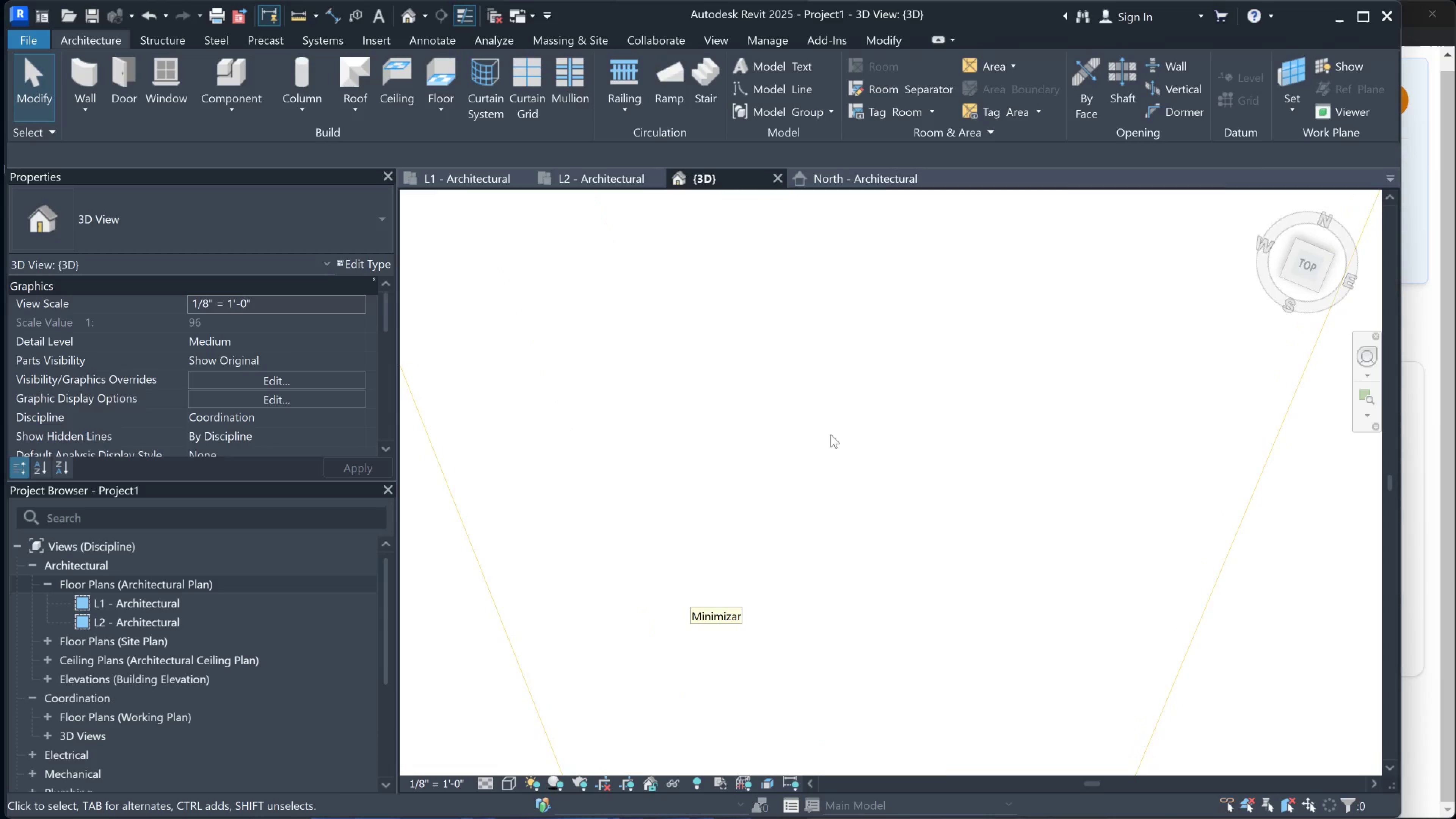 
scroll: coordinate [877, 682], scroll_direction: down, amount: 16.0
 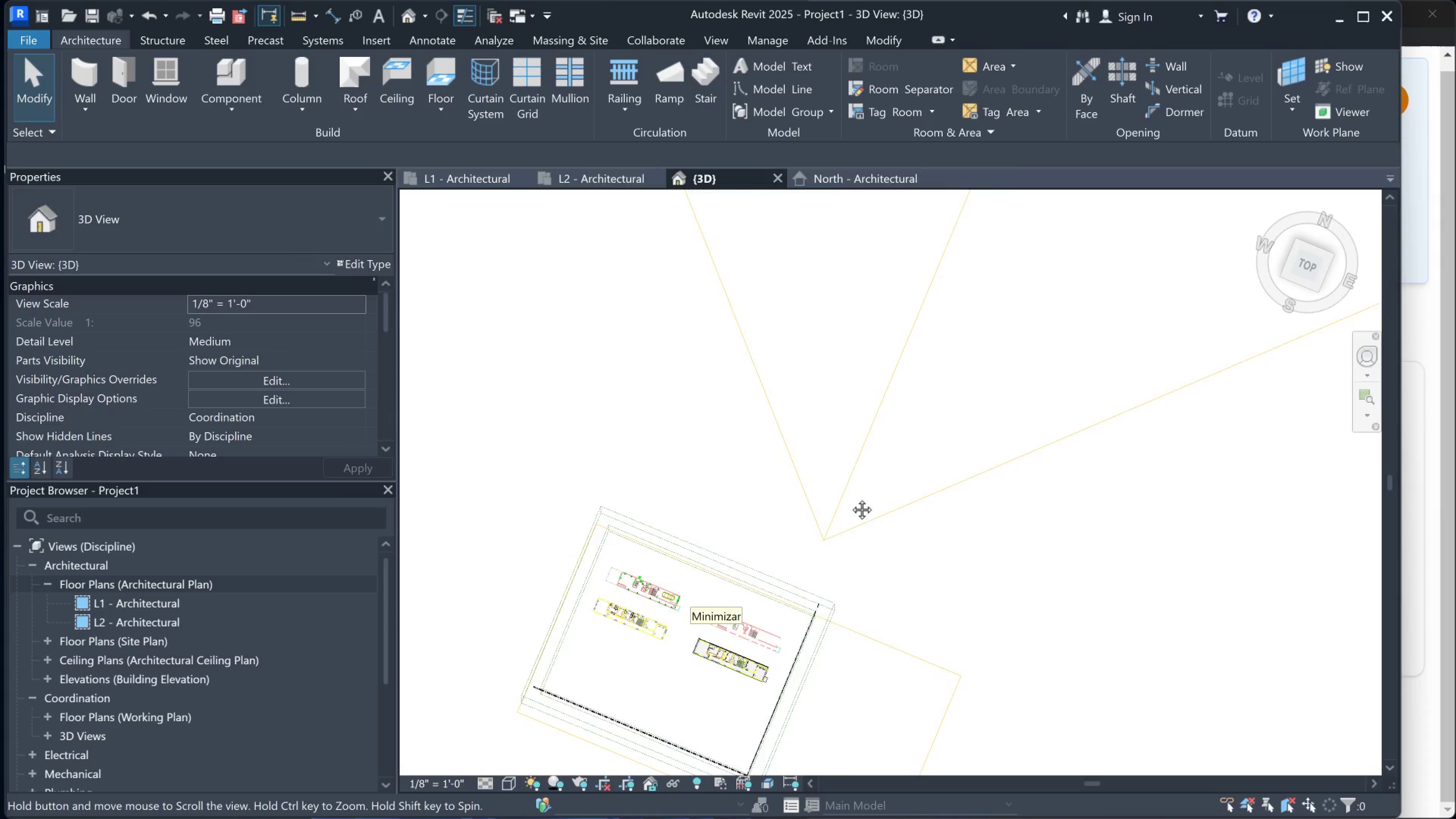 
left_click([769, 615])
 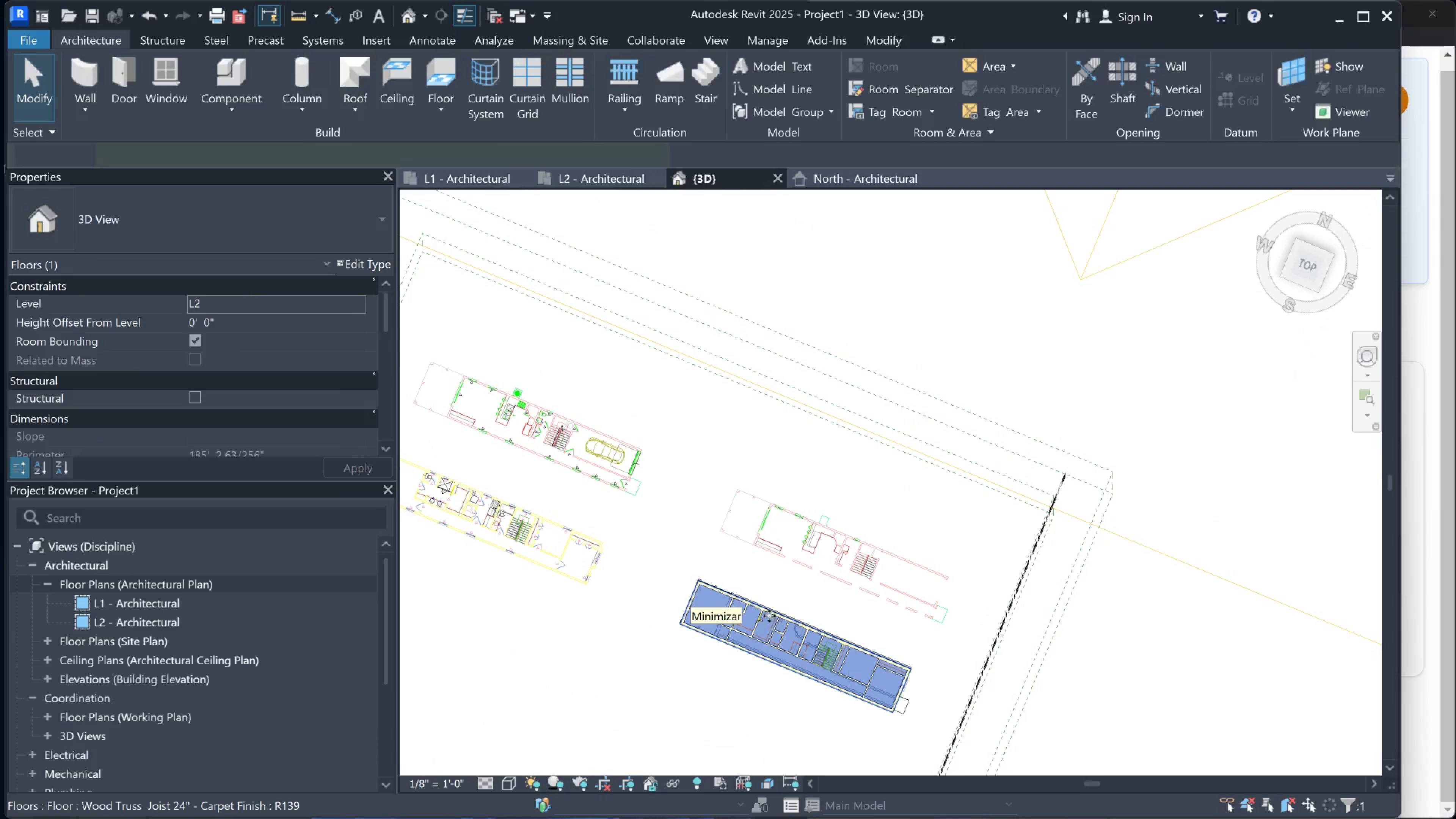 
scroll: coordinate [742, 592], scroll_direction: up, amount: 8.0
 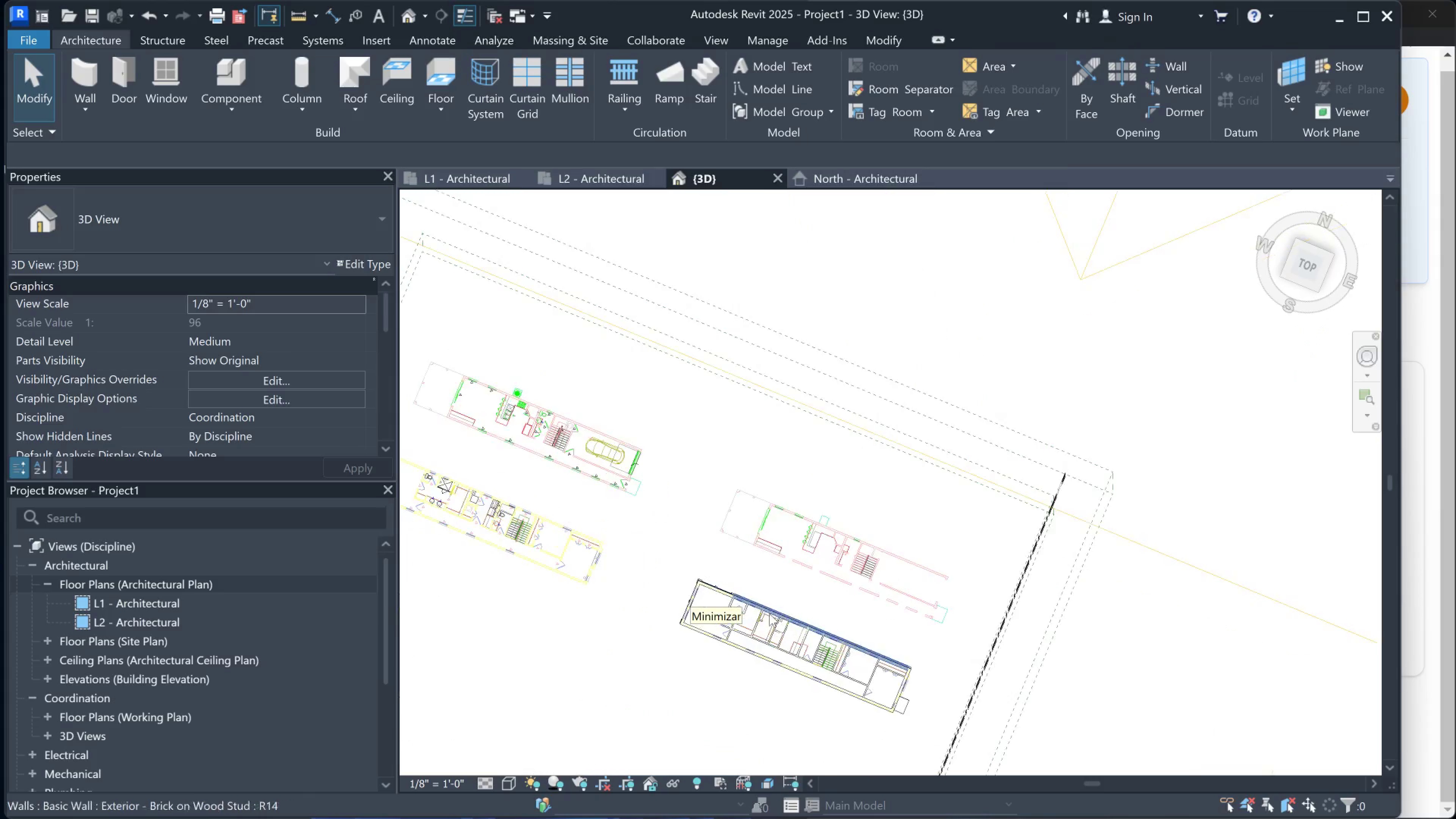 
hold_key(key=ShiftLeft, duration=1.0)
 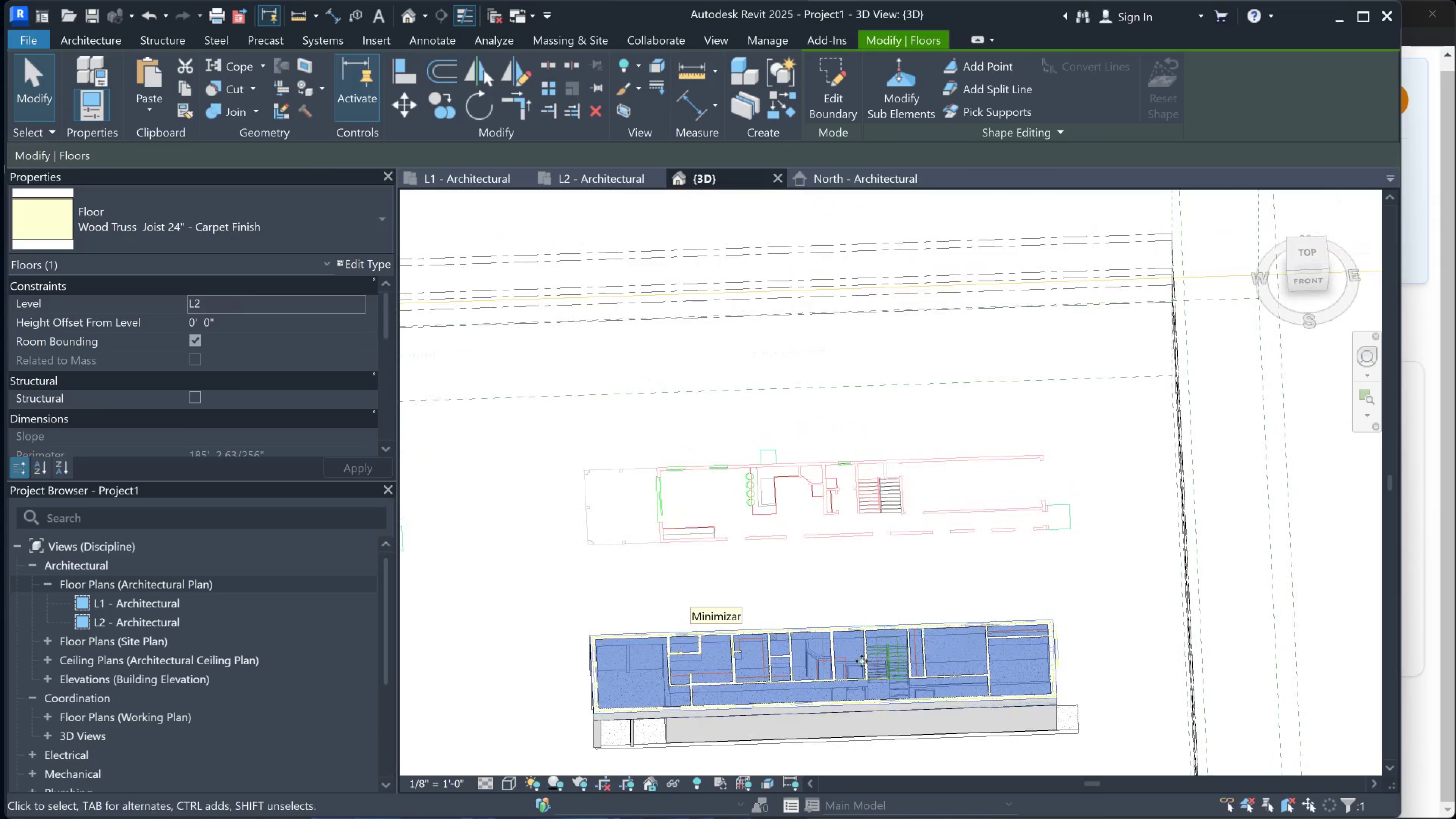 
scroll: coordinate [850, 706], scroll_direction: up, amount: 8.0
 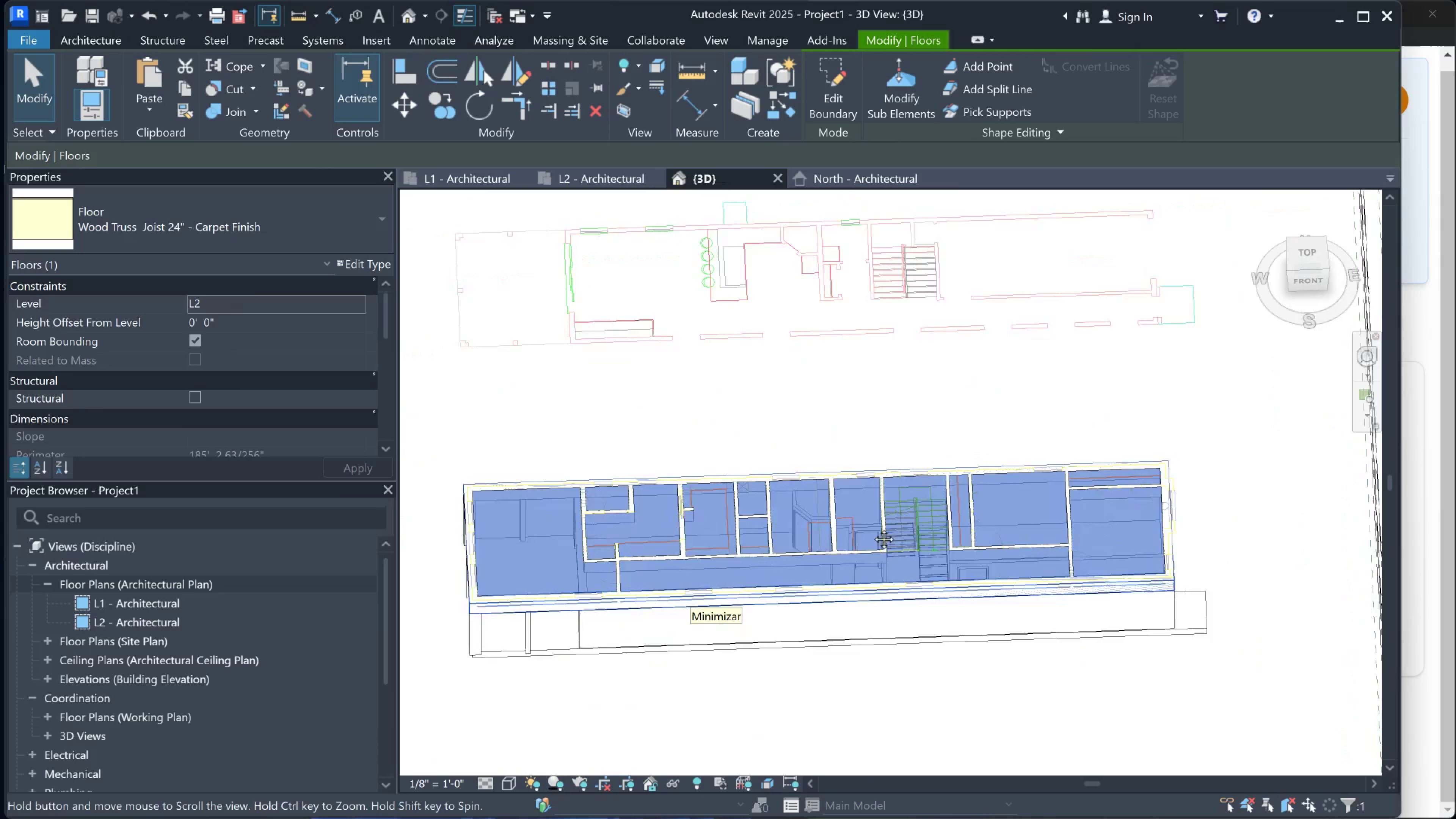 
hold_key(key=ShiftLeft, duration=1.53)
 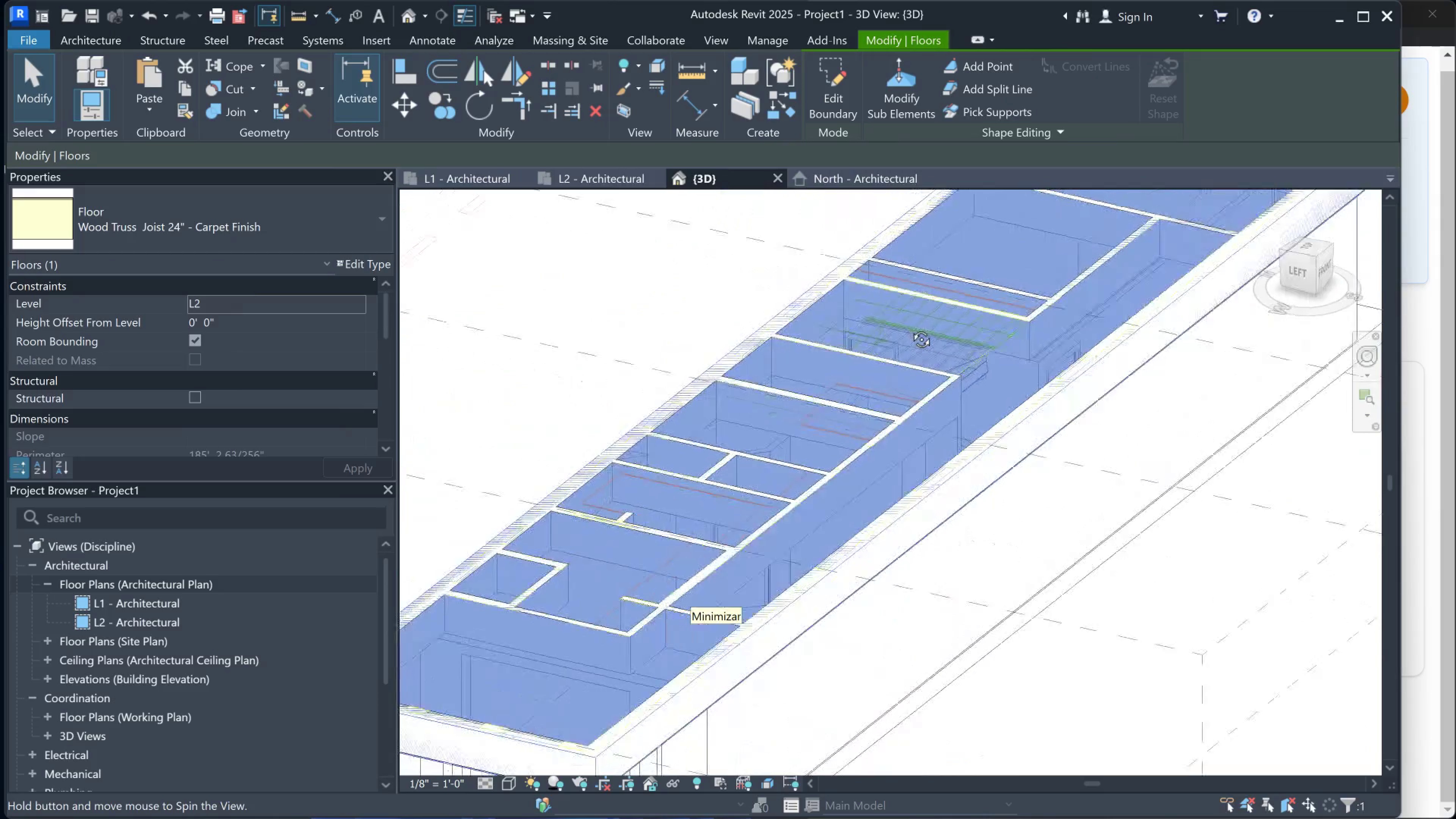 
scroll: coordinate [830, 437], scroll_direction: up, amount: 6.0
 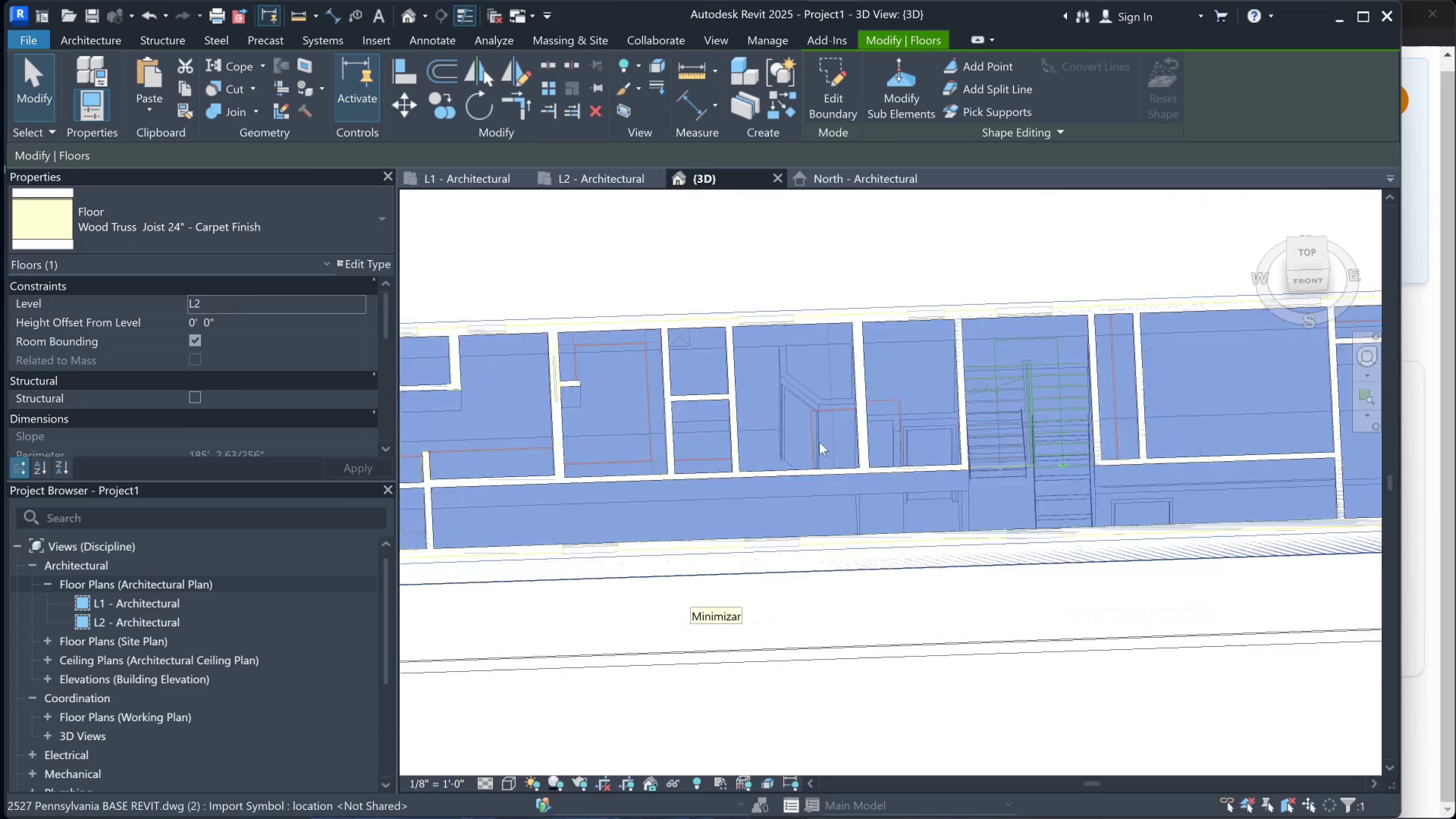 
hold_key(key=ShiftLeft, duration=0.91)
 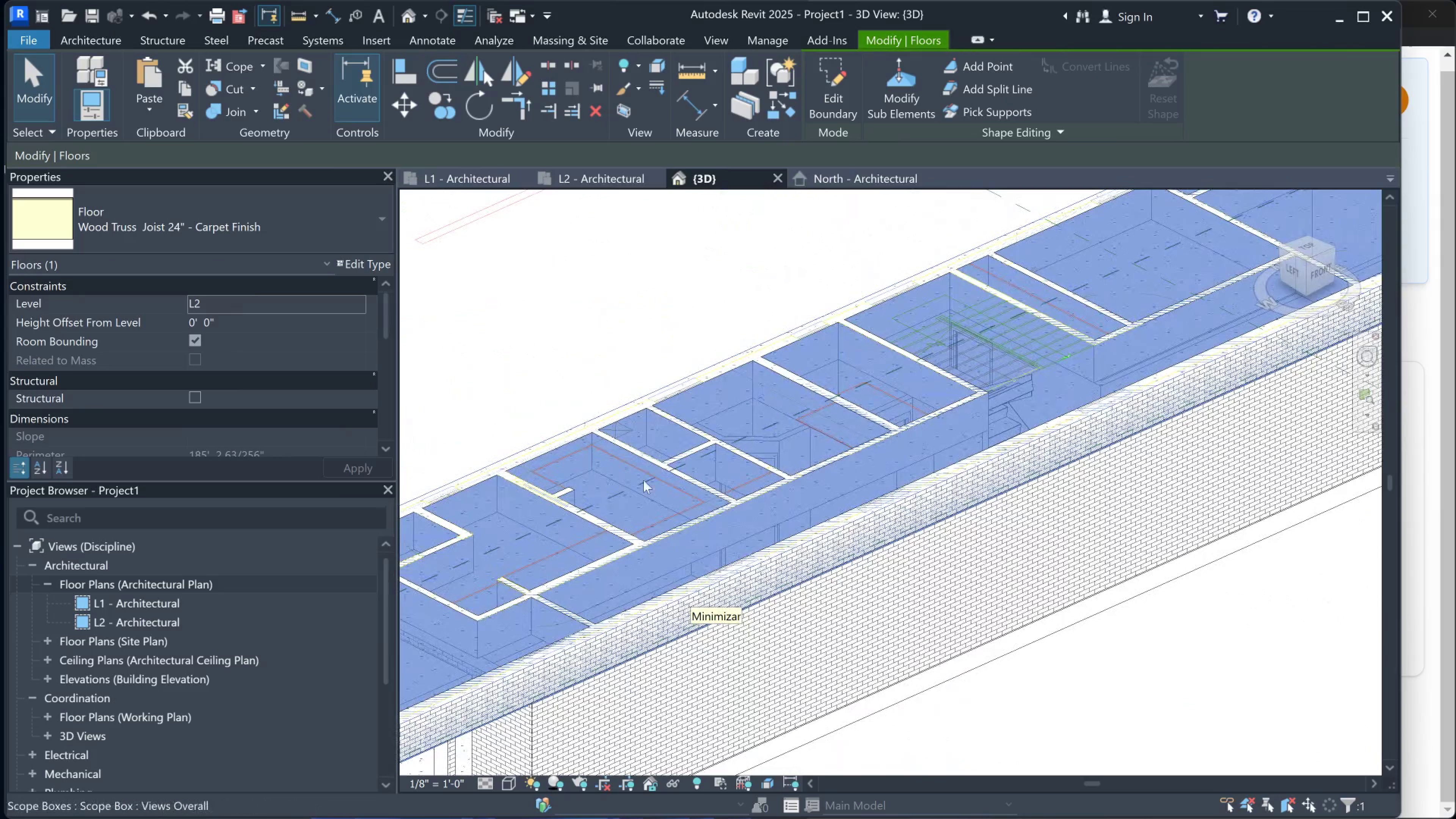 
scroll: coordinate [590, 517], scroll_direction: down, amount: 4.0
 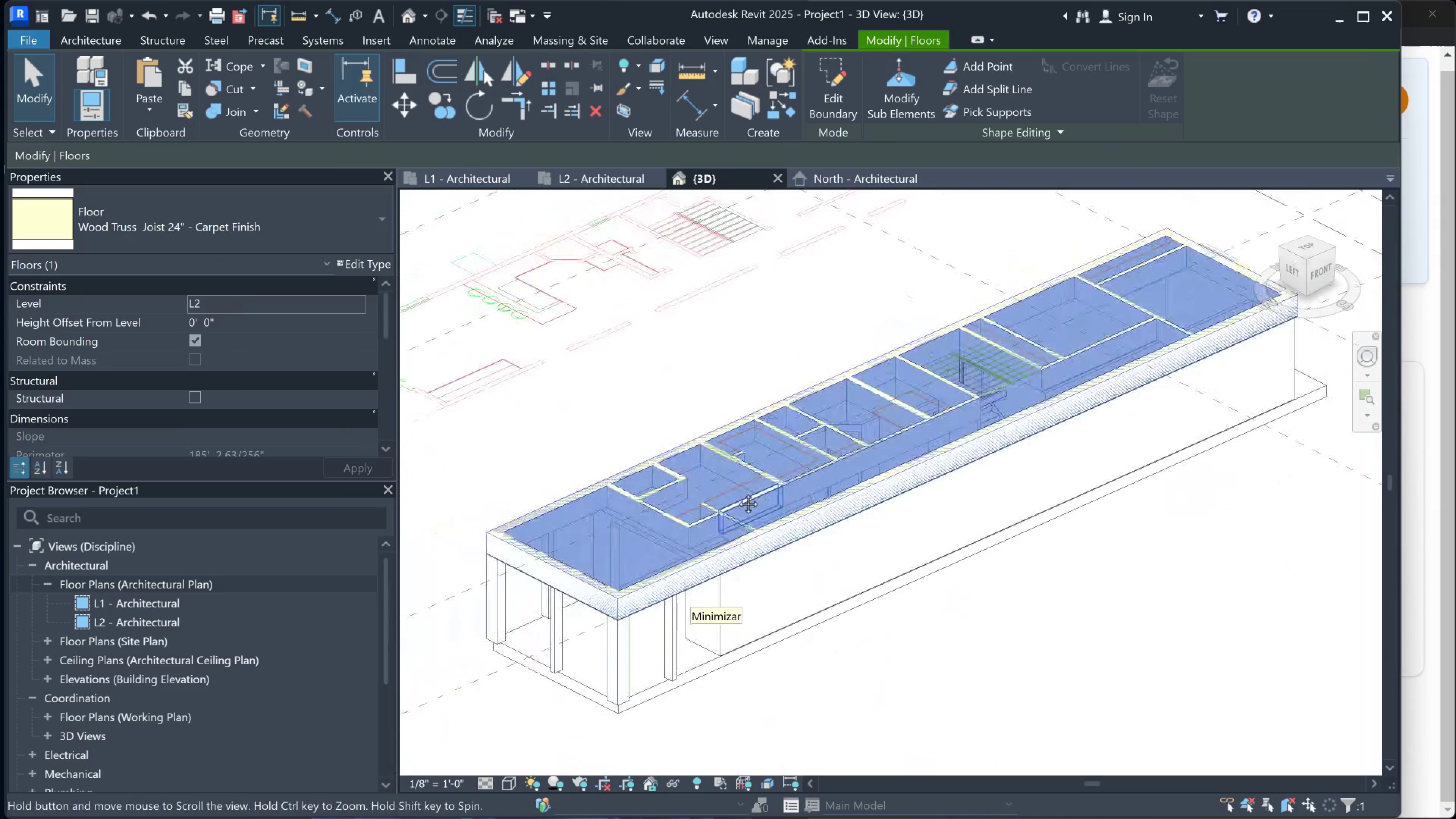 
hold_key(key=ShiftLeft, duration=0.32)
 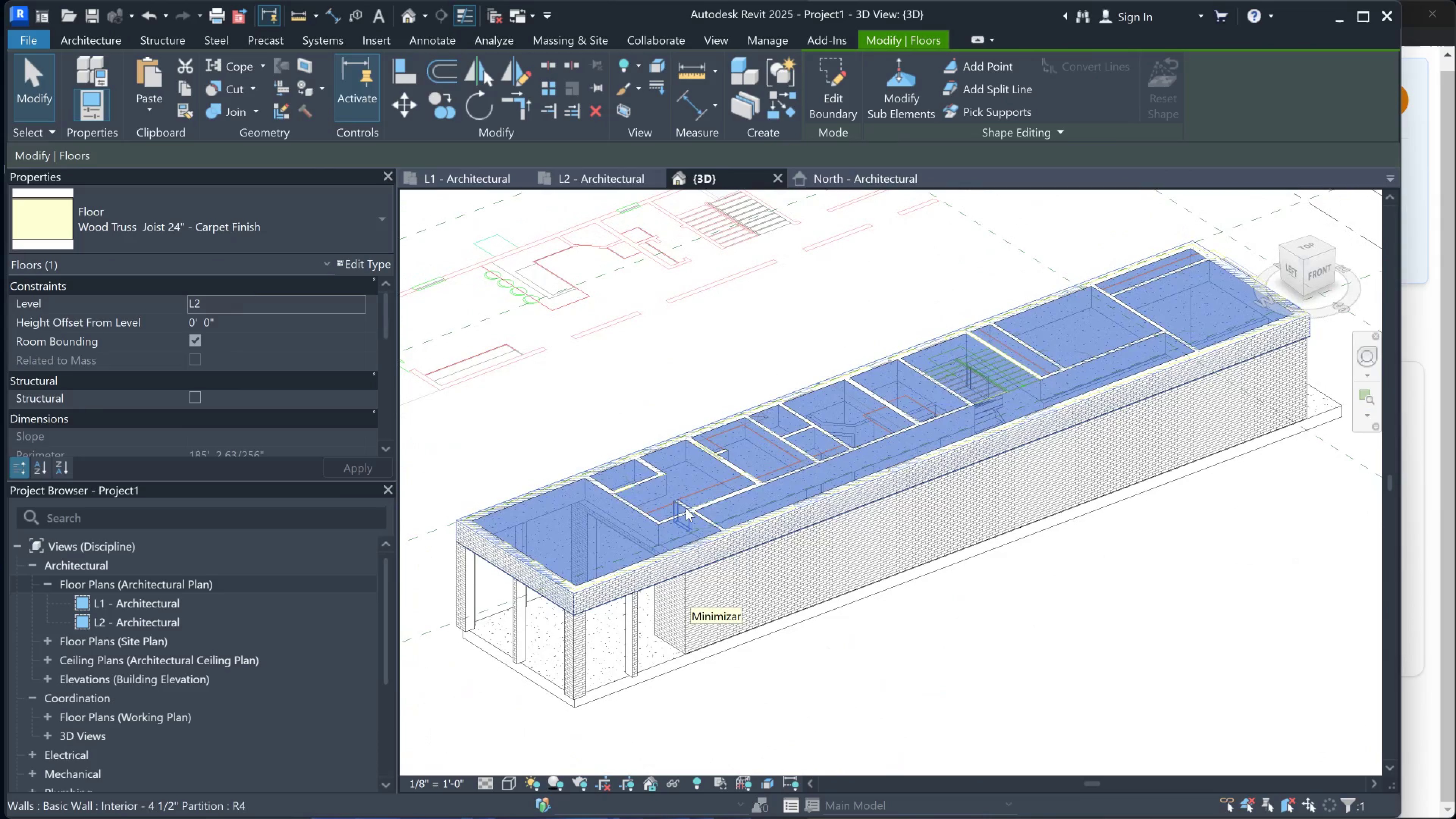 
scroll: coordinate [686, 508], scroll_direction: up, amount: 1.0
 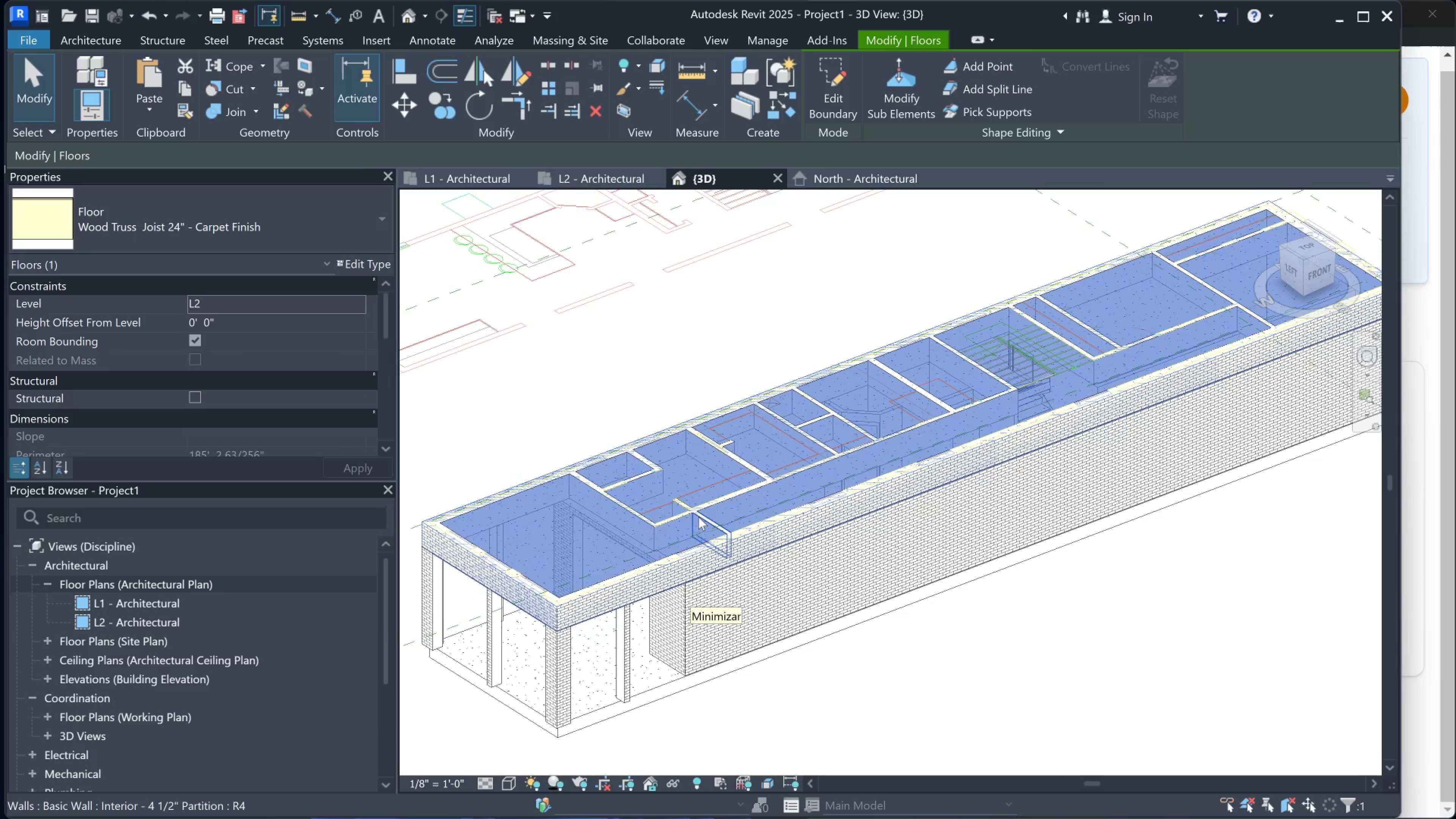 
left_click([698, 517])
 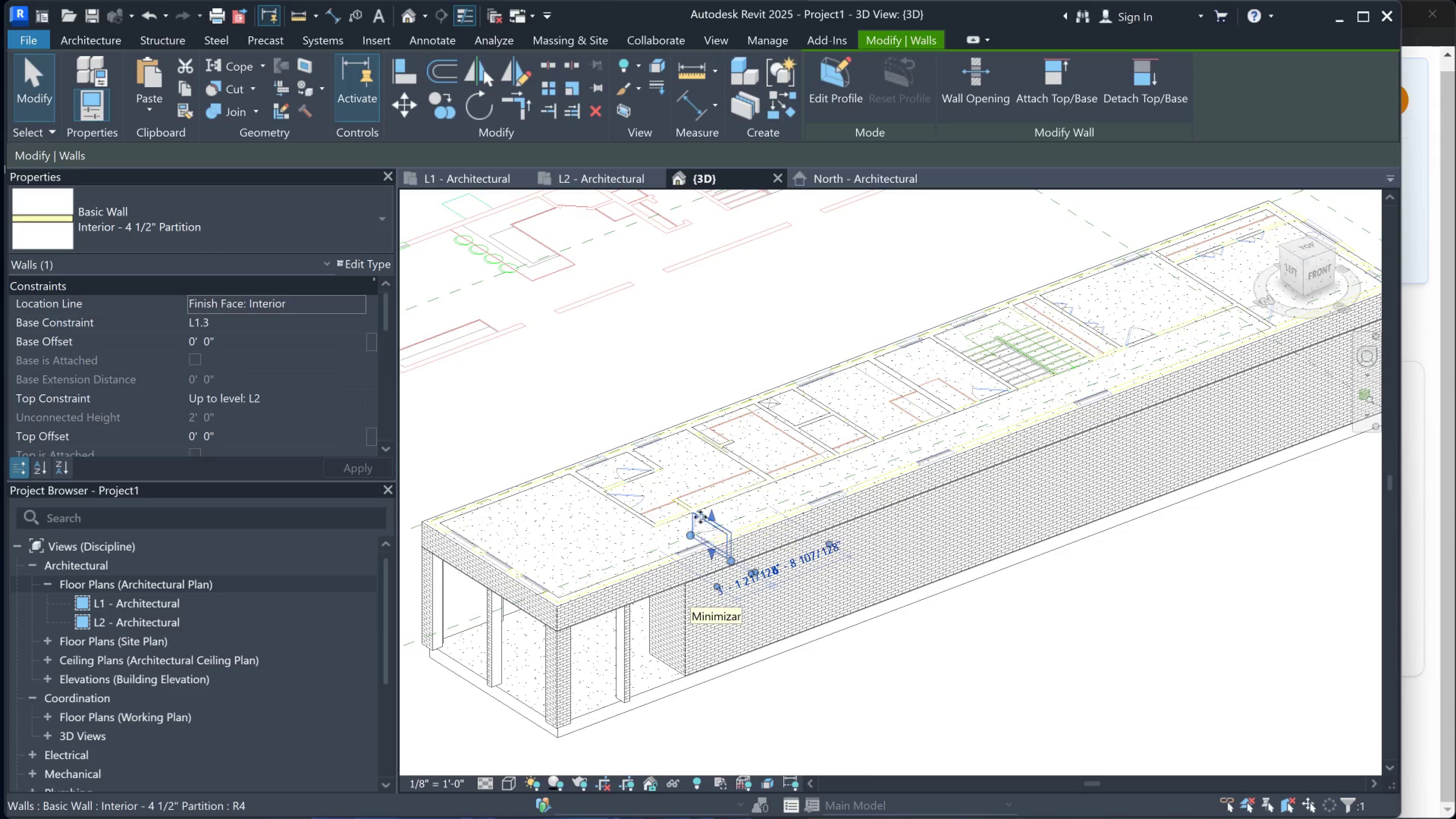 
right_click([700, 517])
 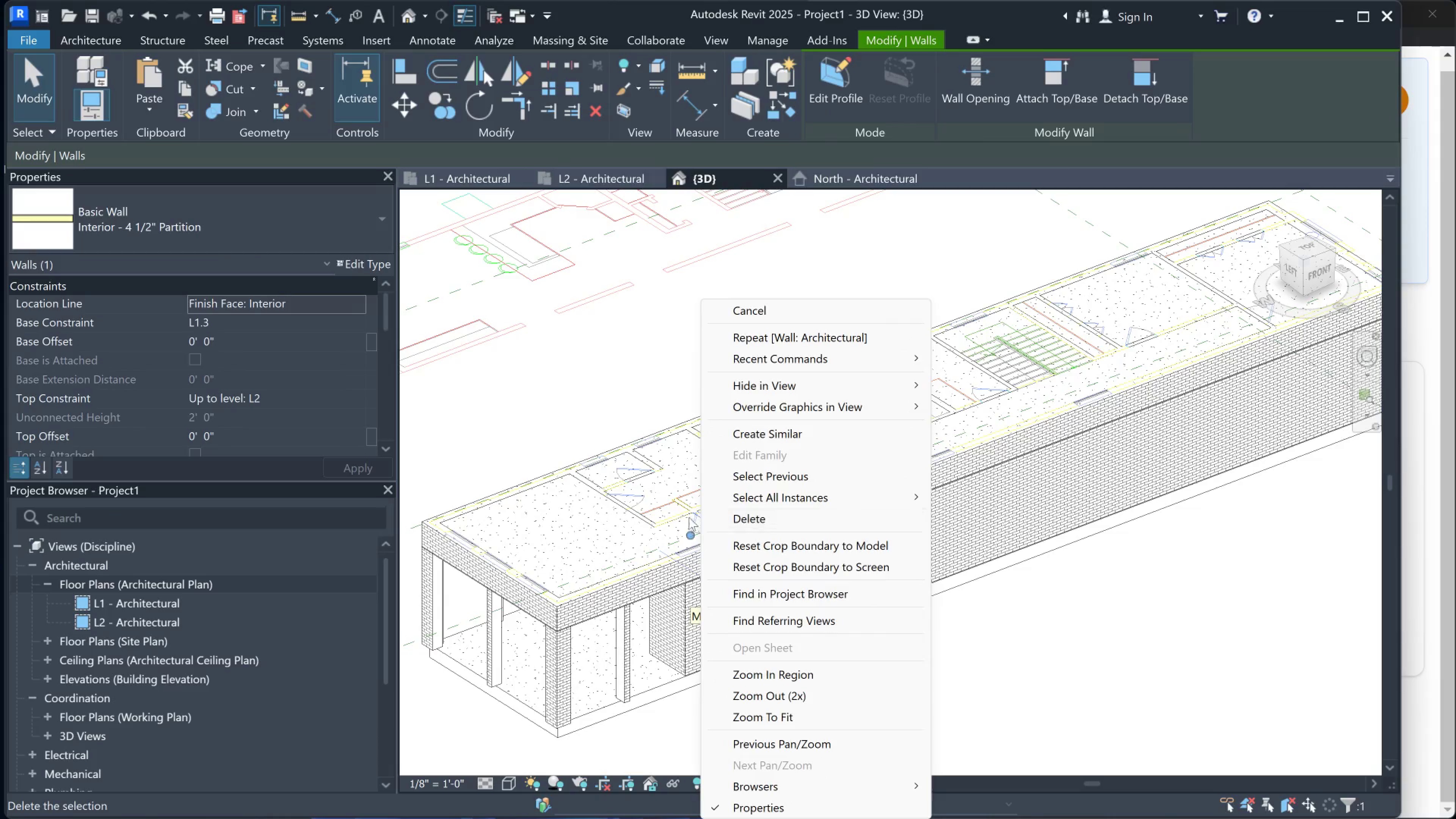 
left_click([681, 510])
 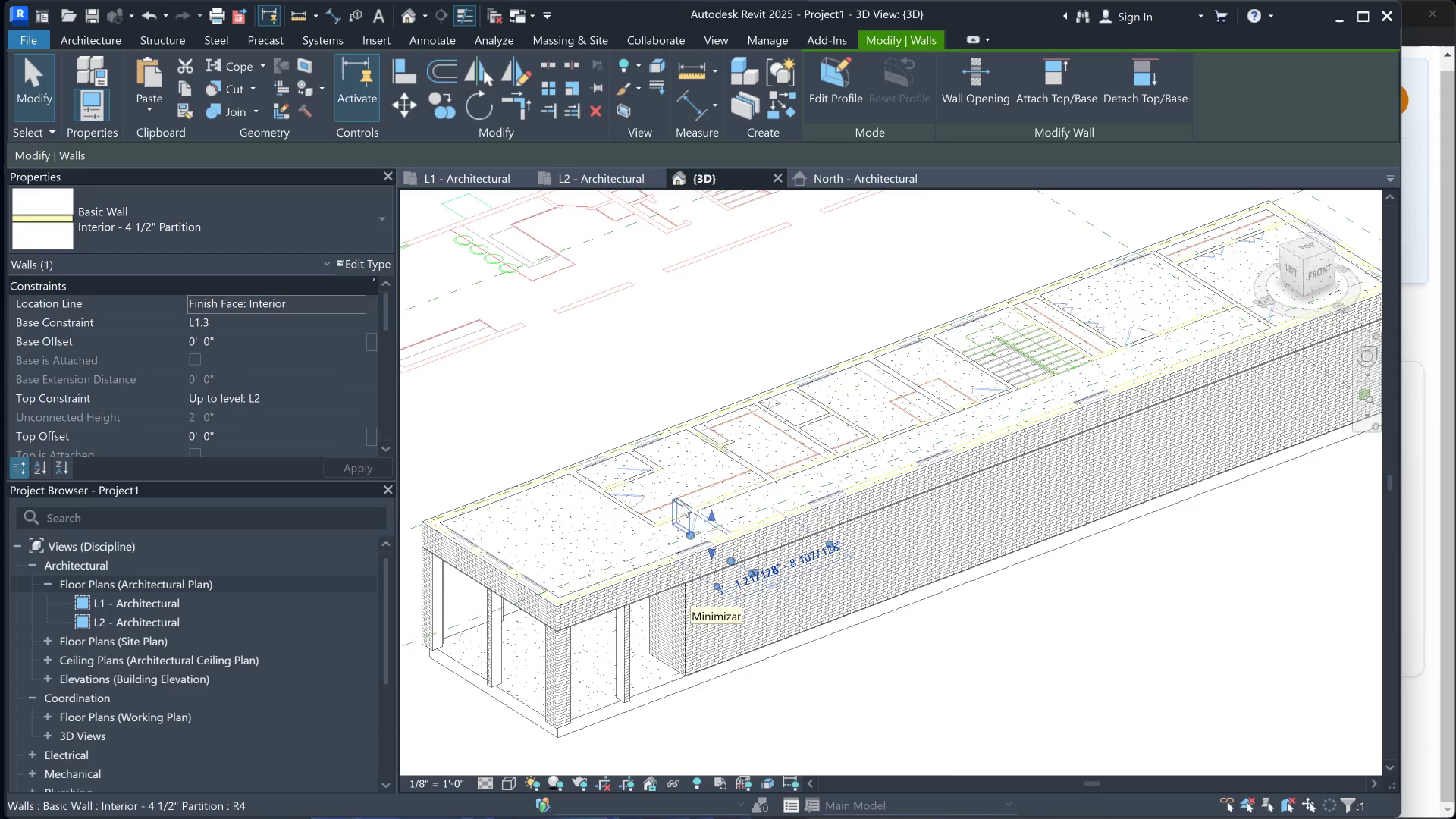 
key(Control+ControlLeft)
 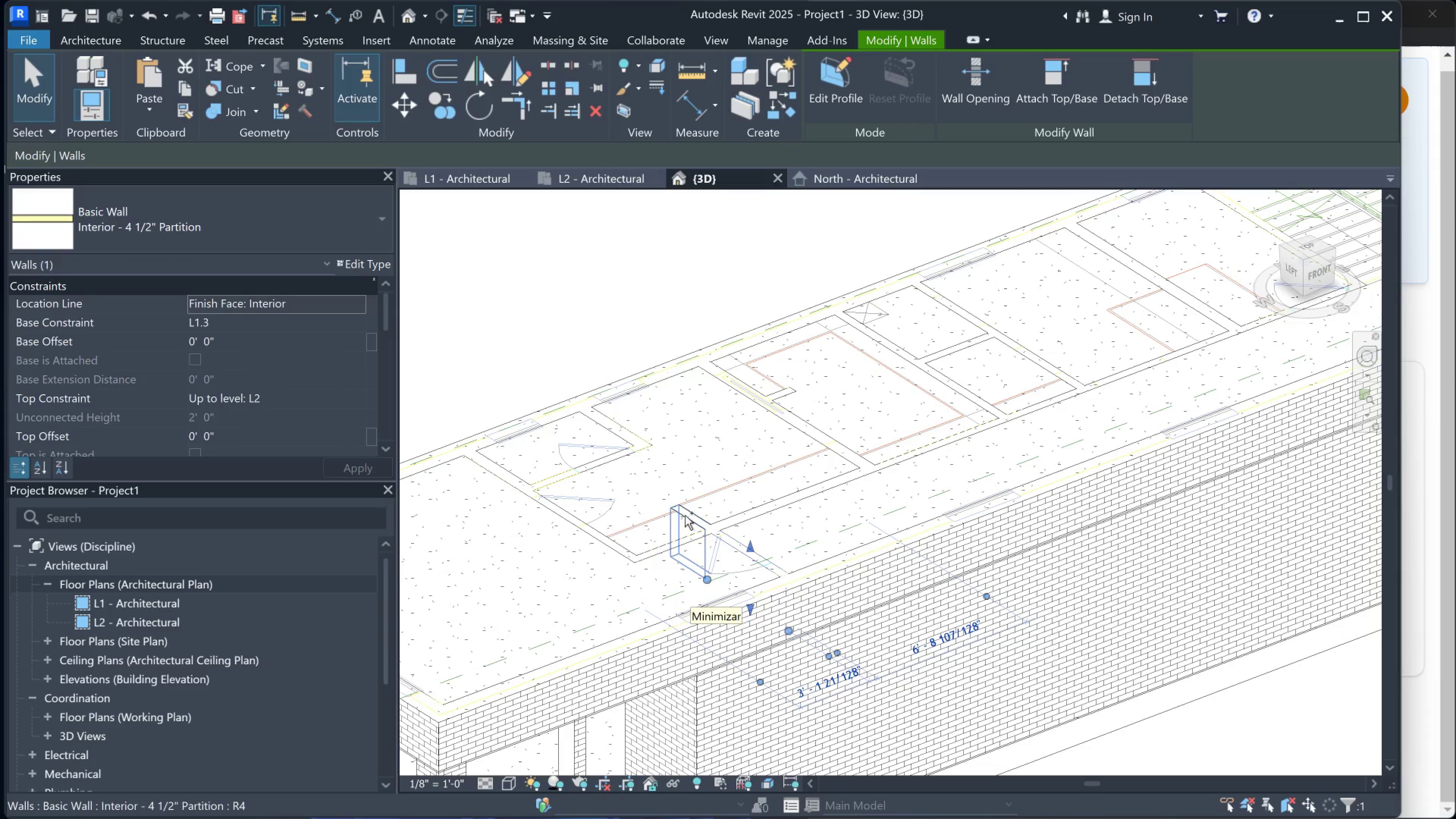 
scroll: coordinate [657, 480], scroll_direction: up, amount: 5.0
 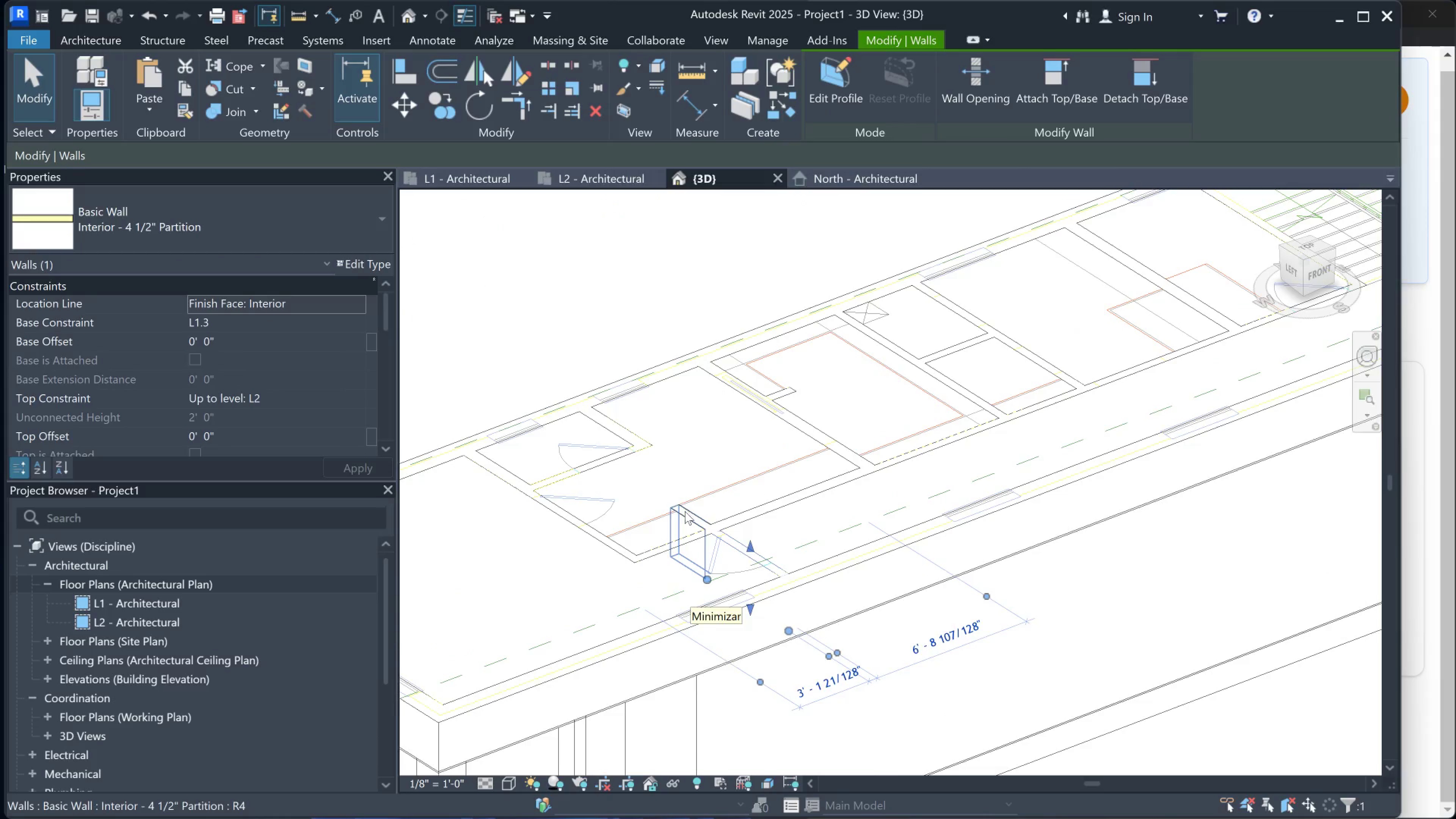 
left_click([685, 515])
 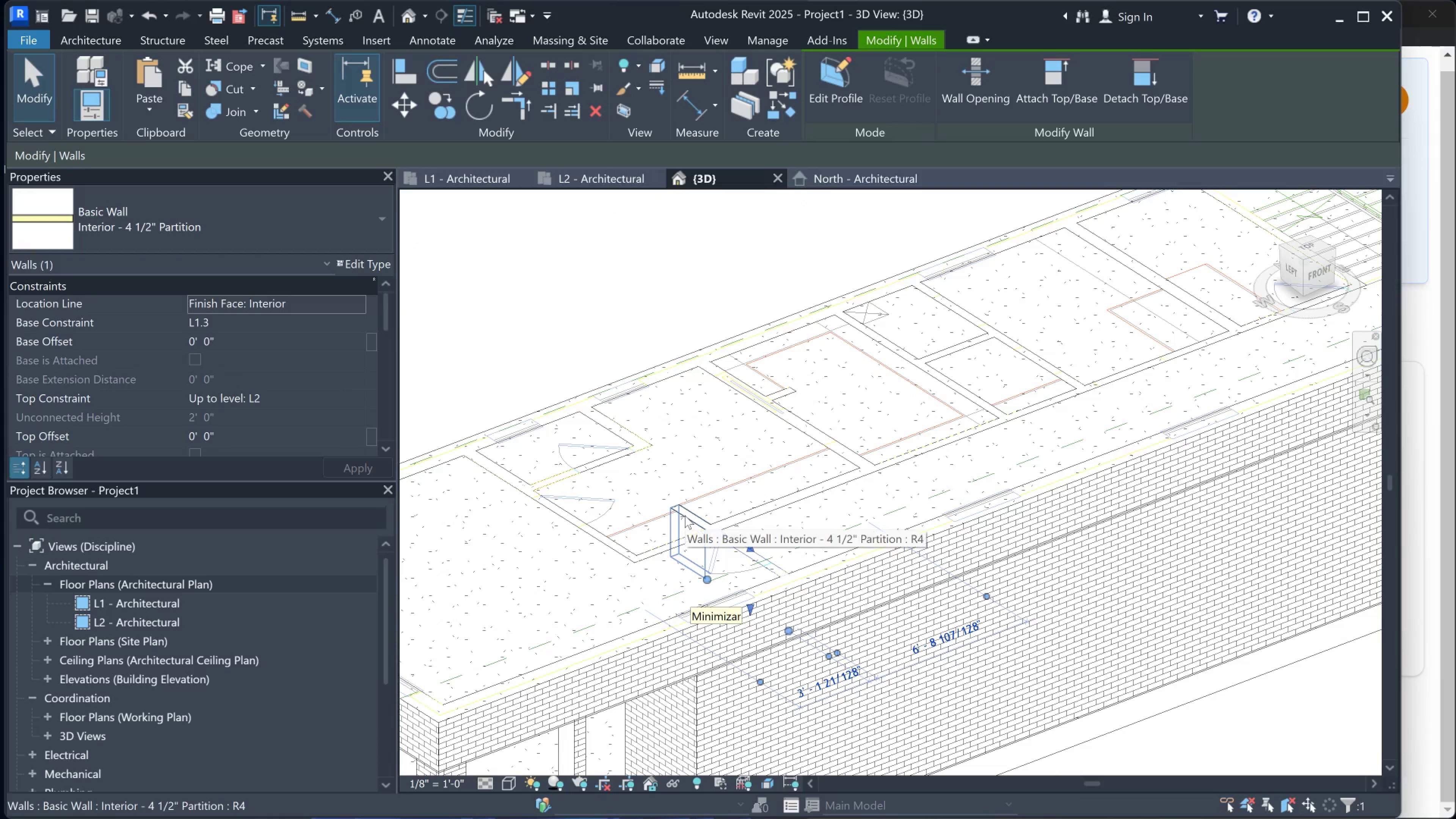 
double_click([685, 515])
 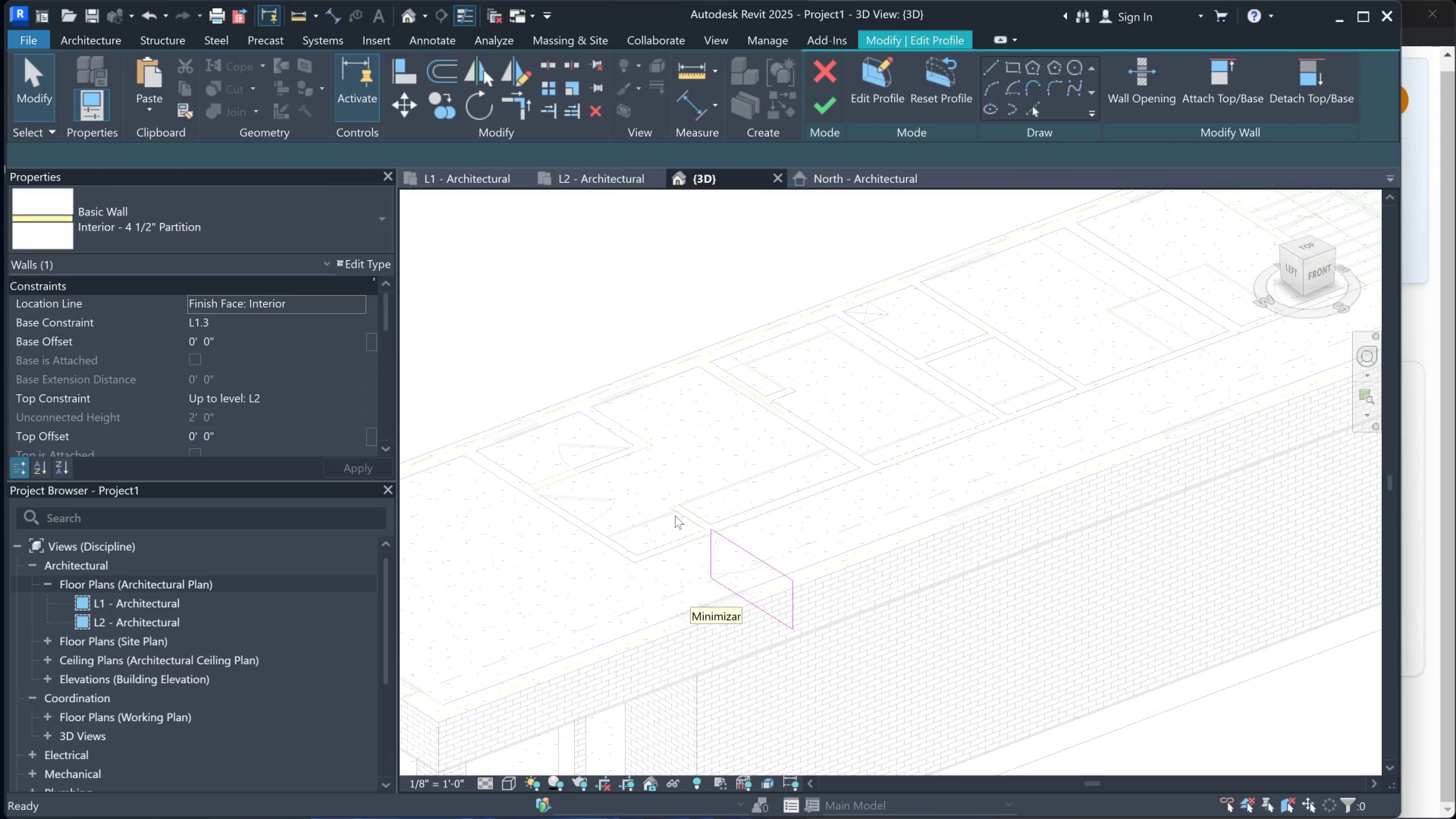 
scroll: coordinate [665, 502], scroll_direction: down, amount: 9.0
 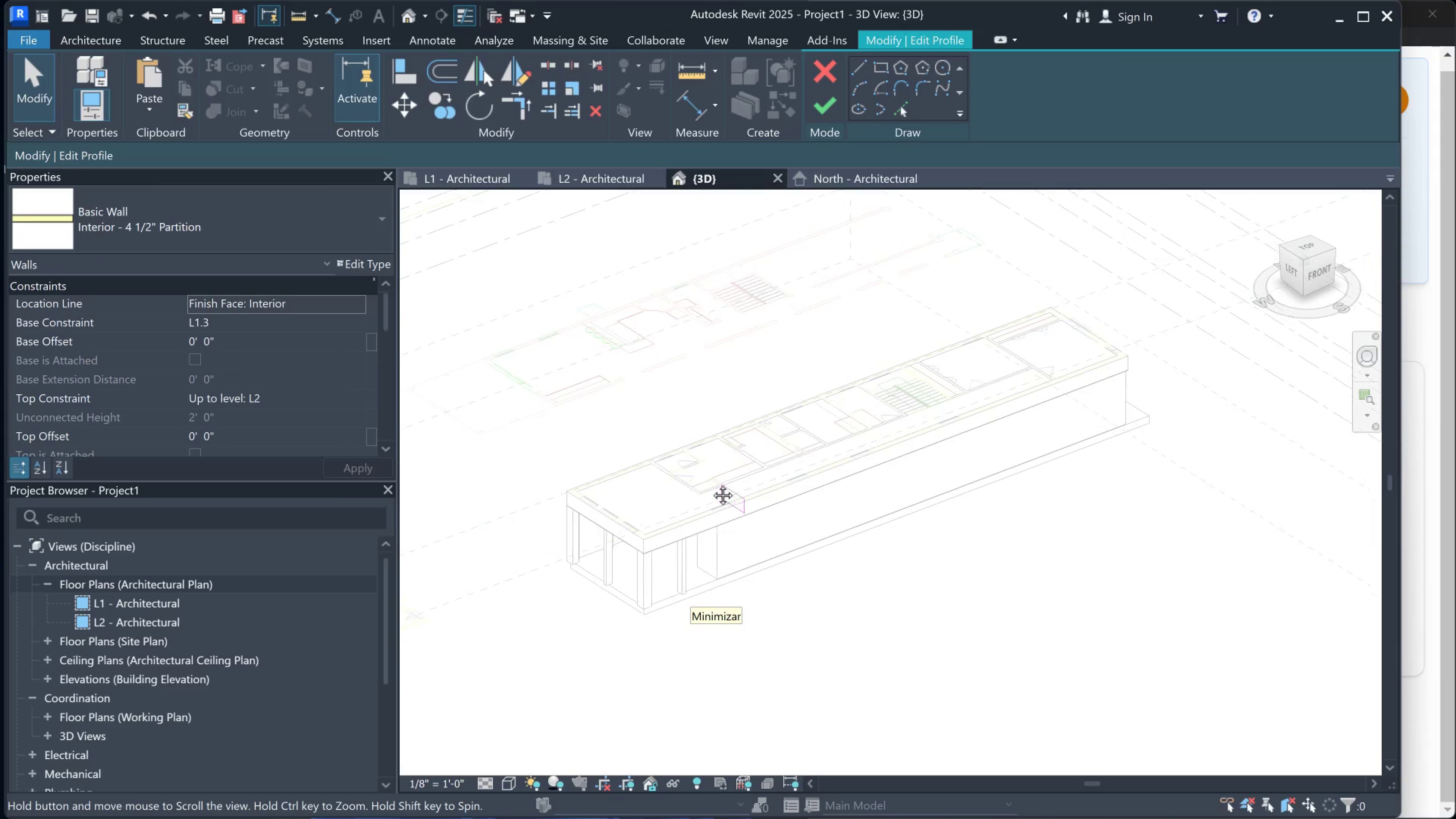 
hold_key(key=ShiftLeft, duration=1.53)
 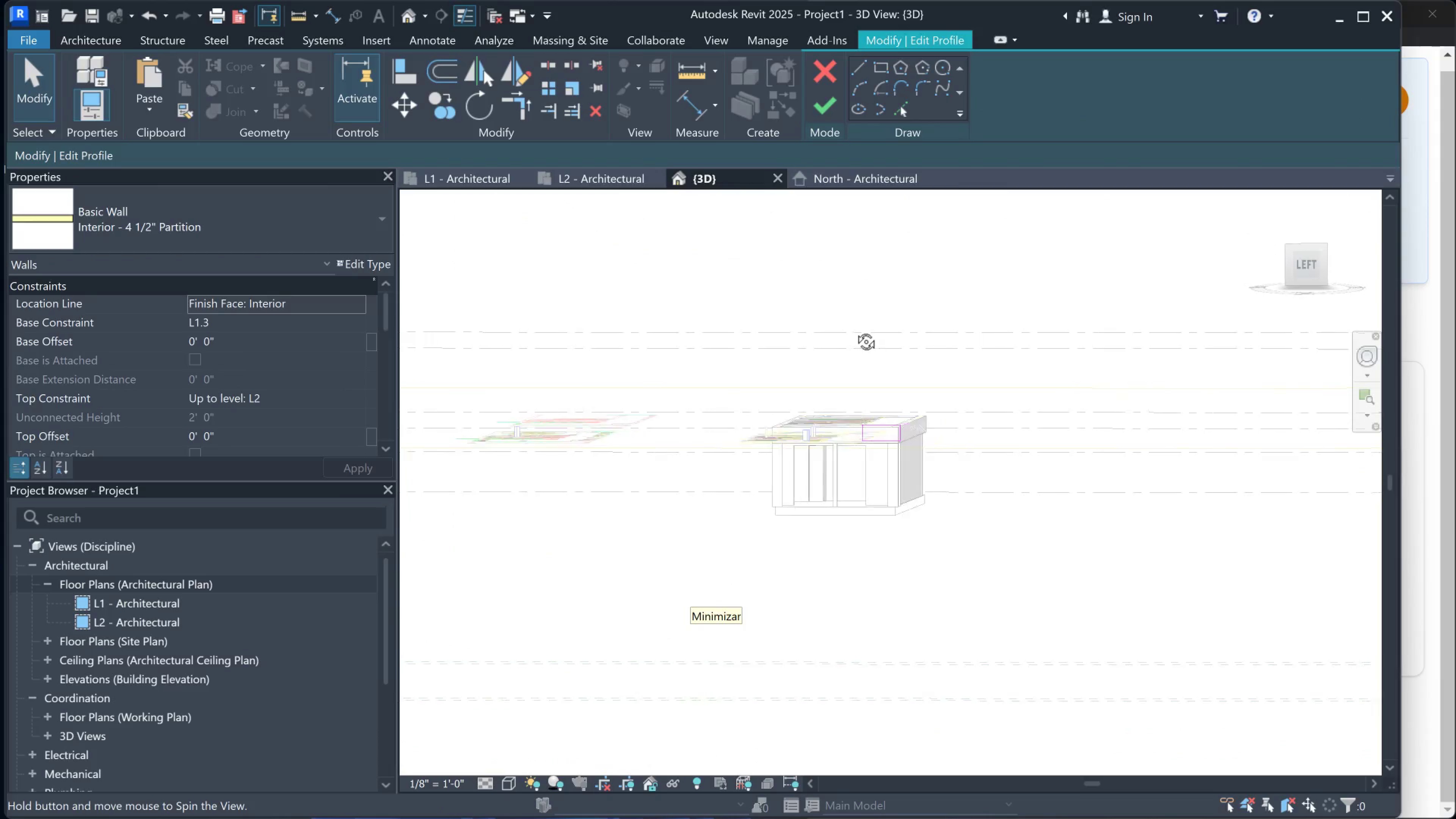 
hold_key(key=ShiftLeft, duration=1.53)
 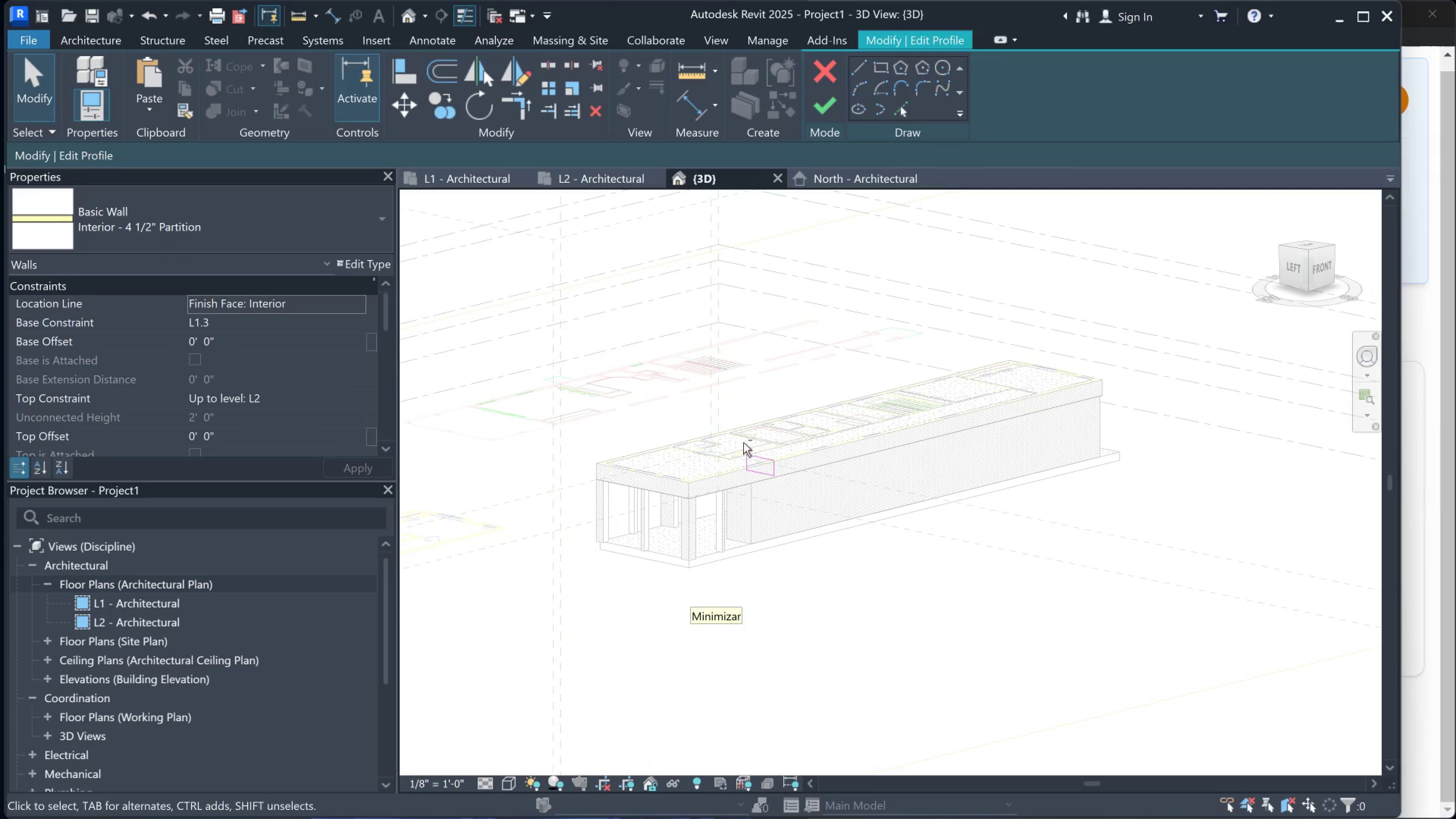 
hold_key(key=ShiftLeft, duration=0.58)
 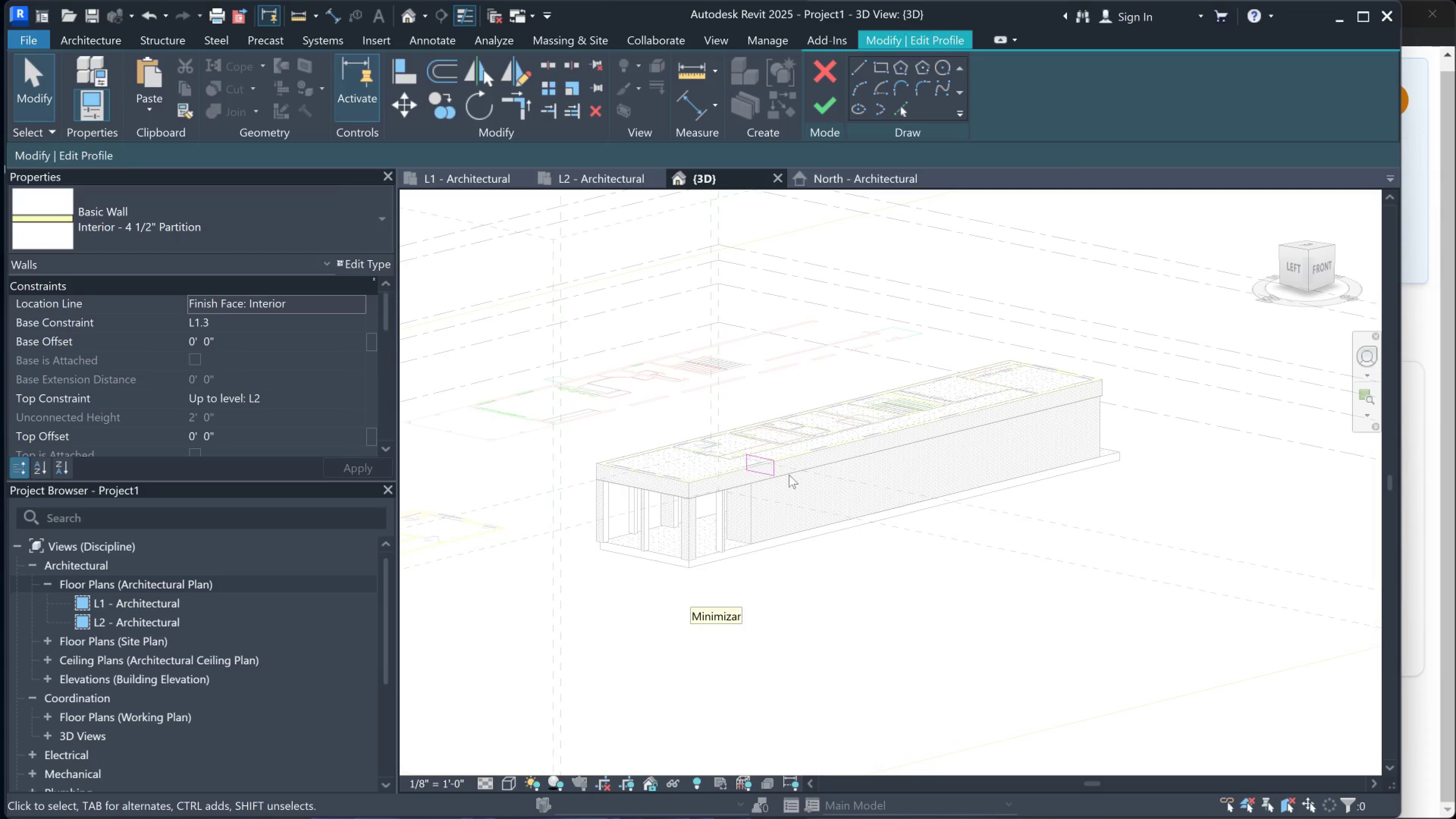 
scroll: coordinate [788, 462], scroll_direction: up, amount: 4.0
 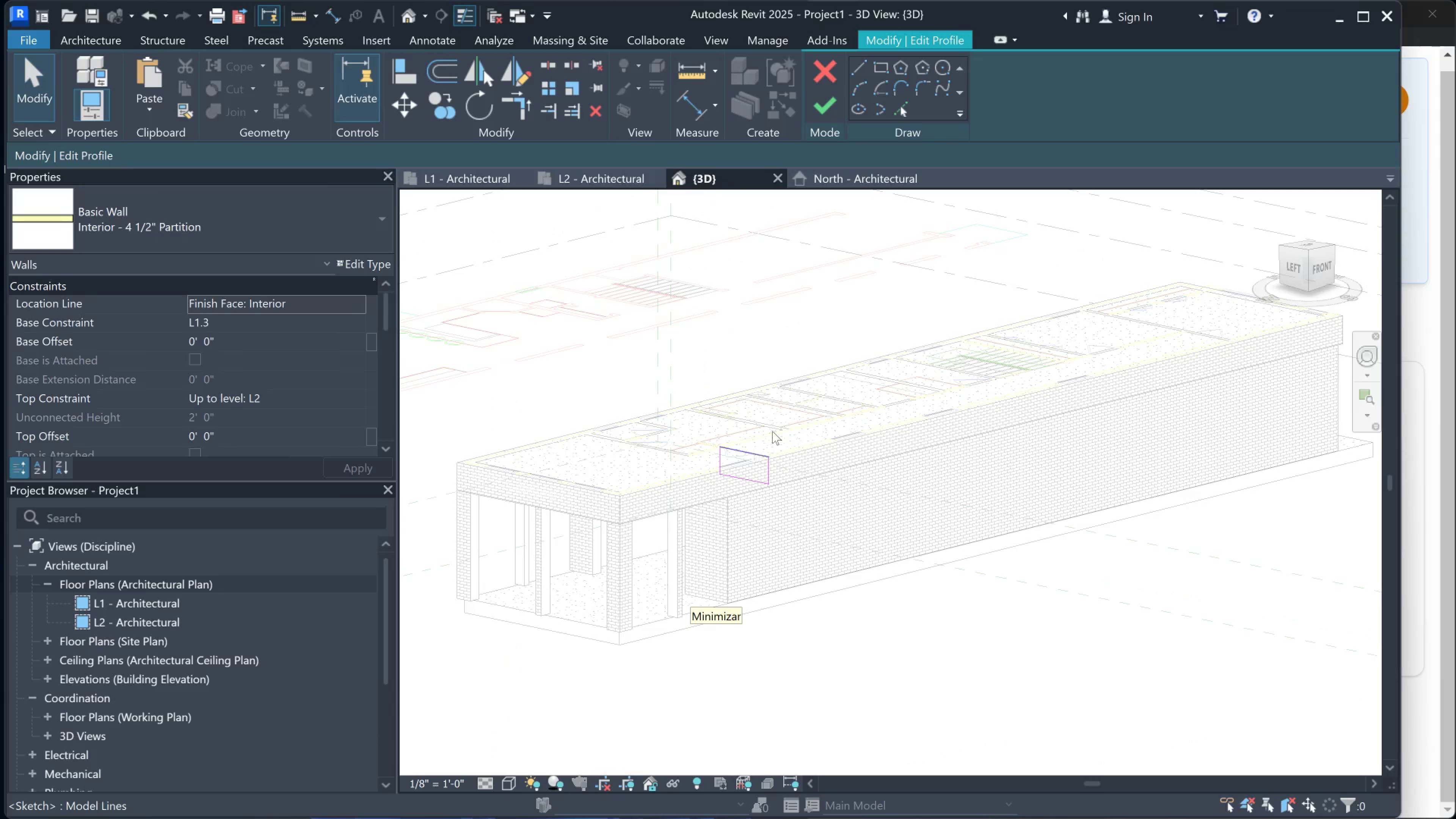 
double_click([768, 367])
 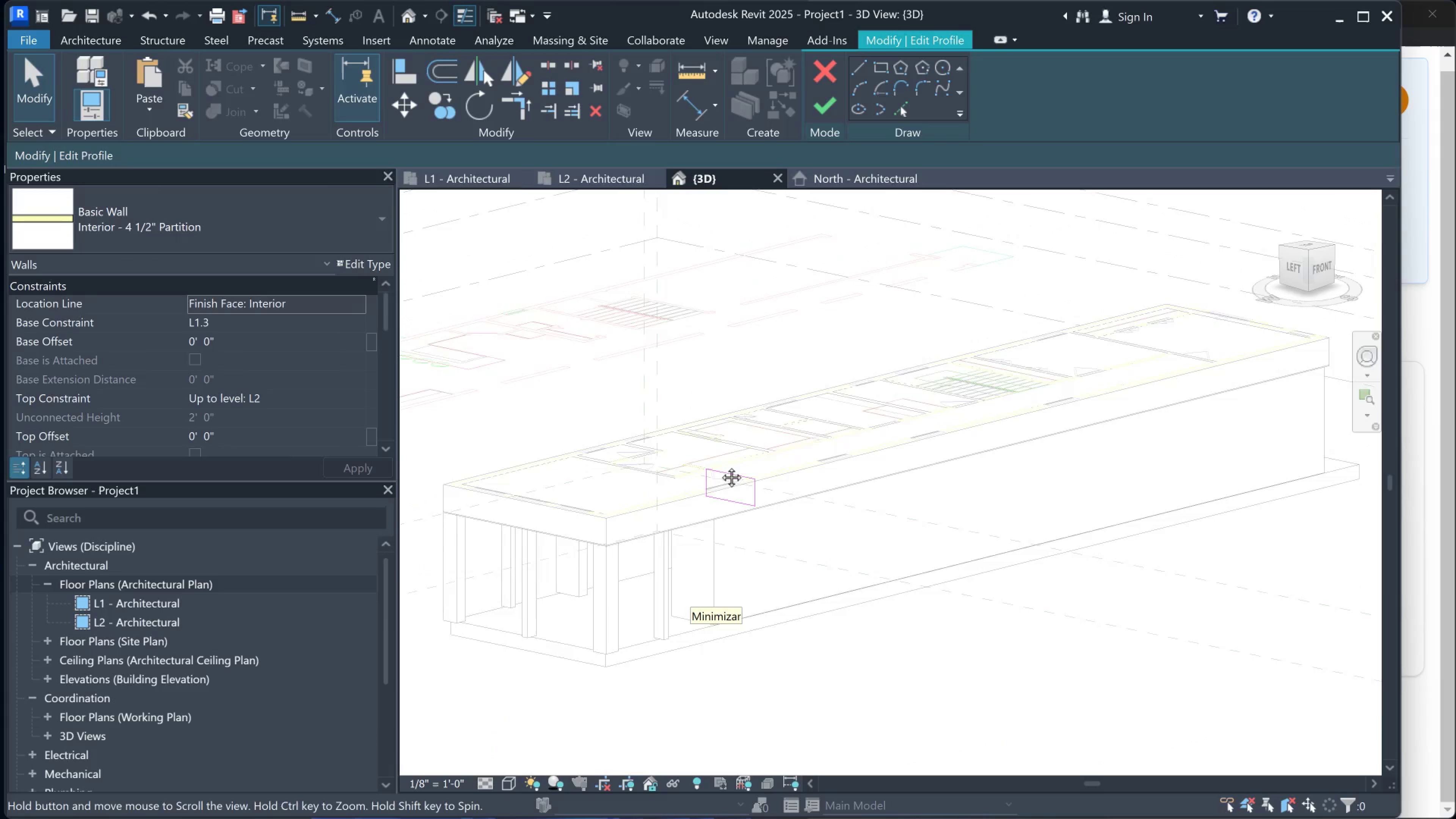 
key(Escape)
 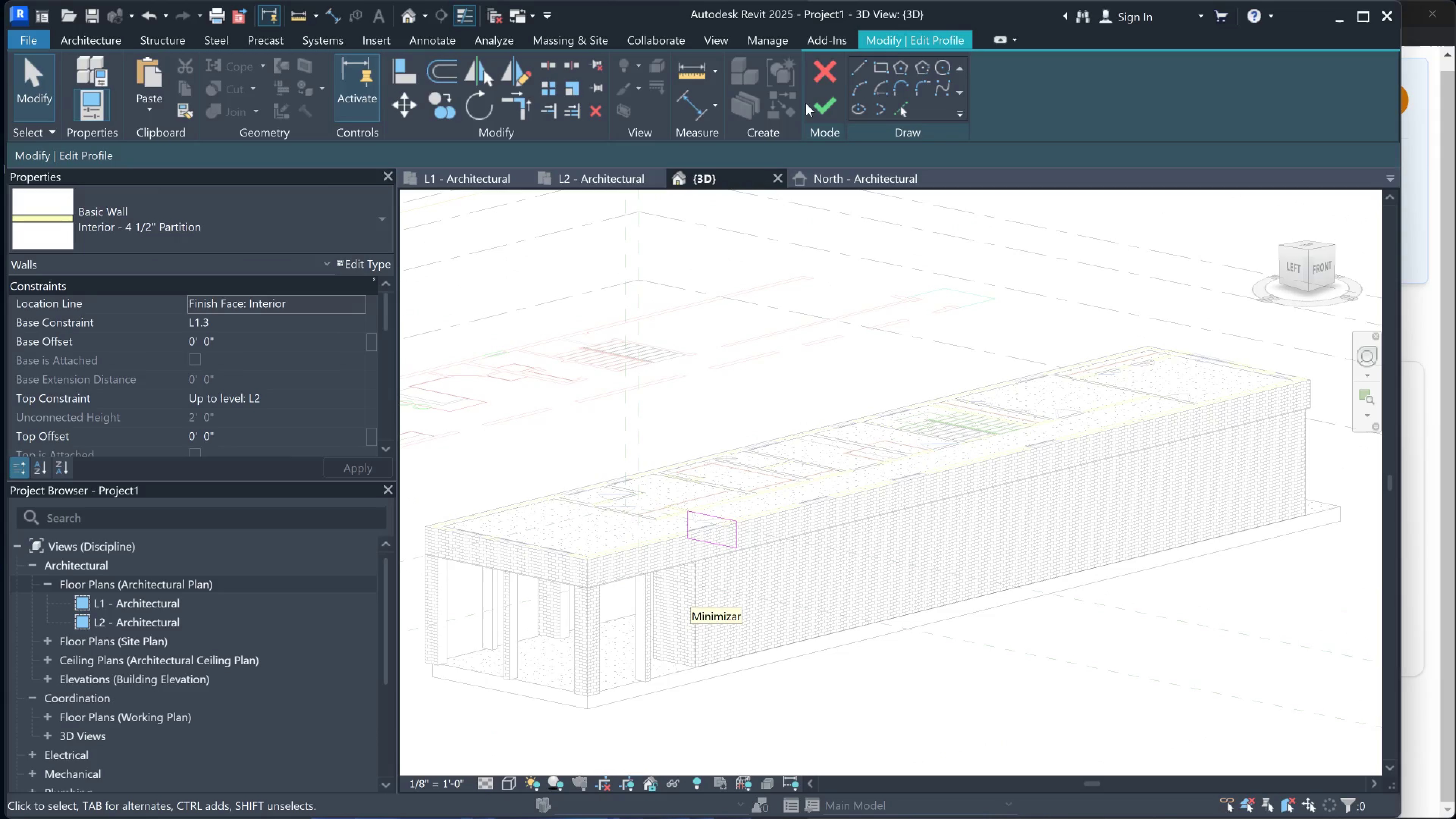 
left_click([822, 65])
 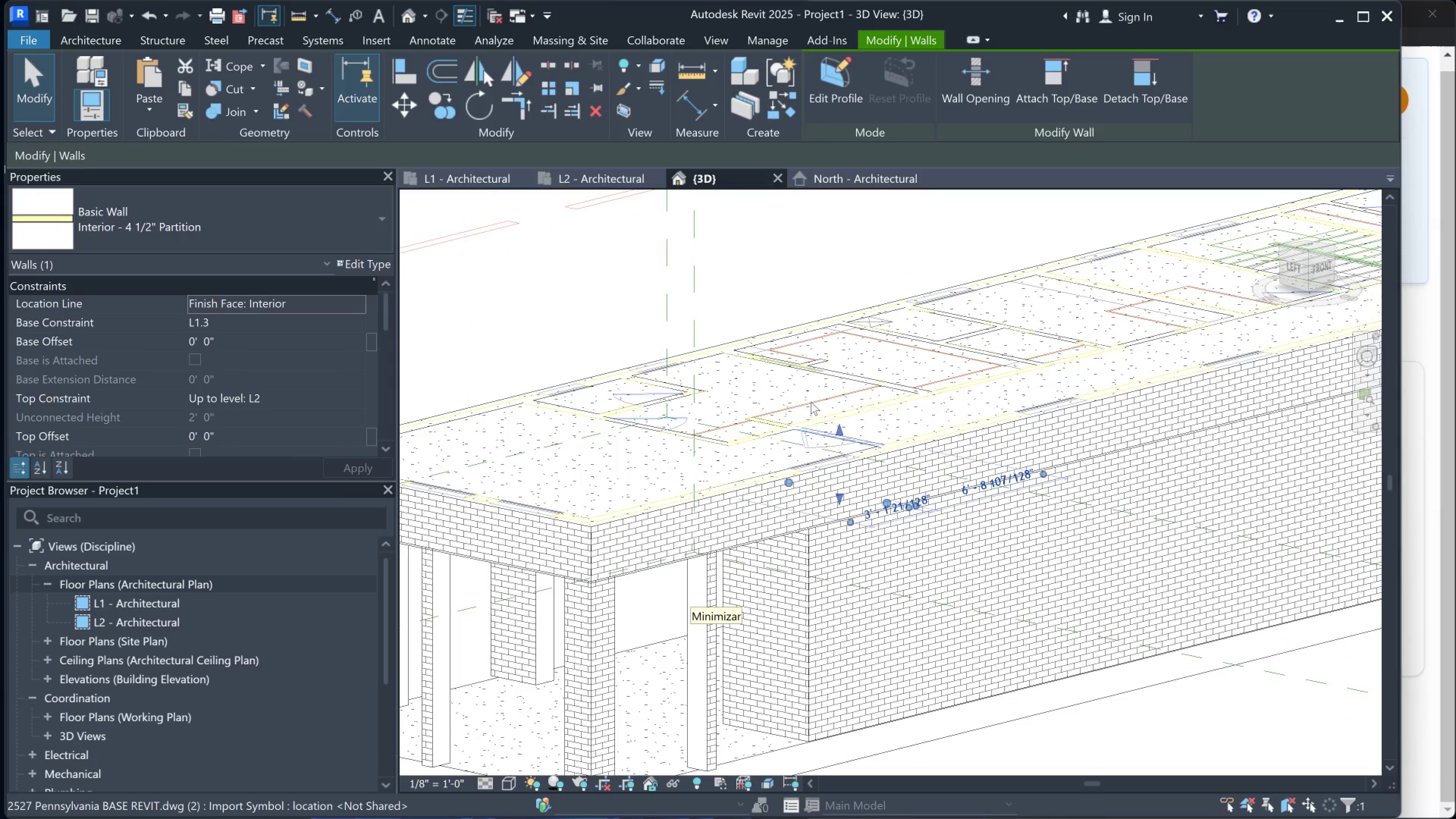 
left_click([825, 420])
 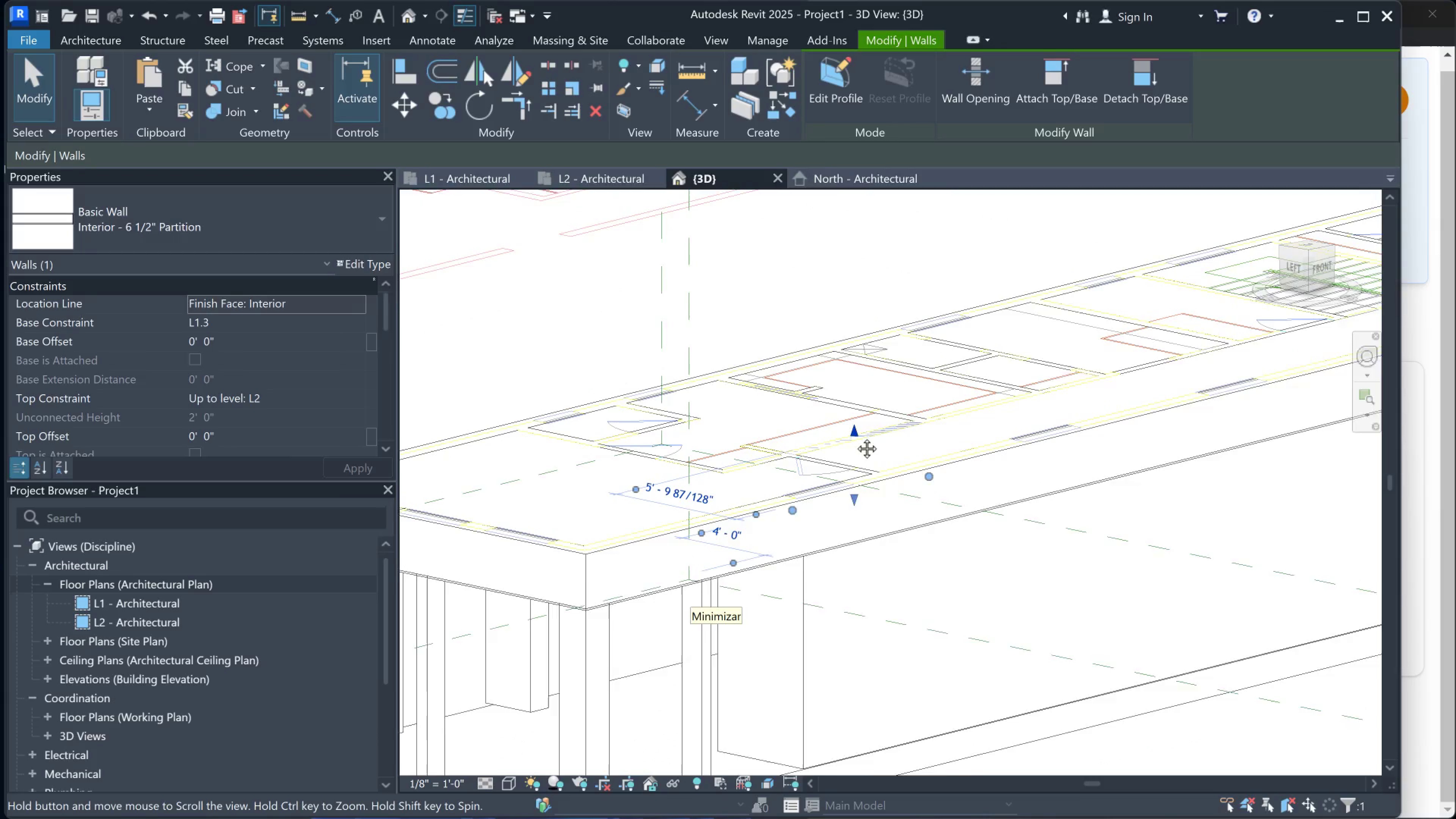 
key(Control+ControlLeft)
 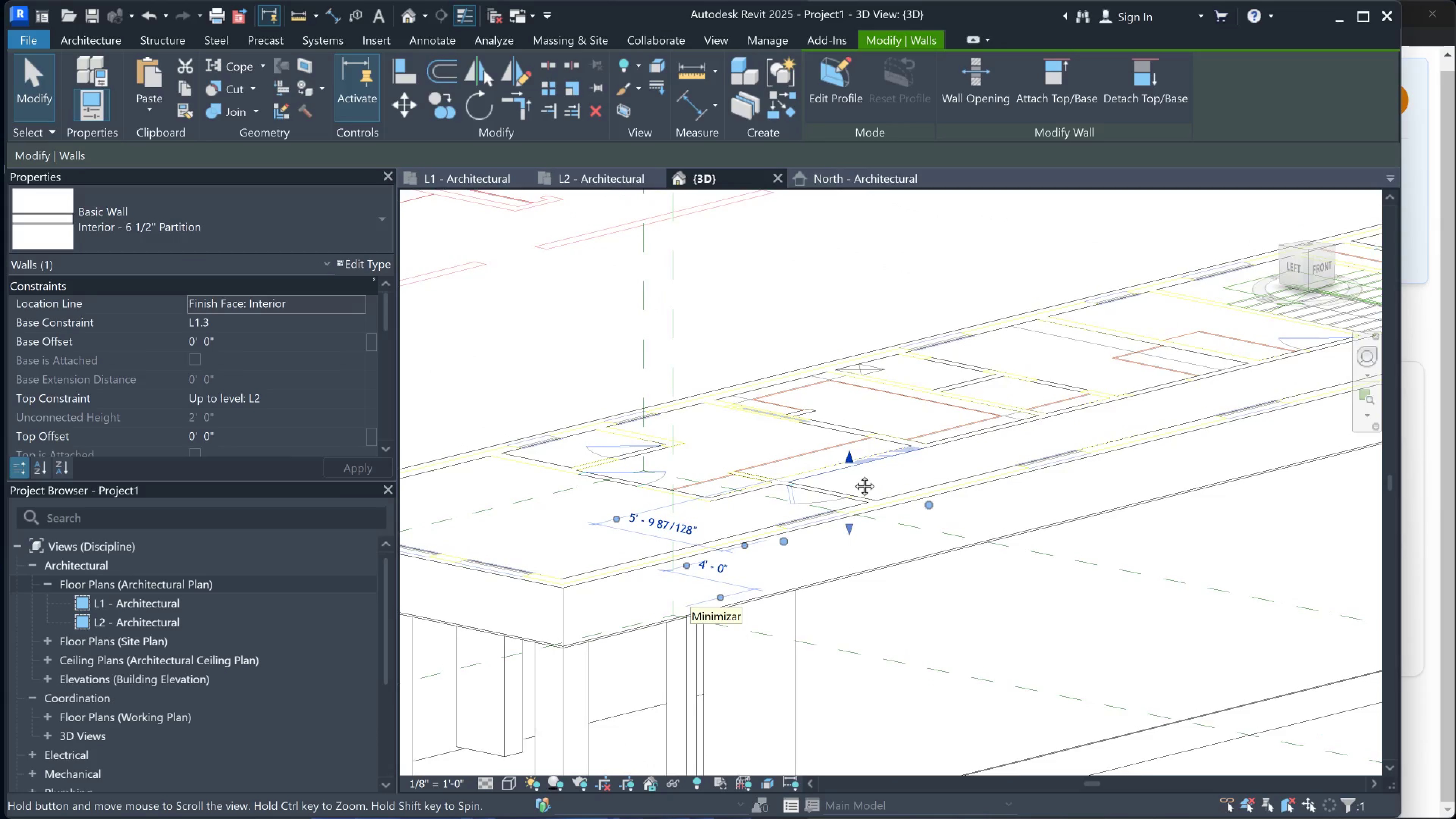 
hold_key(key=ShiftLeft, duration=0.77)
 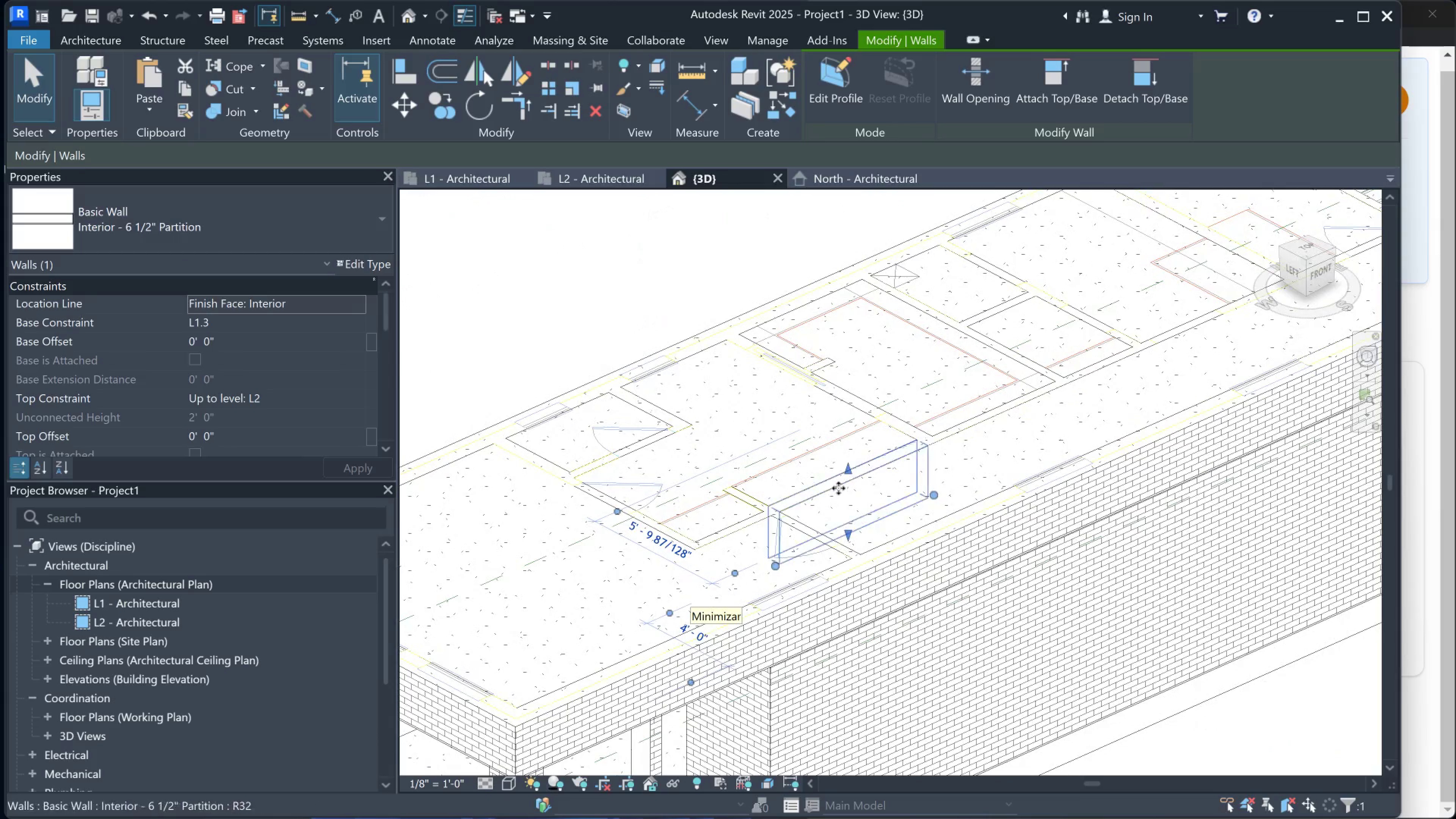 
right_click([838, 488])
 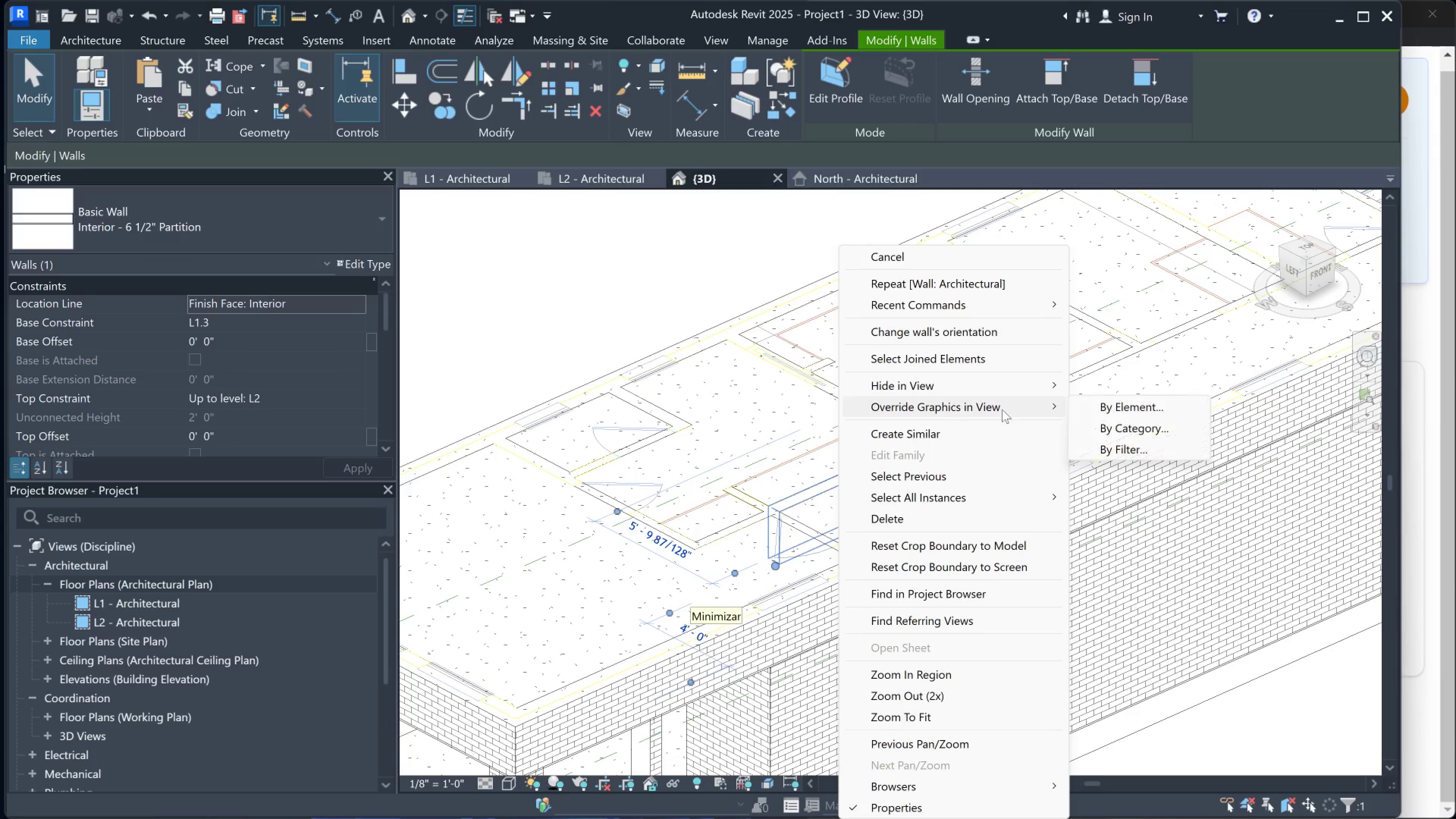 
left_click([1108, 408])
 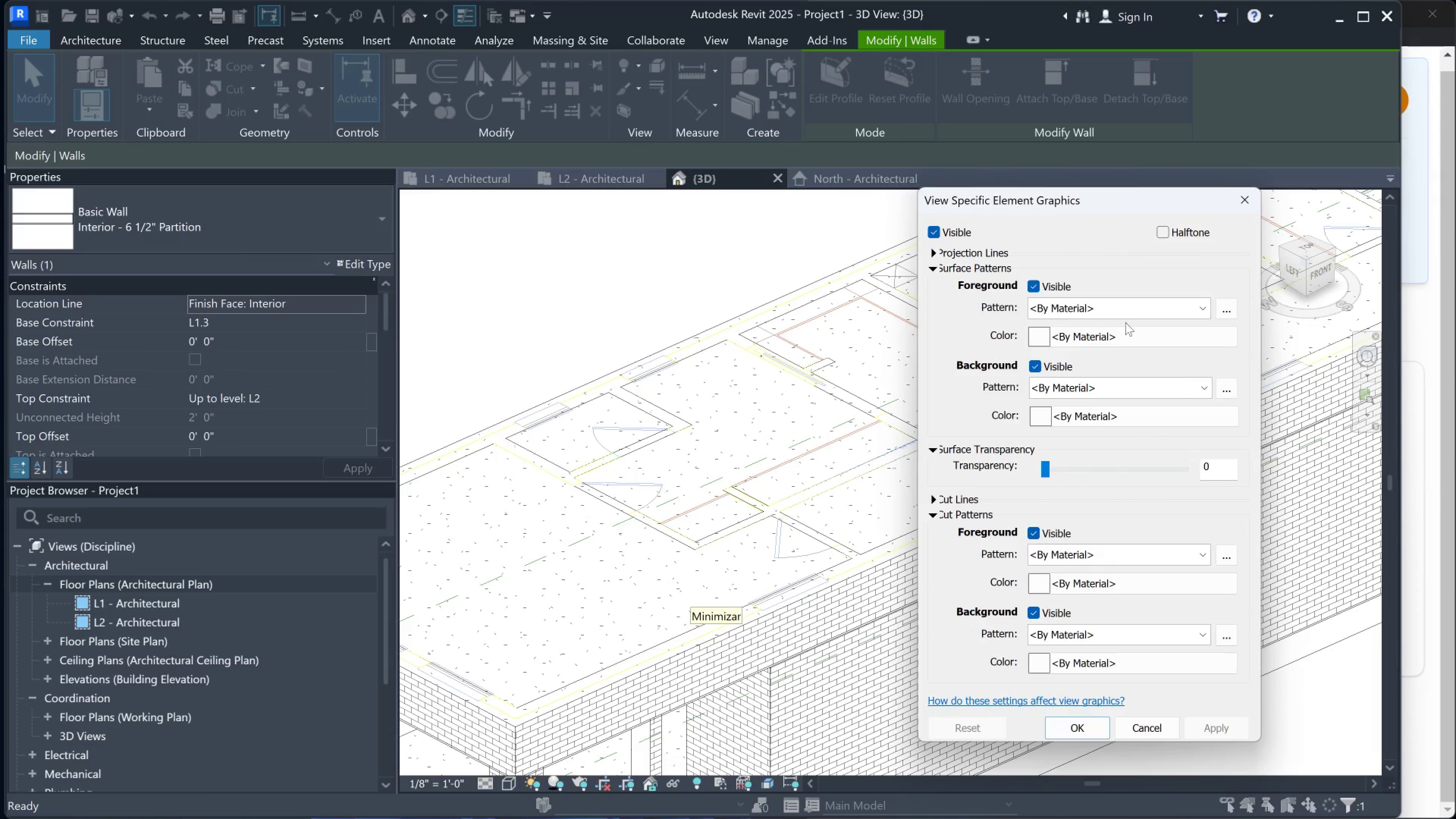 
left_click([1239, 202])
 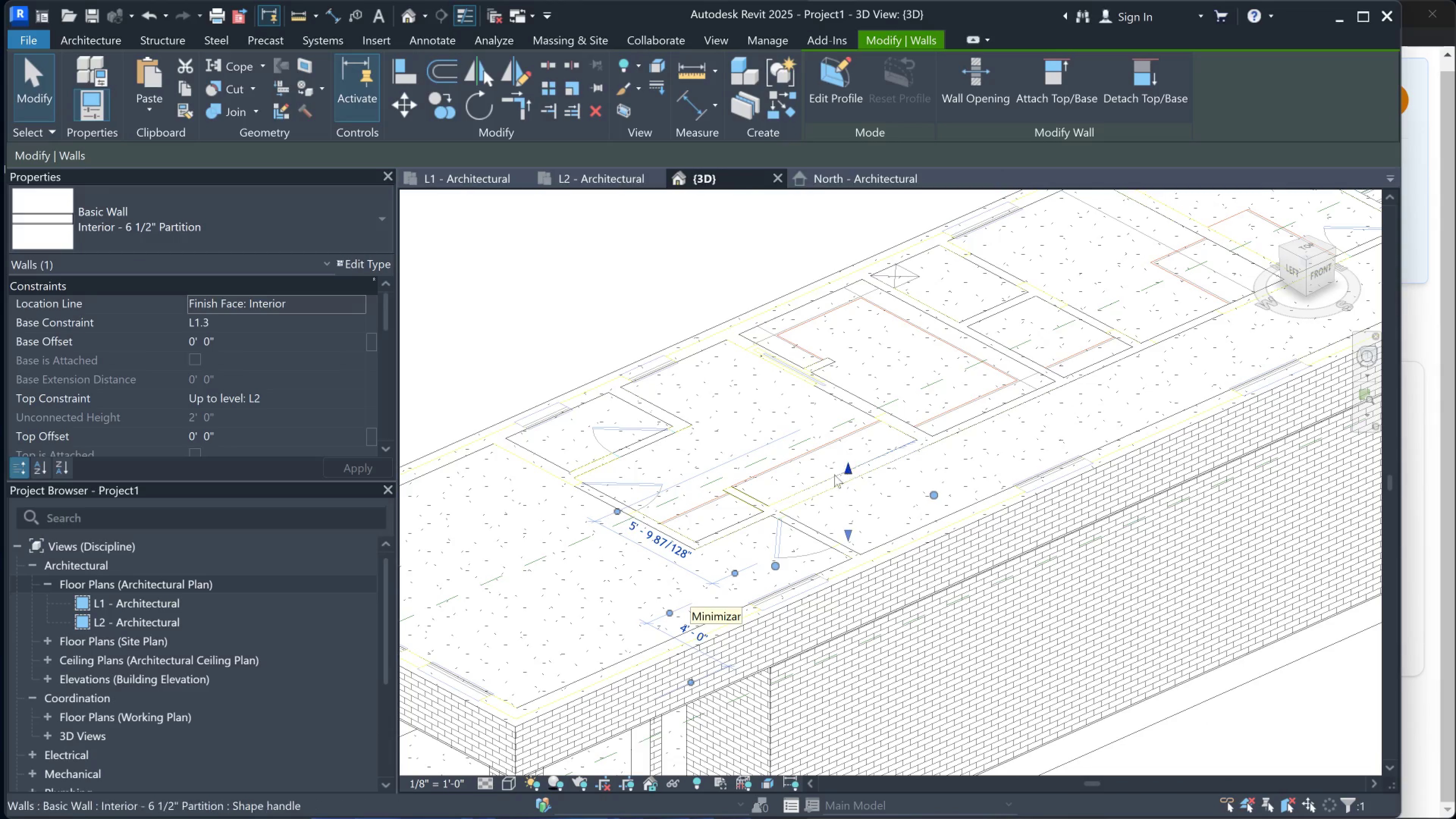 
right_click([821, 488])
 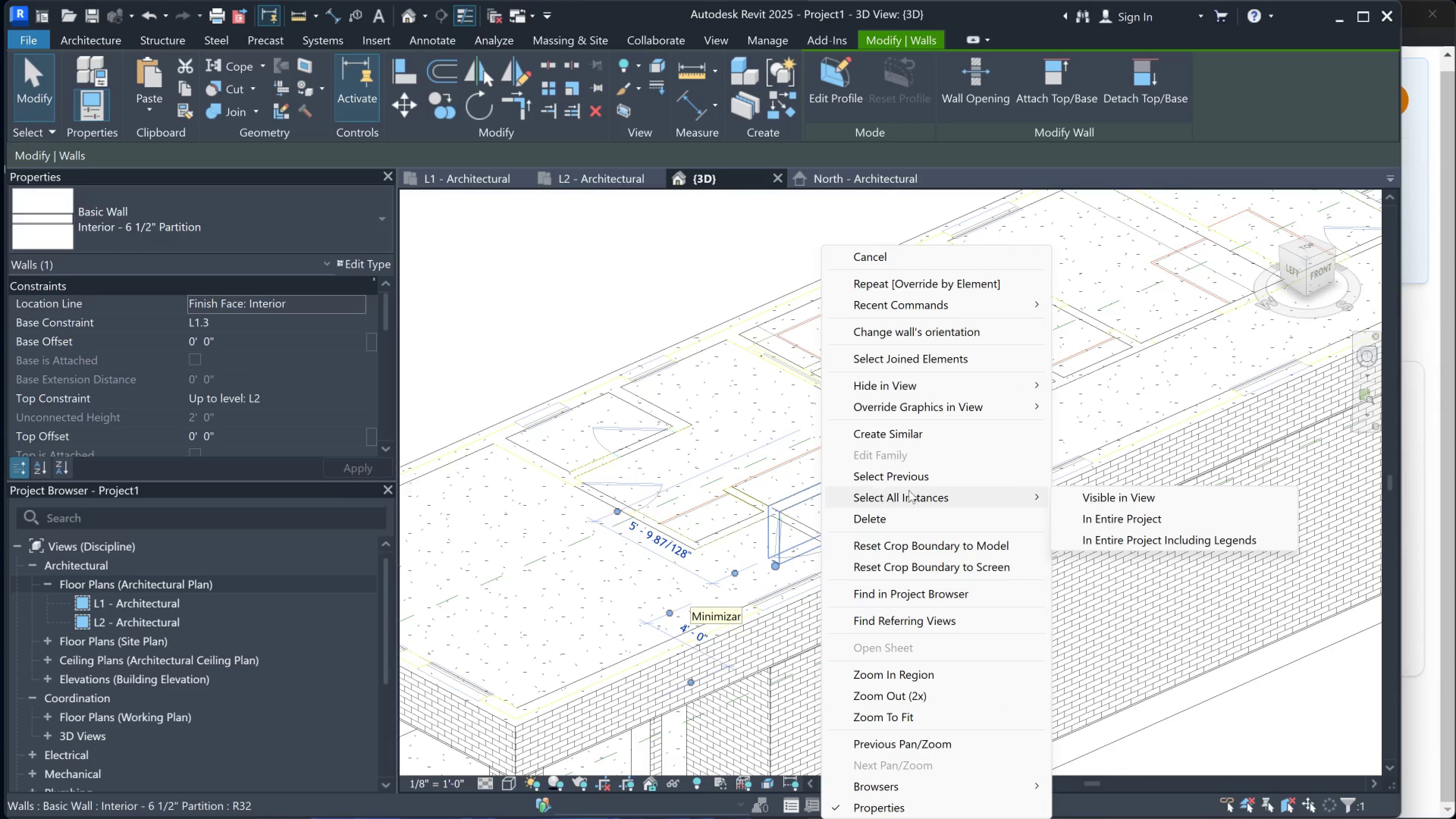 
left_click([1101, 490])
 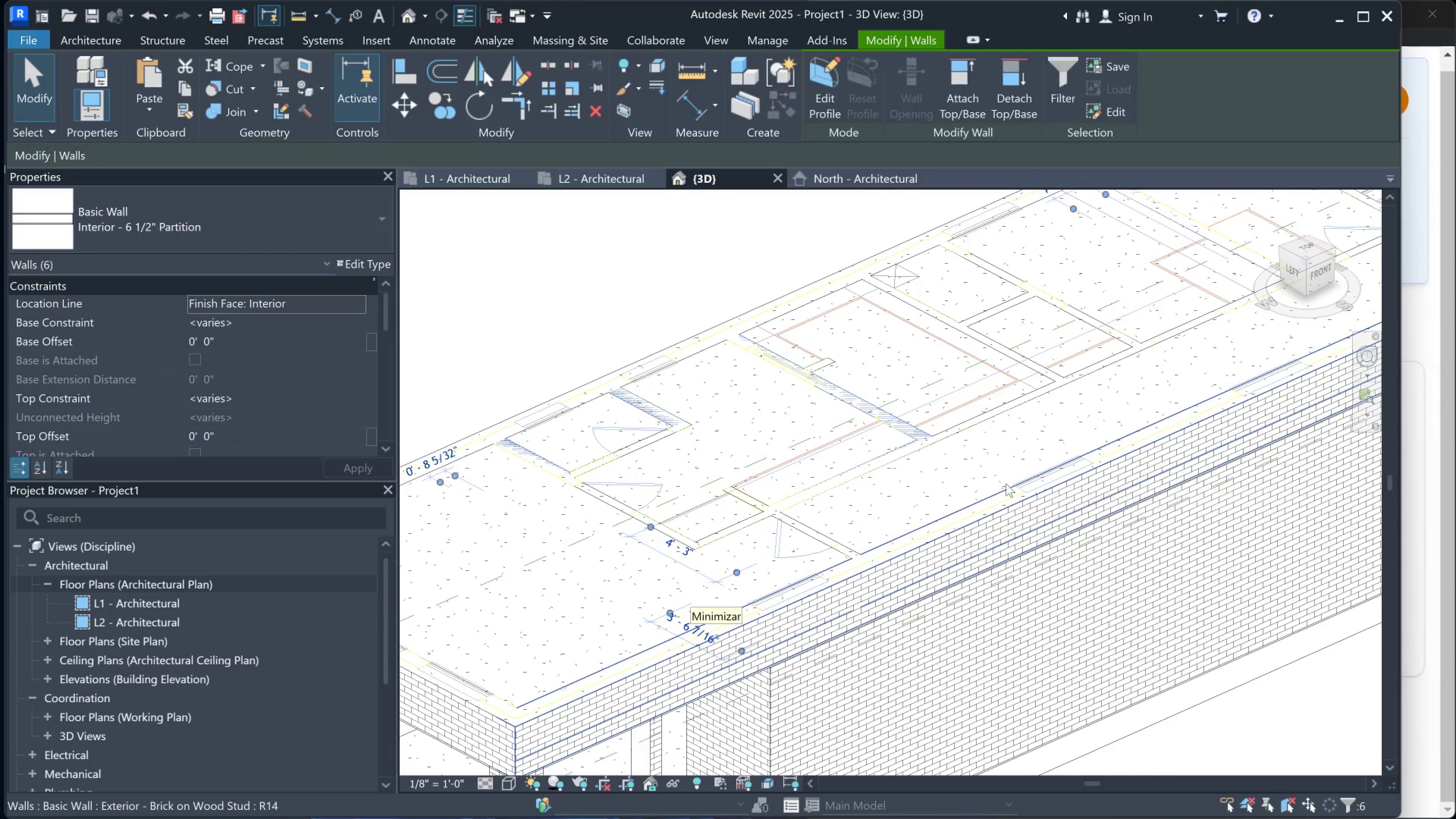 
hold_key(key=ShiftLeft, duration=1.53)
 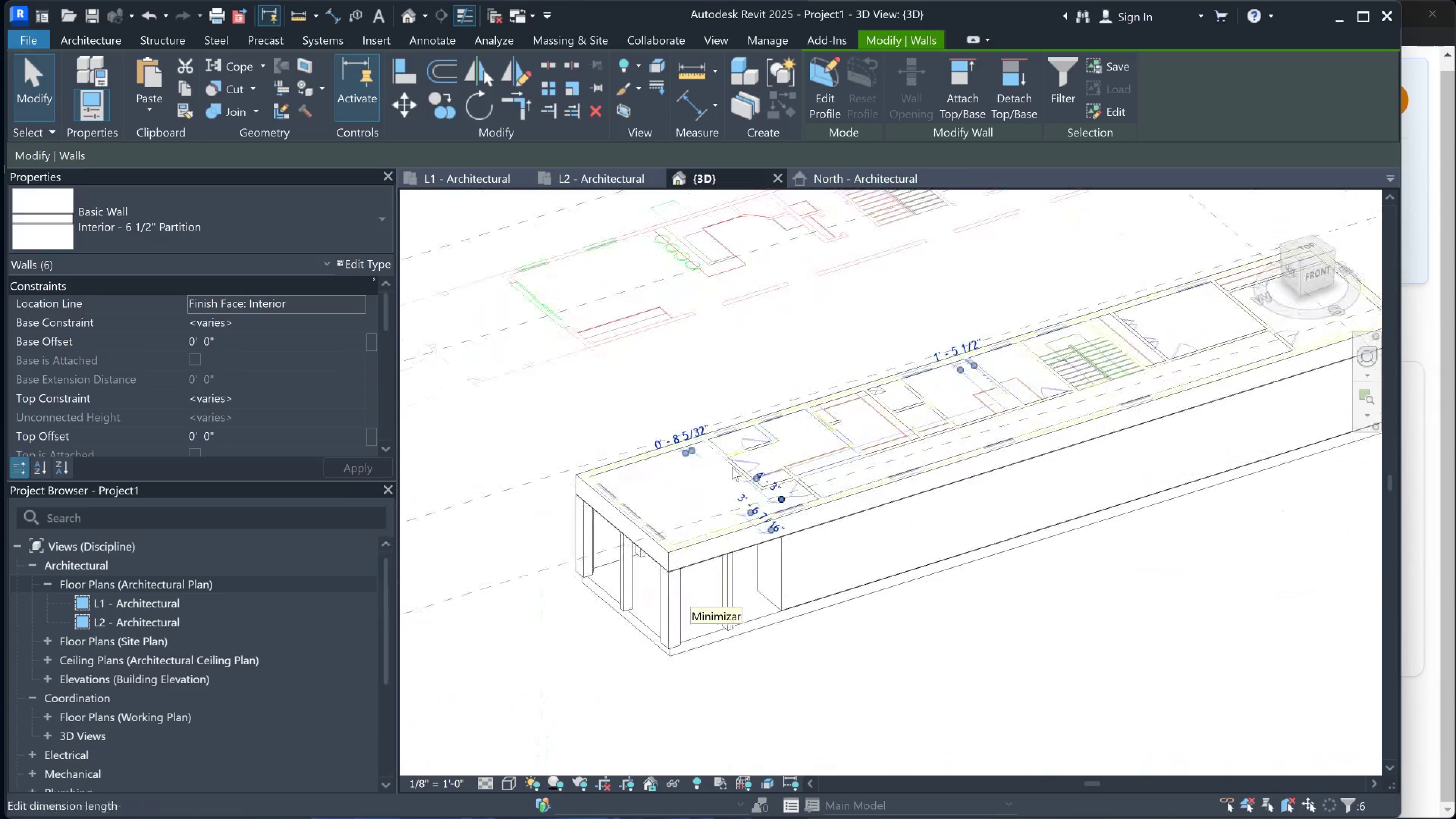 
scroll: coordinate [825, 479], scroll_direction: down, amount: 7.0
 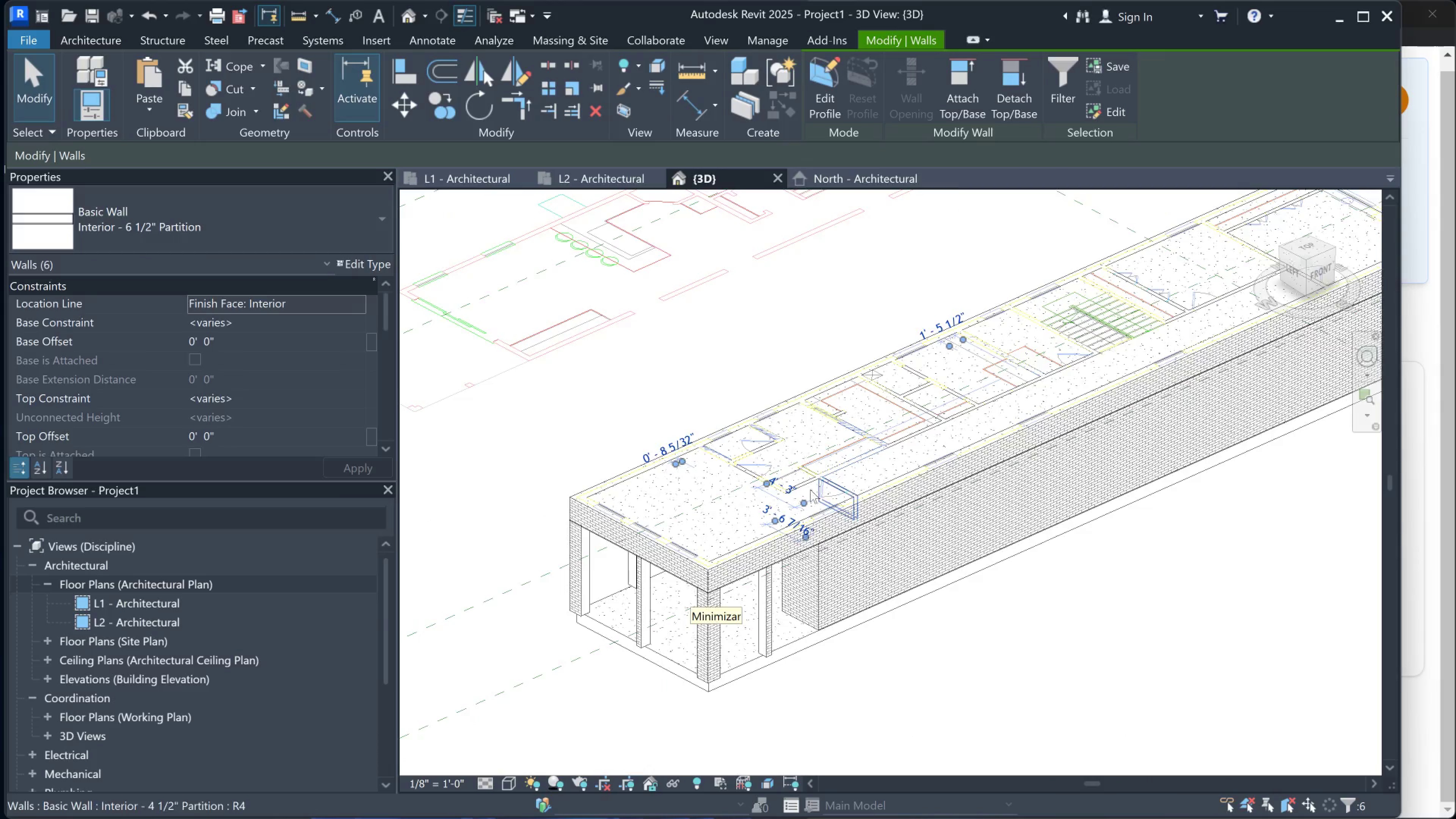 
hold_key(key=ShiftLeft, duration=0.37)
 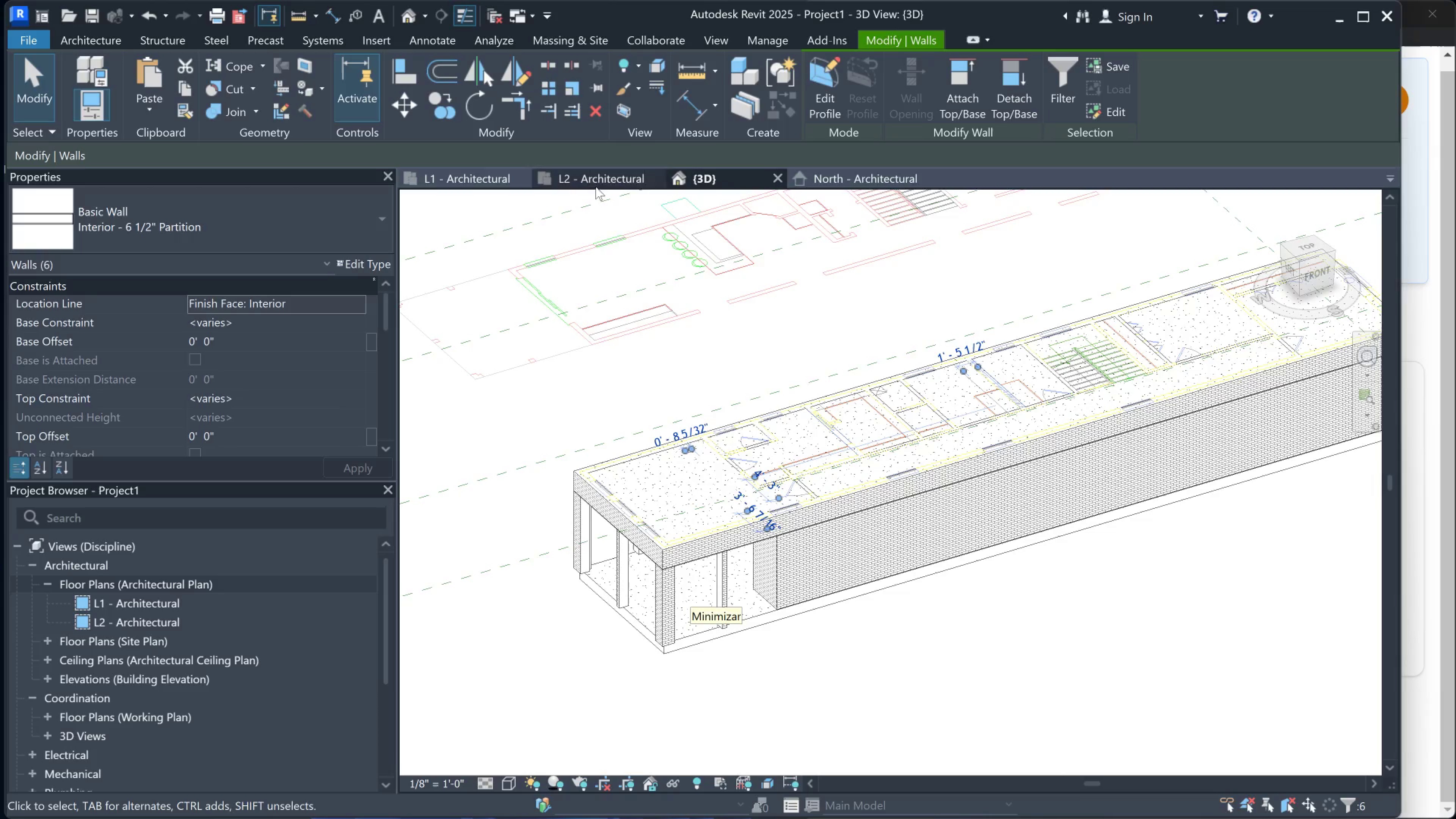 
left_click([595, 177])
 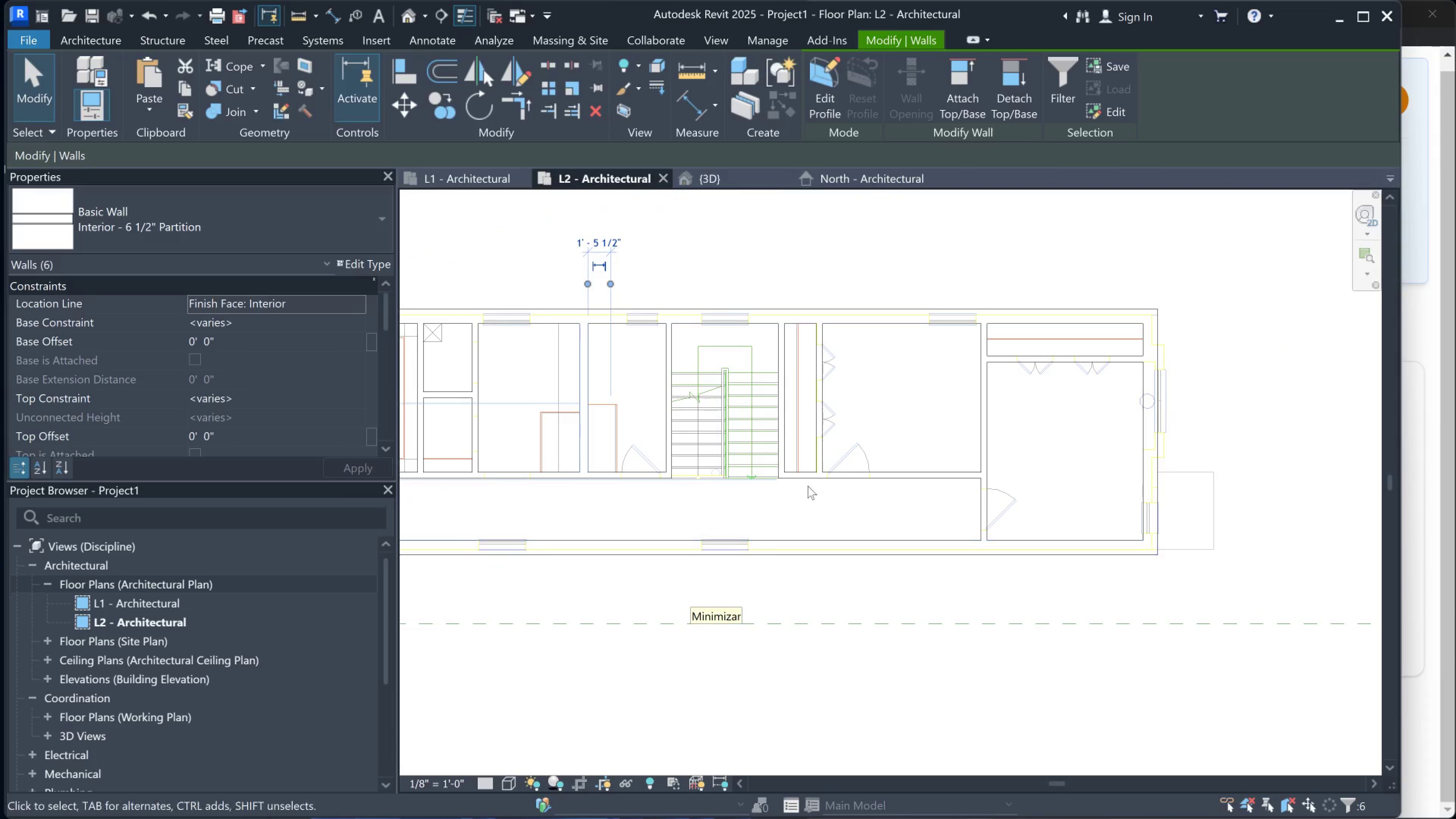 
scroll: coordinate [712, 472], scroll_direction: down, amount: 2.0
 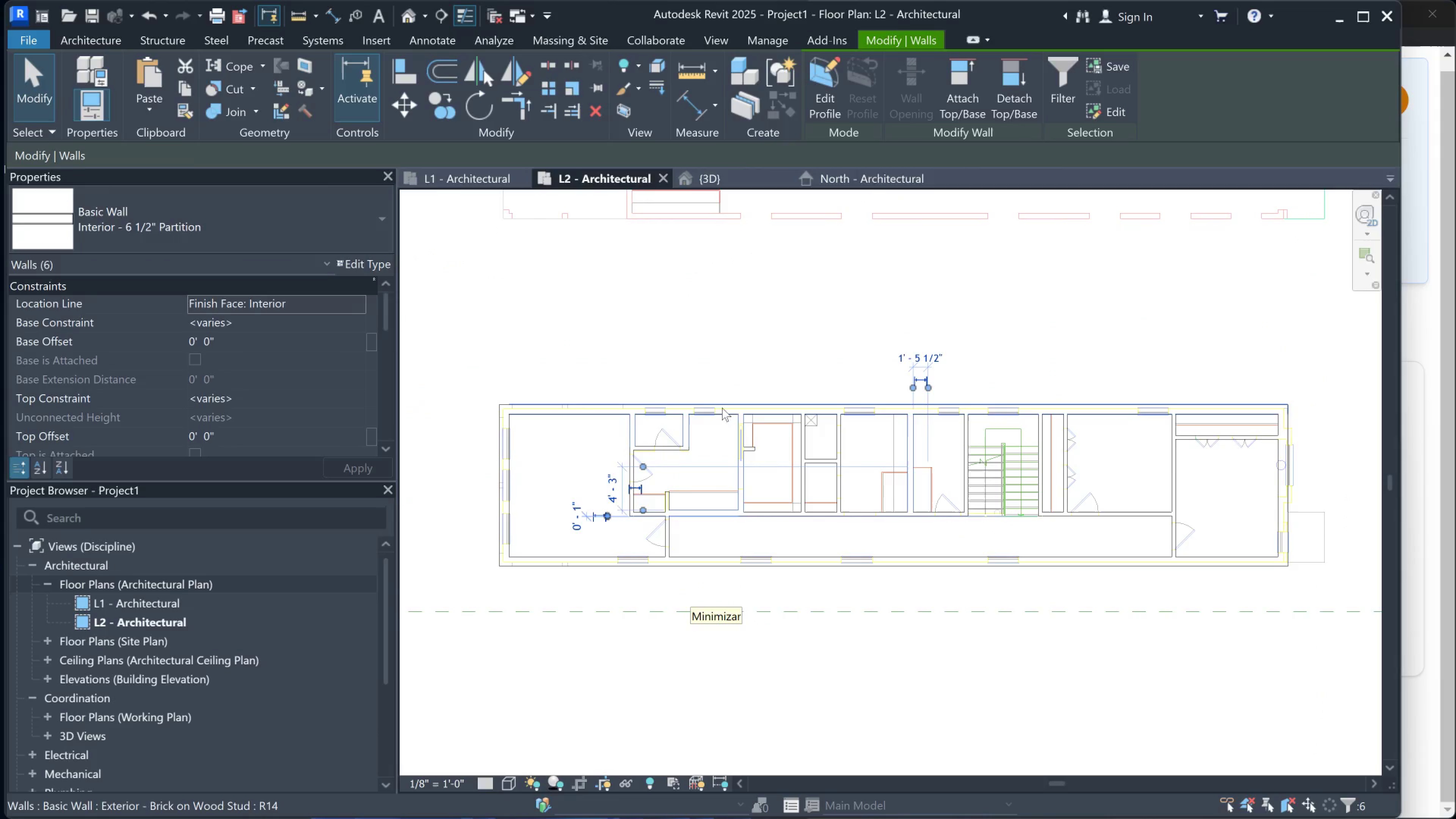 
left_click([726, 406])
 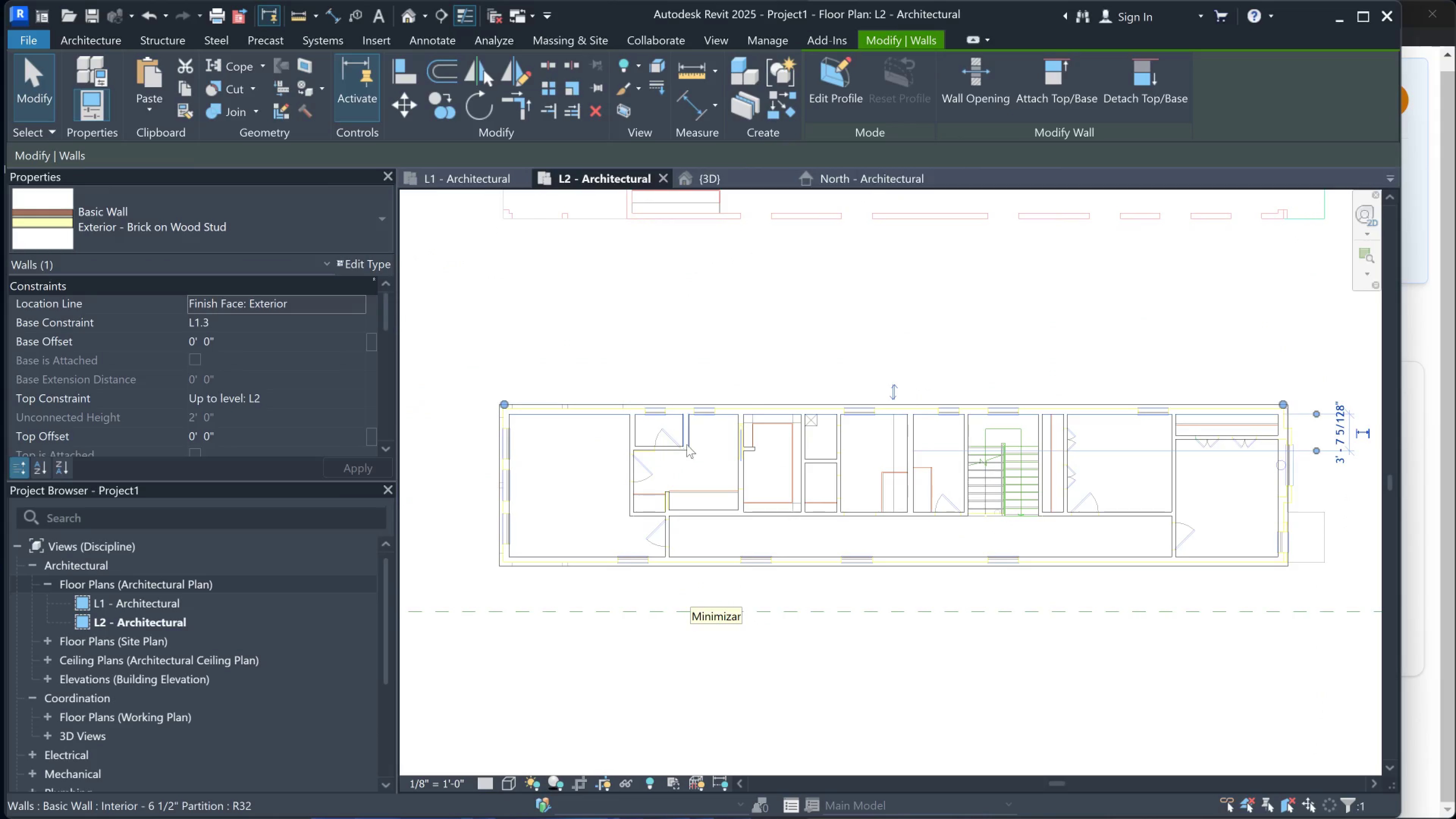 
hold_key(key=ShiftLeft, duration=0.68)
left_click([695, 431])
 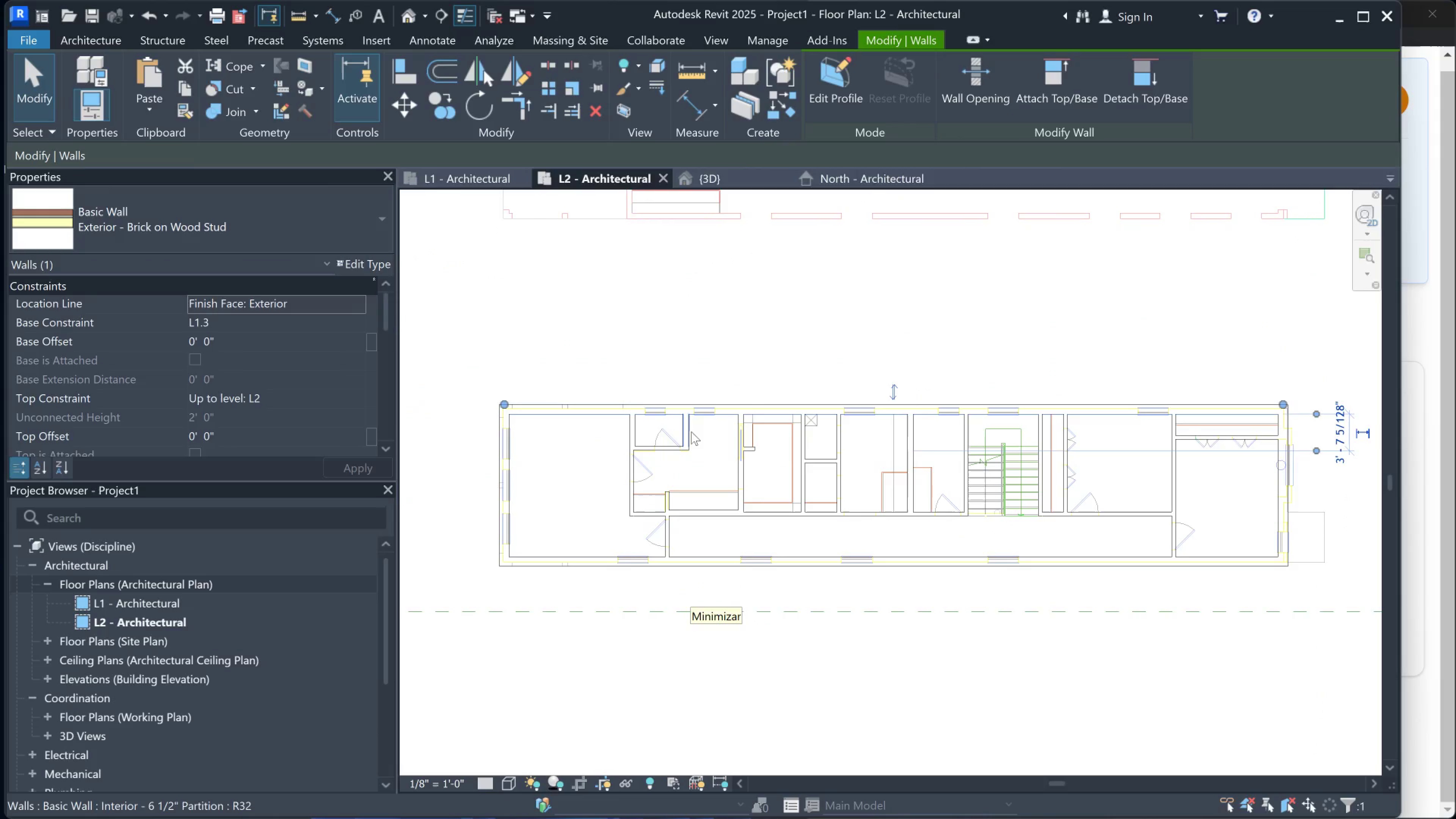 
hold_key(key=ControlLeft, duration=1.5)
left_click([690, 431])
 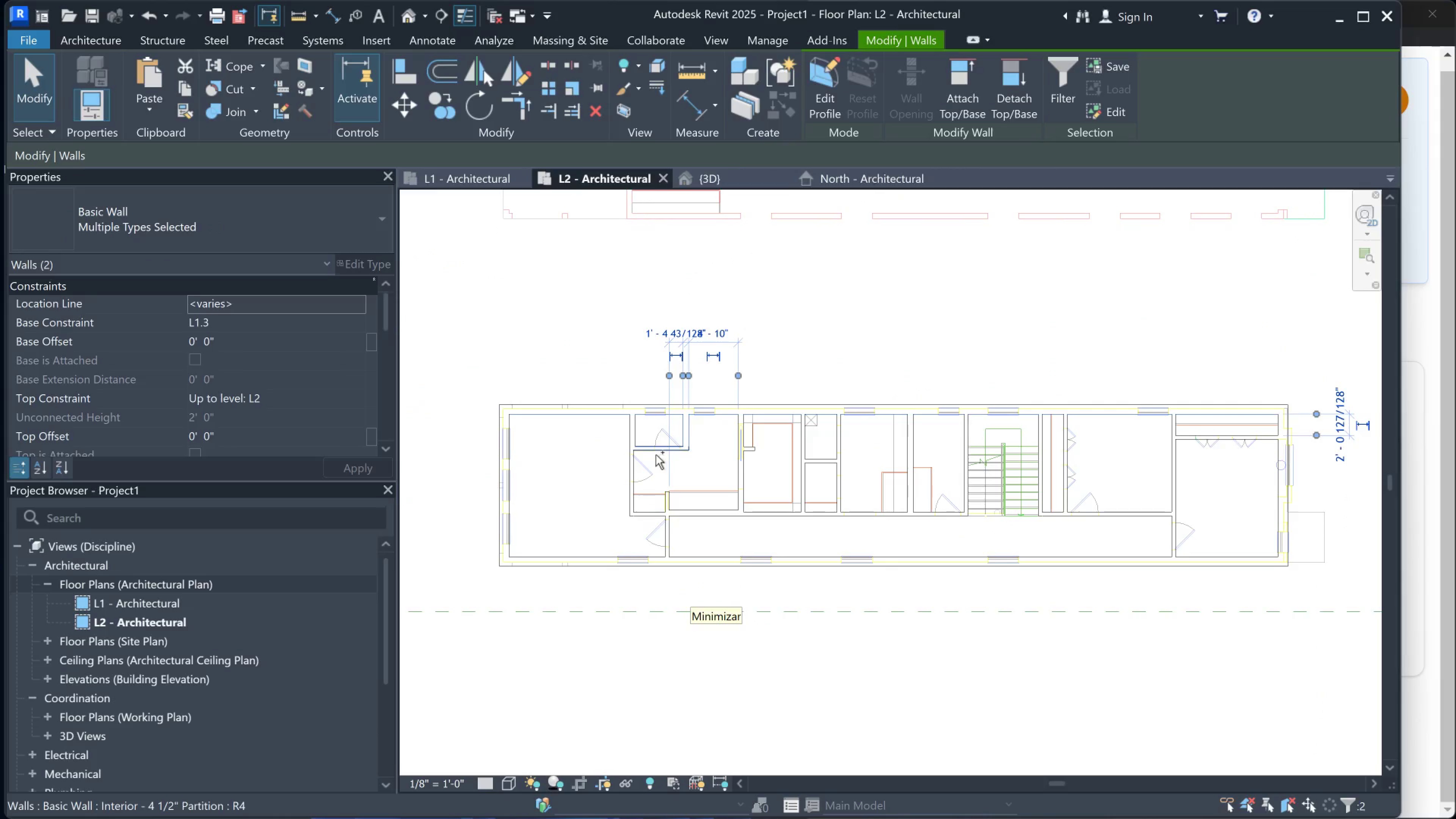 
left_click([654, 455])
 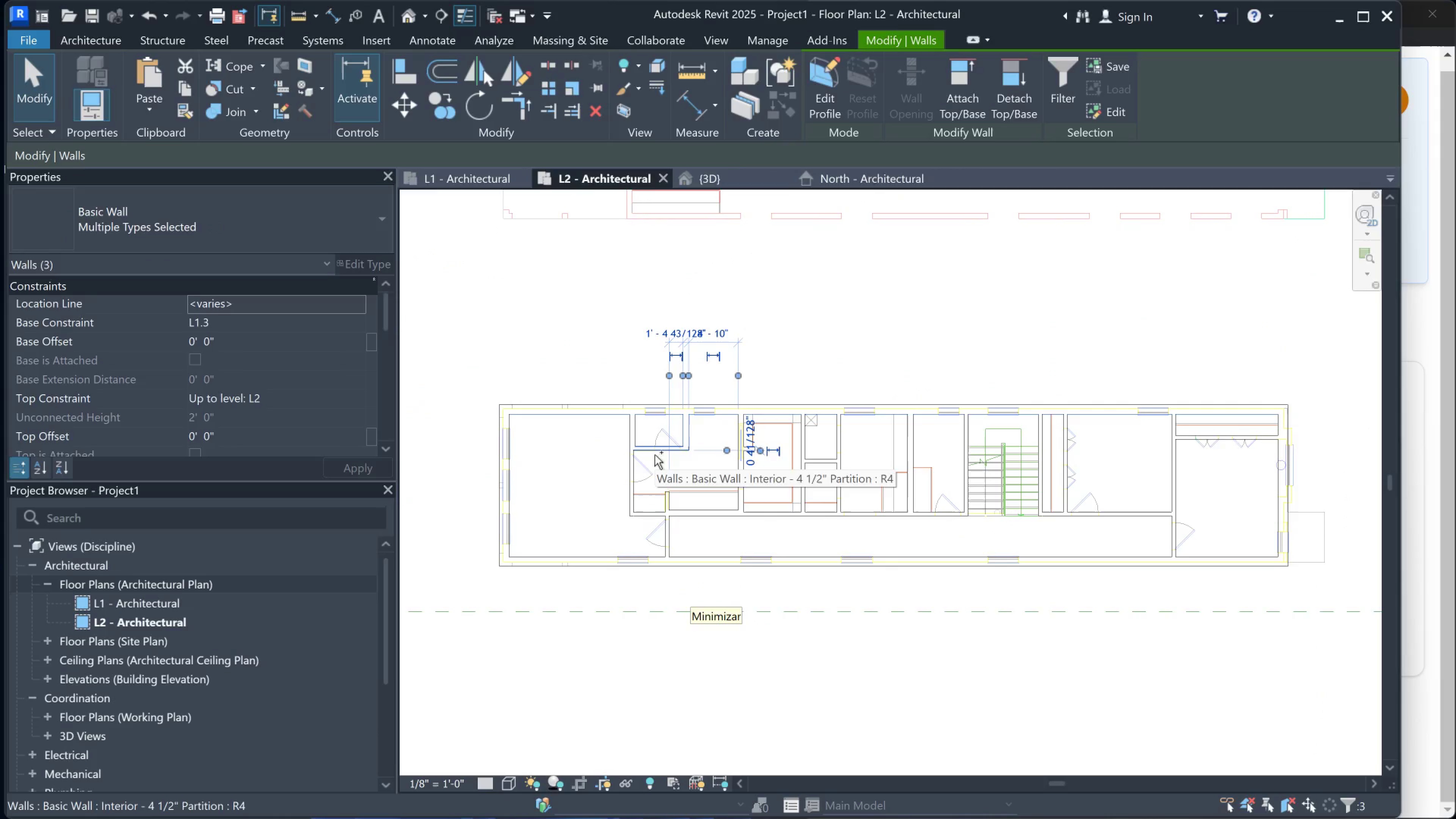 
key(Control+ControlLeft)
 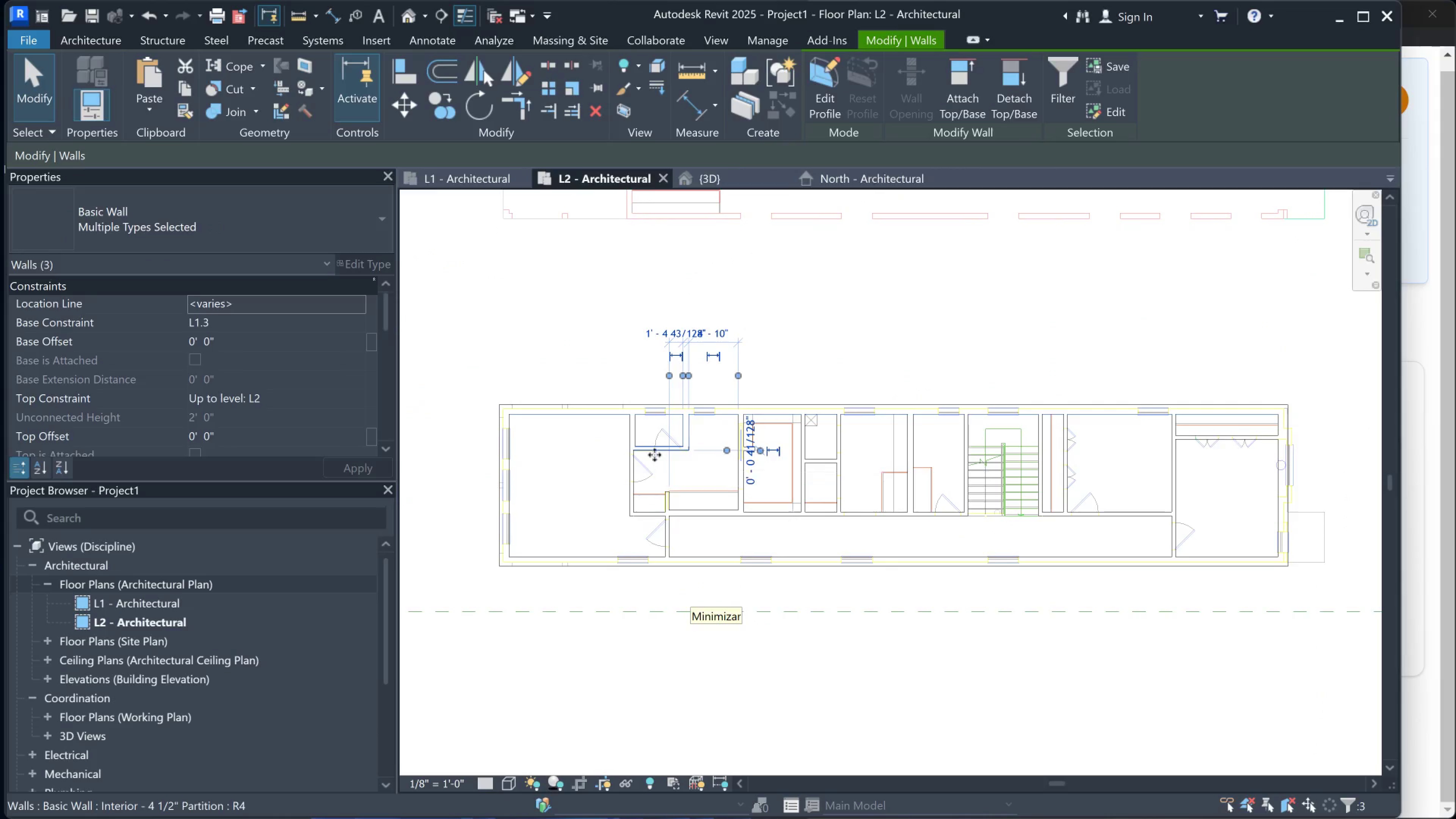 
key(Control+ControlLeft)
 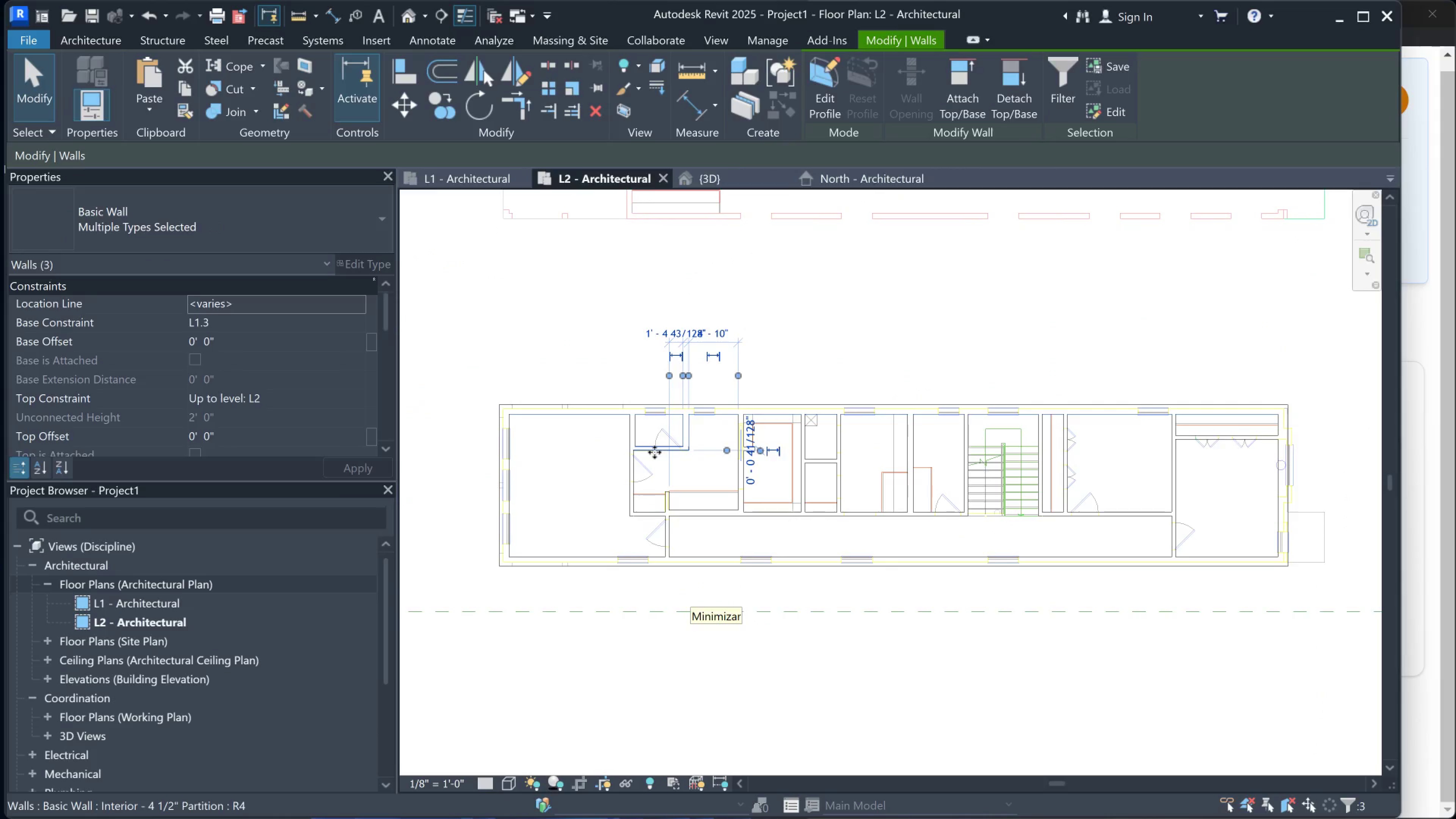 
right_click([654, 452])
 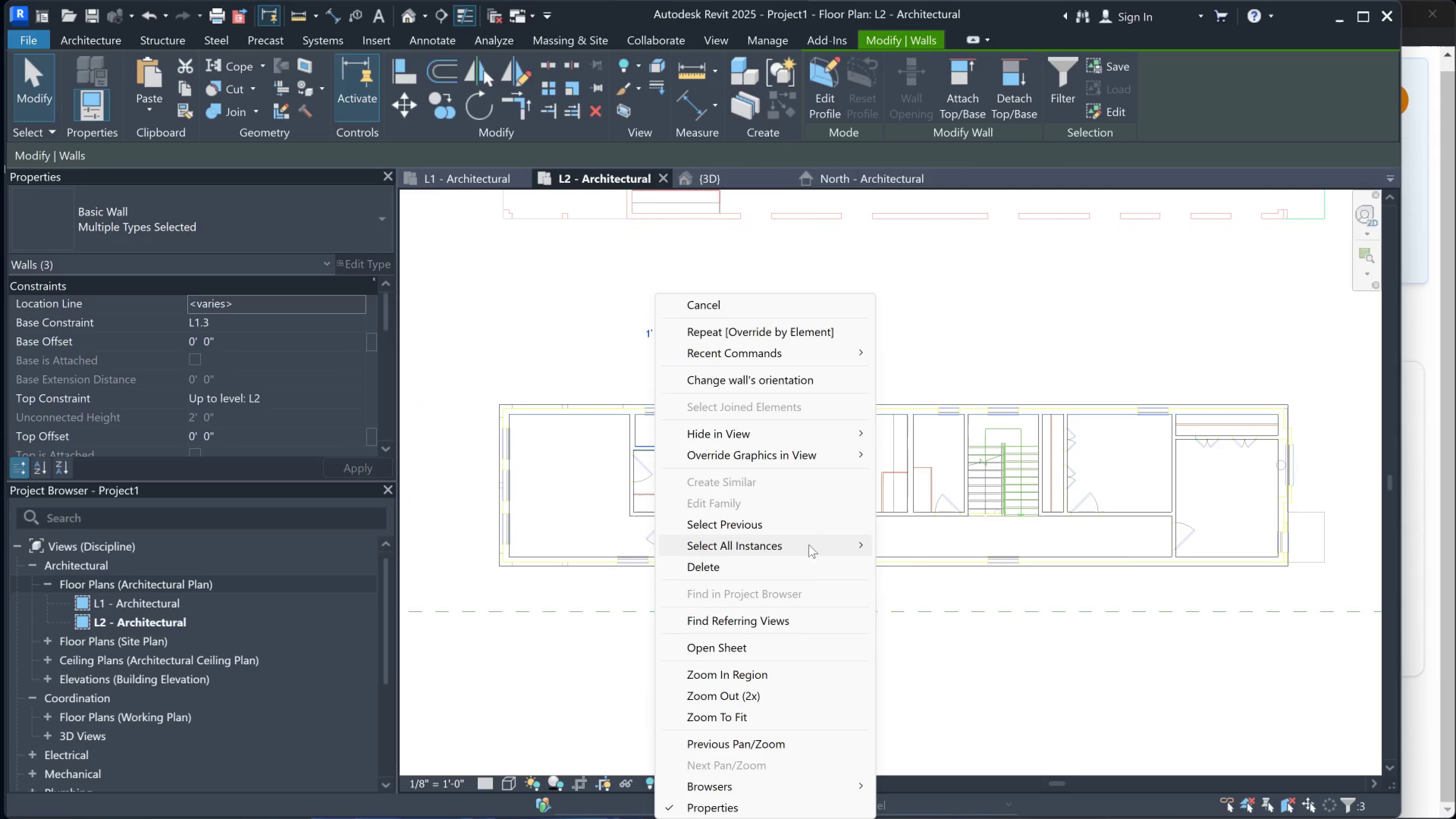 
left_click([919, 544])
 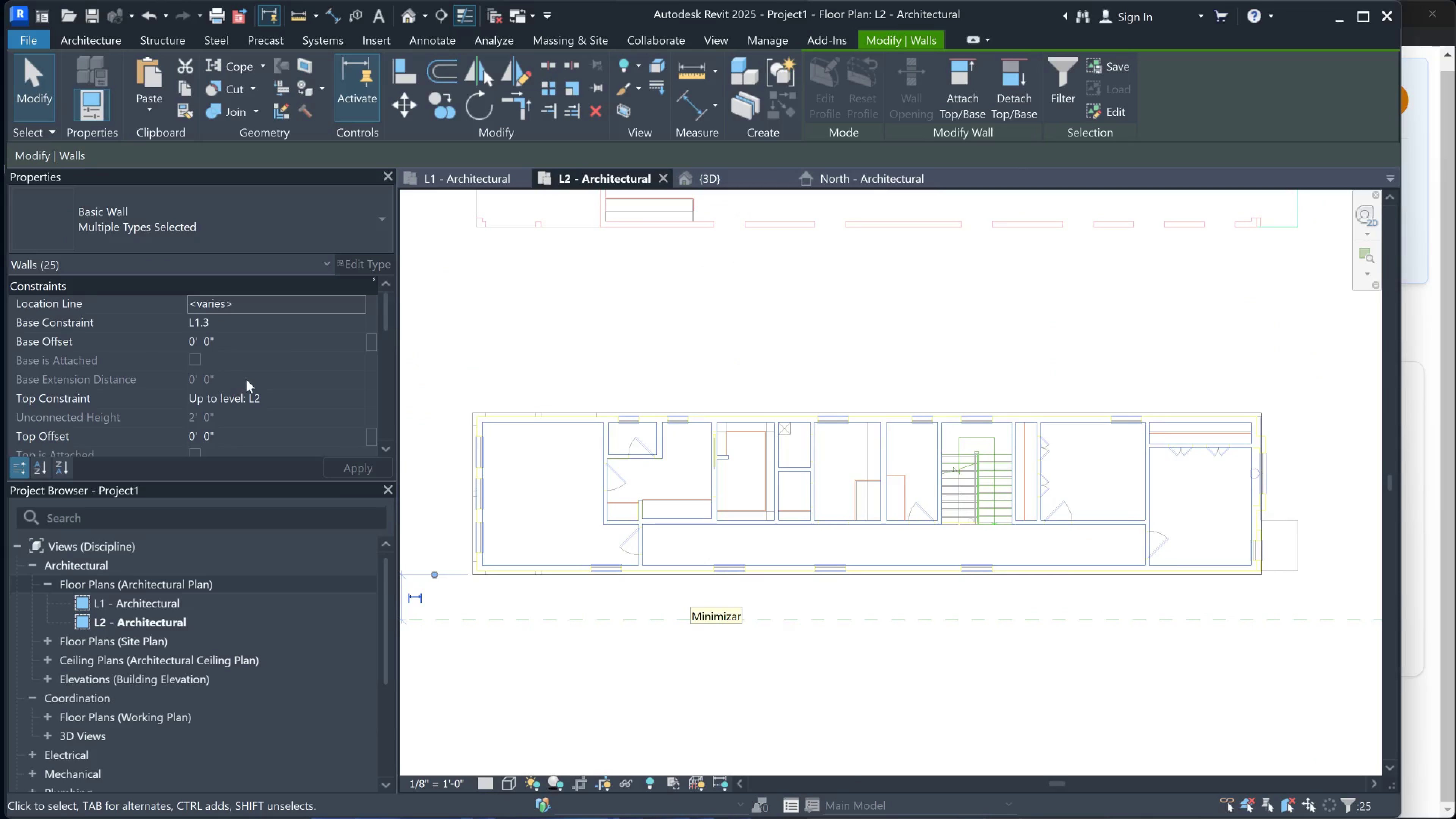 
left_click([276, 396])
 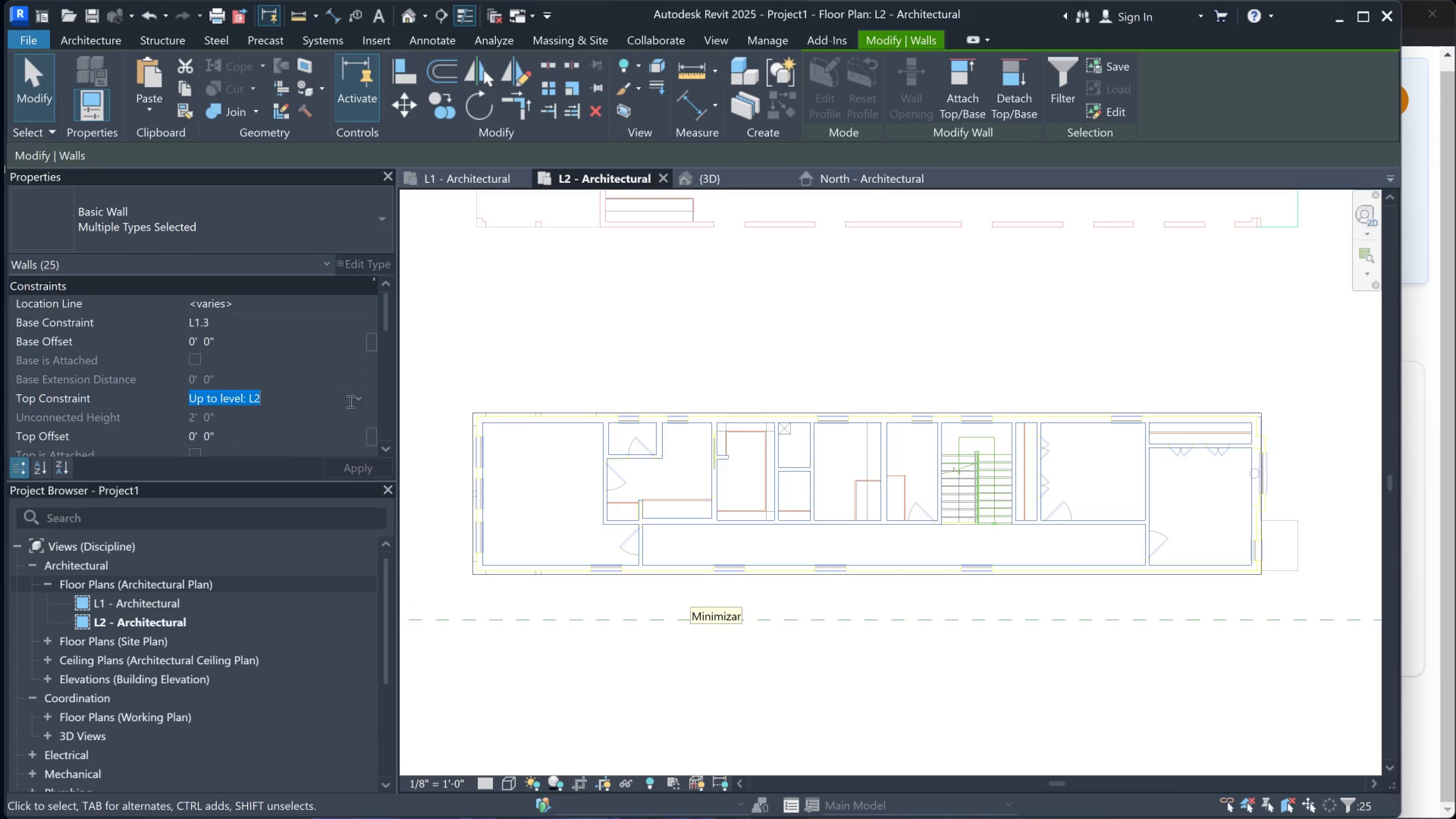 
left_click([354, 401])
 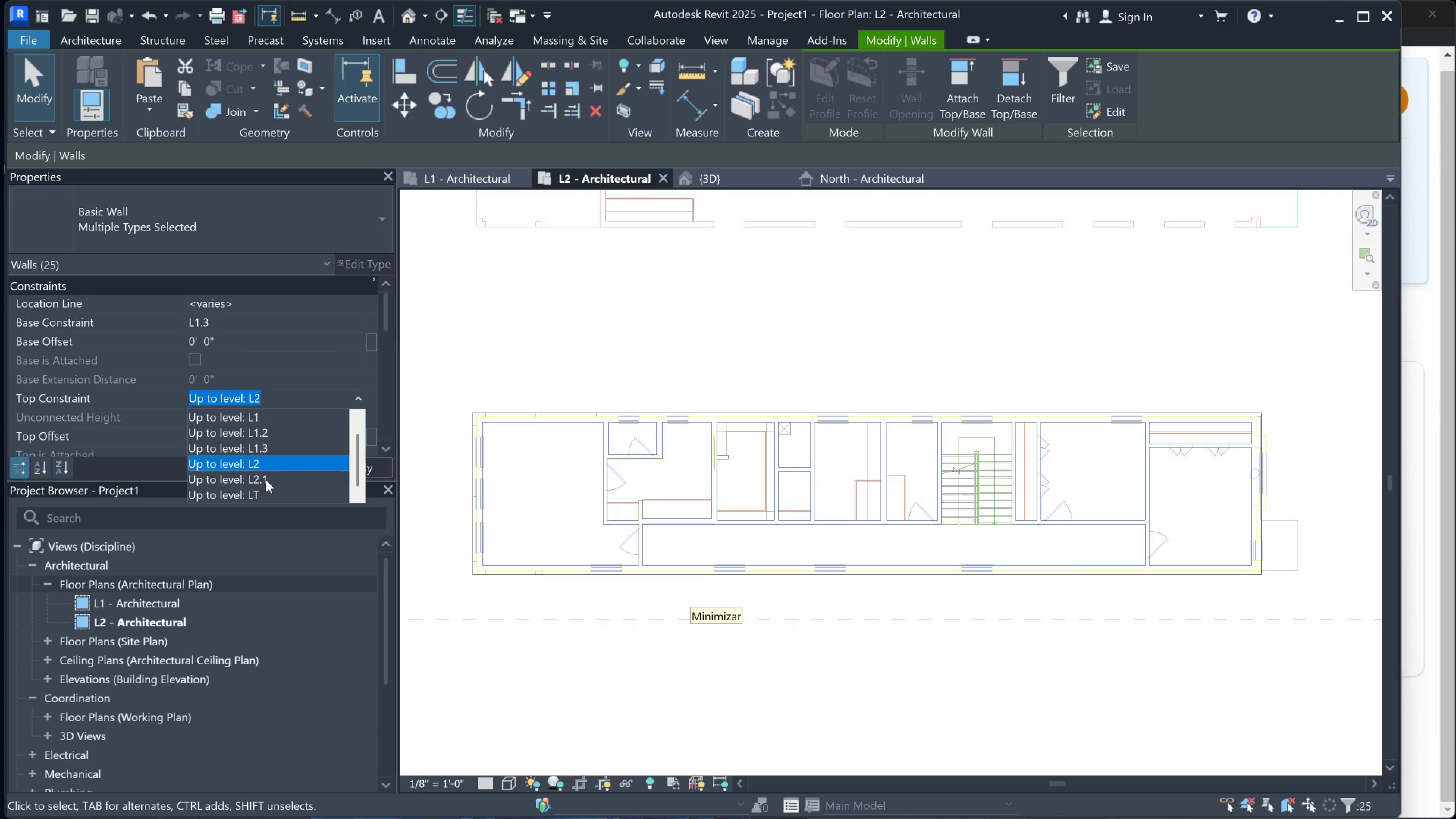 
left_click([266, 480])
 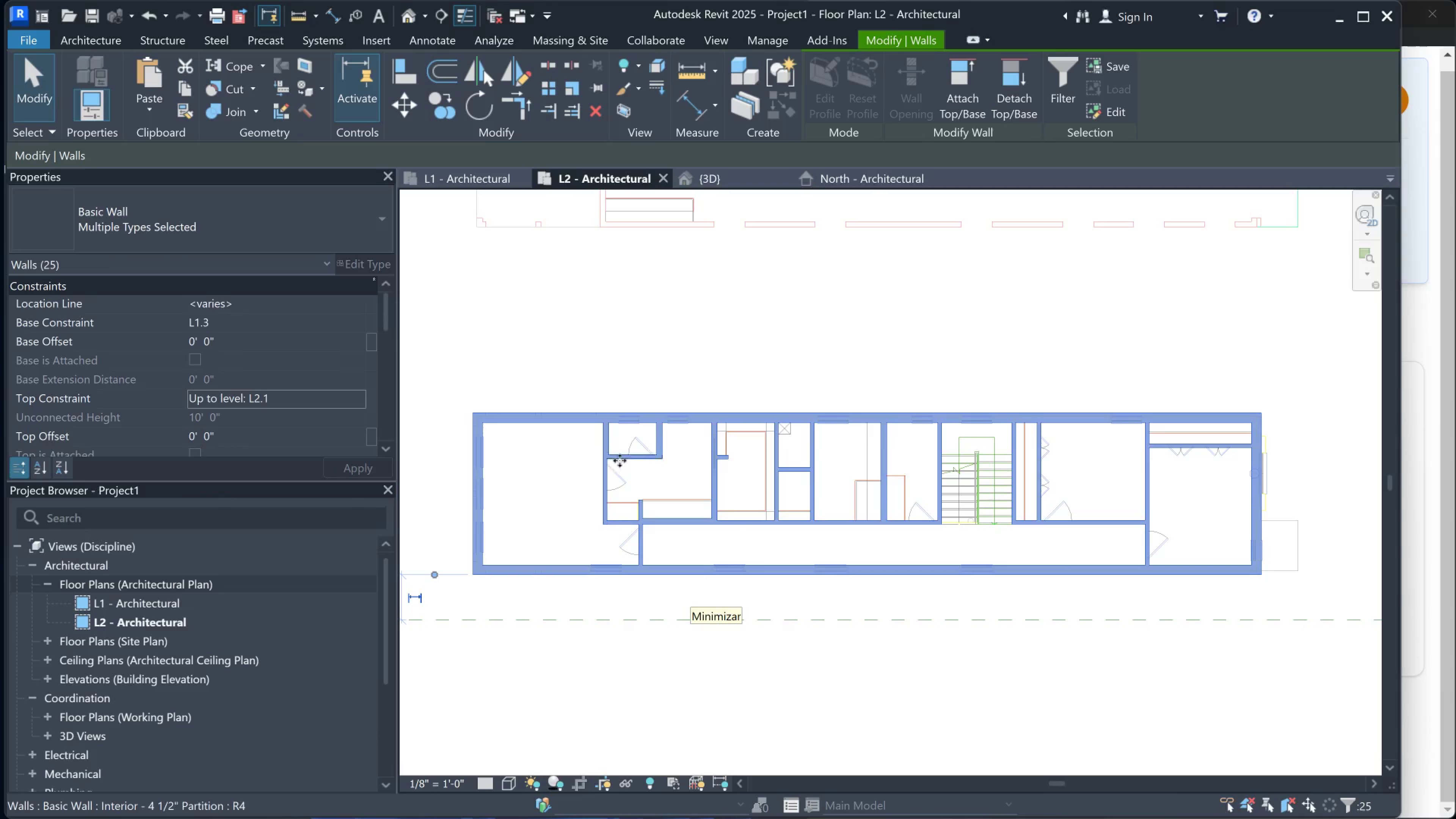 
left_click([722, 172])
 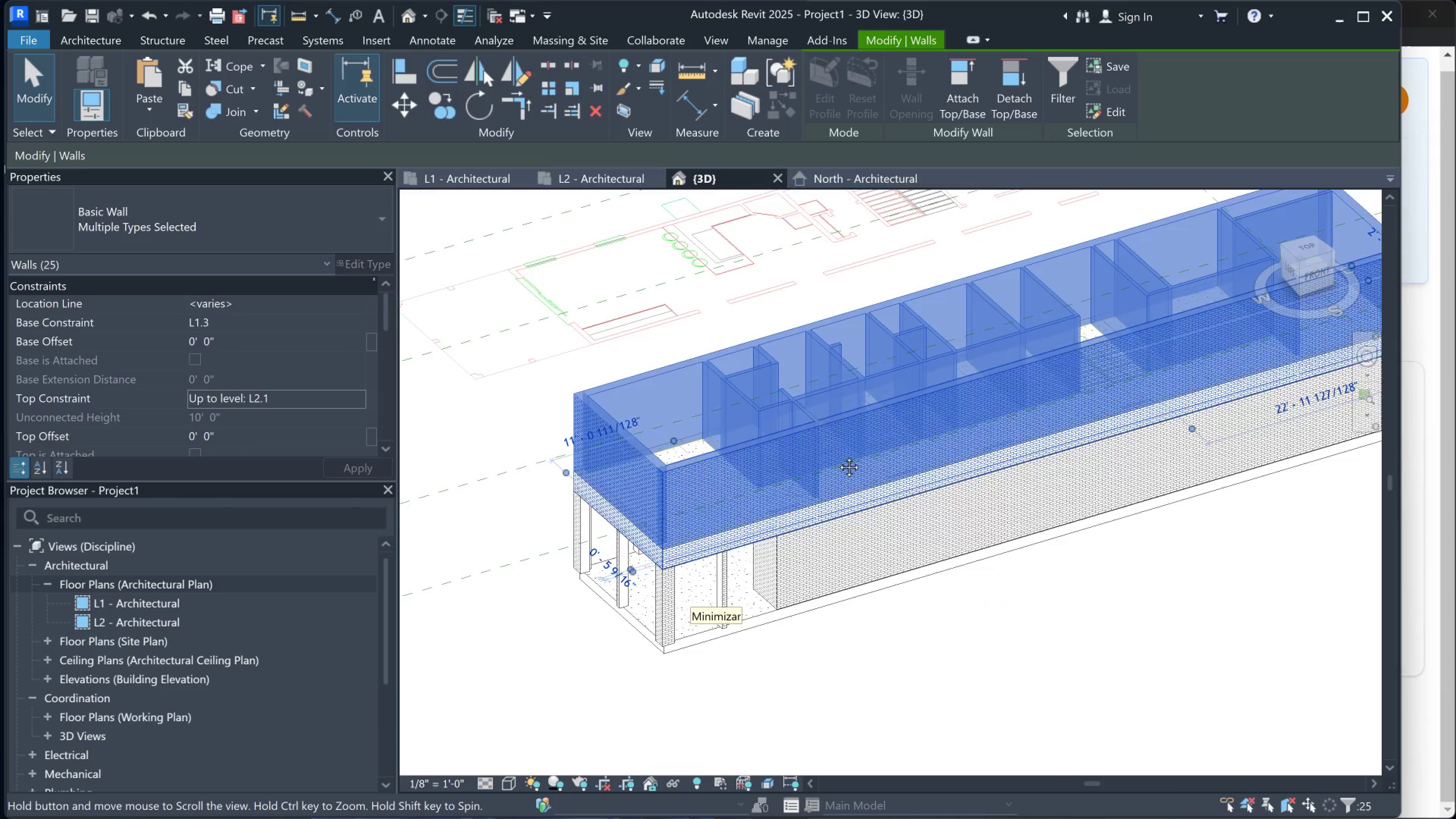 
hold_key(key=ShiftLeft, duration=1.0)
 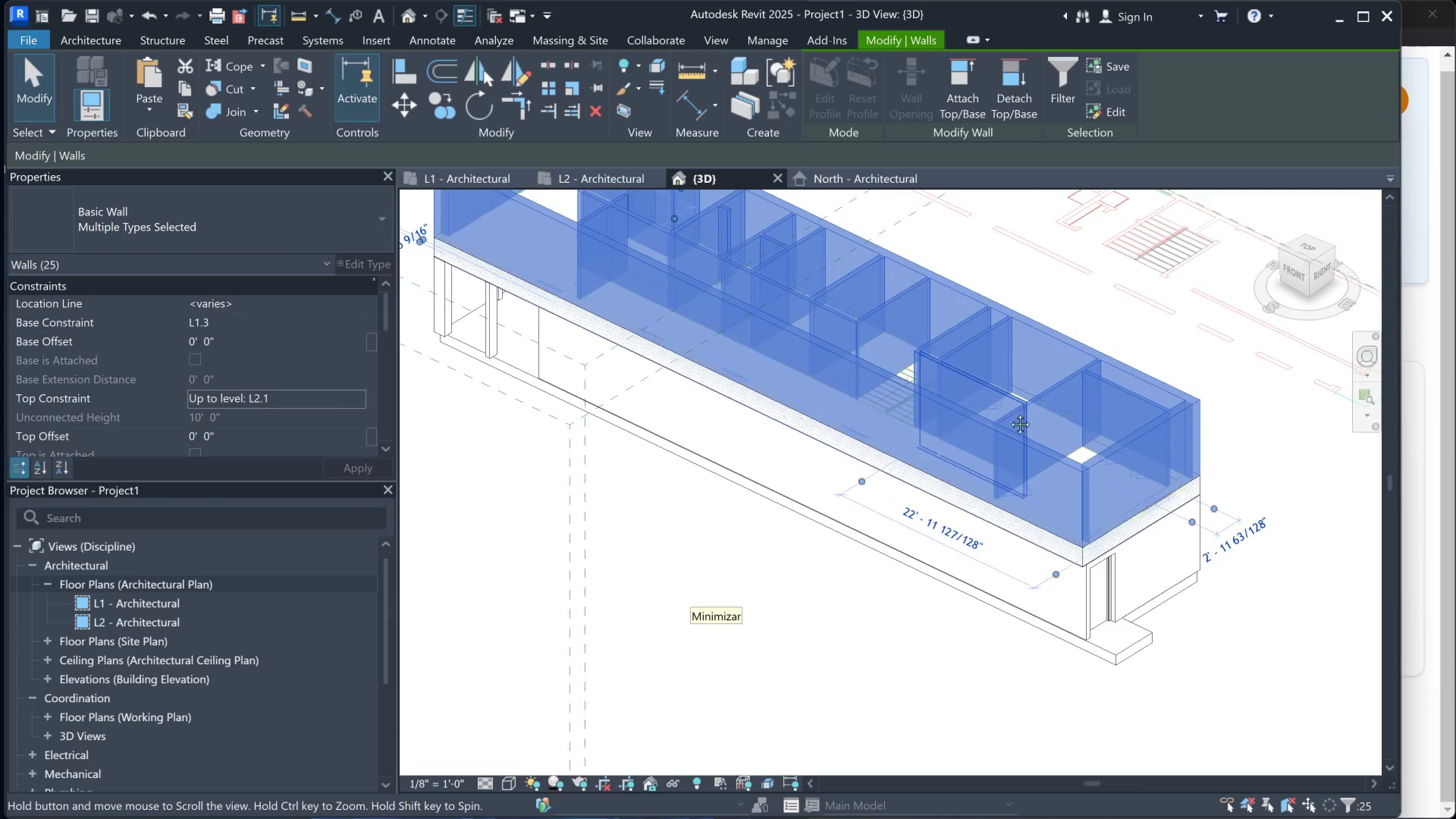 
hold_key(key=ShiftLeft, duration=1.53)
 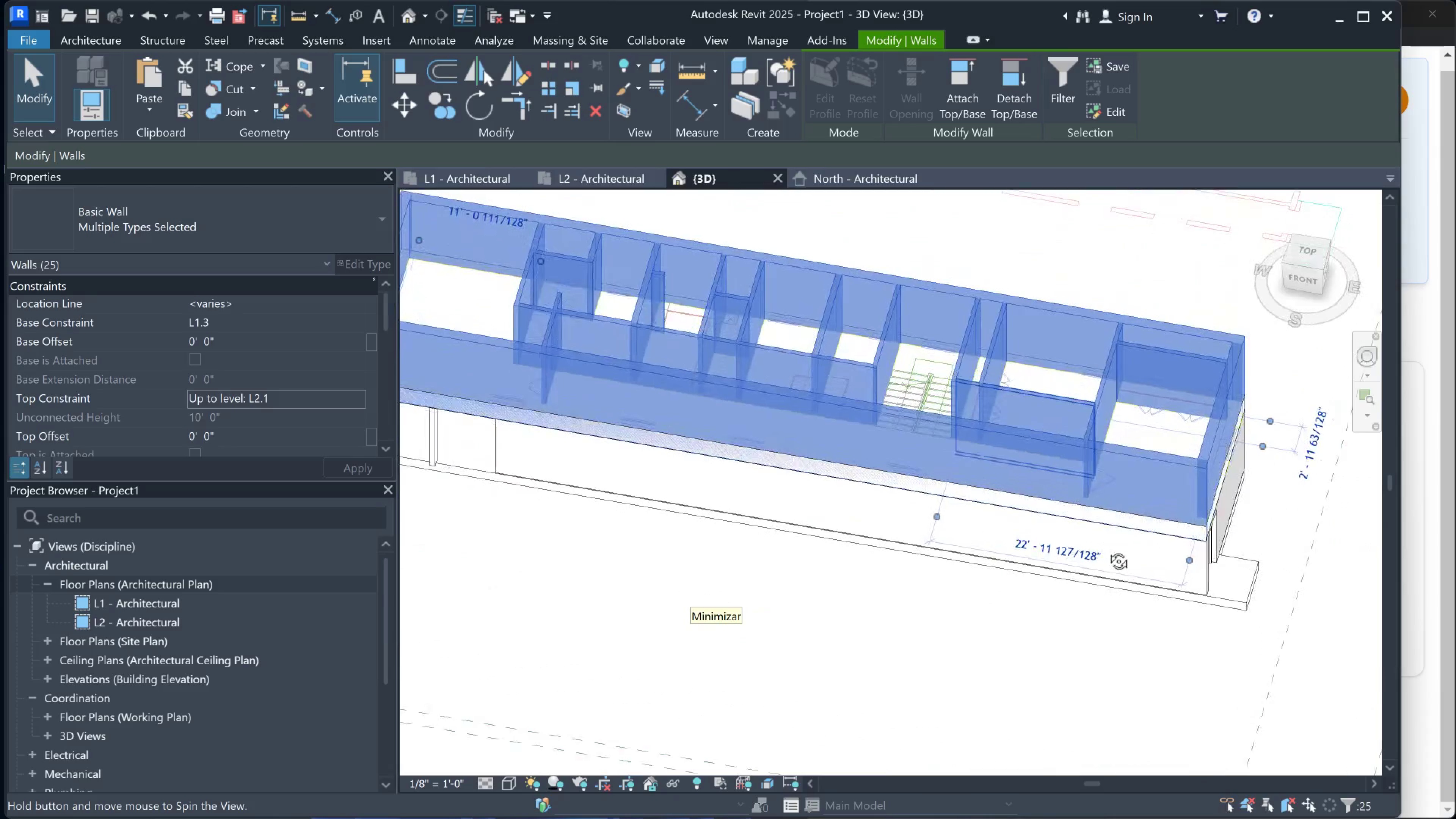 
hold_key(key=ShiftLeft, duration=0.91)
 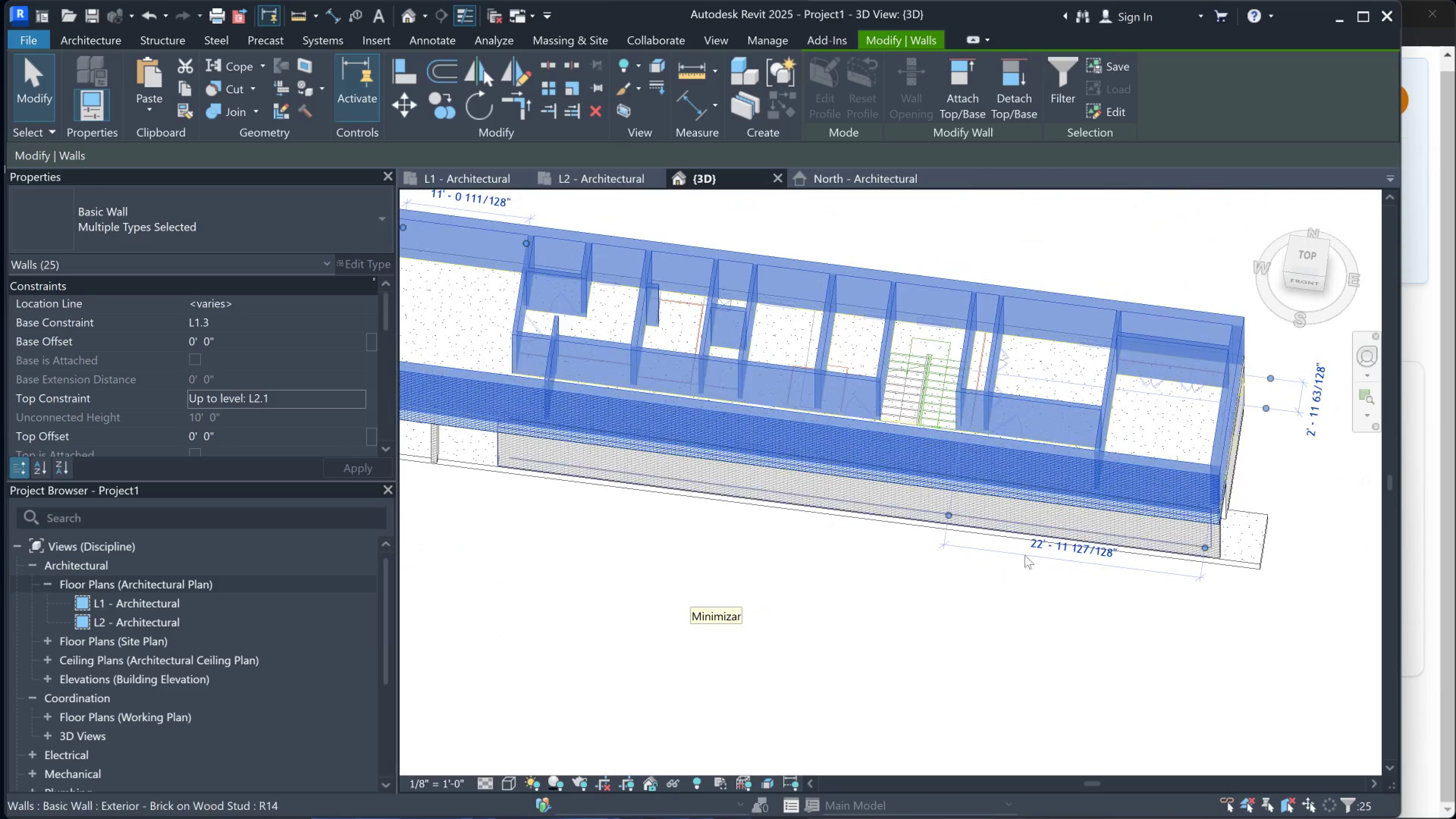 
left_click([945, 618])
 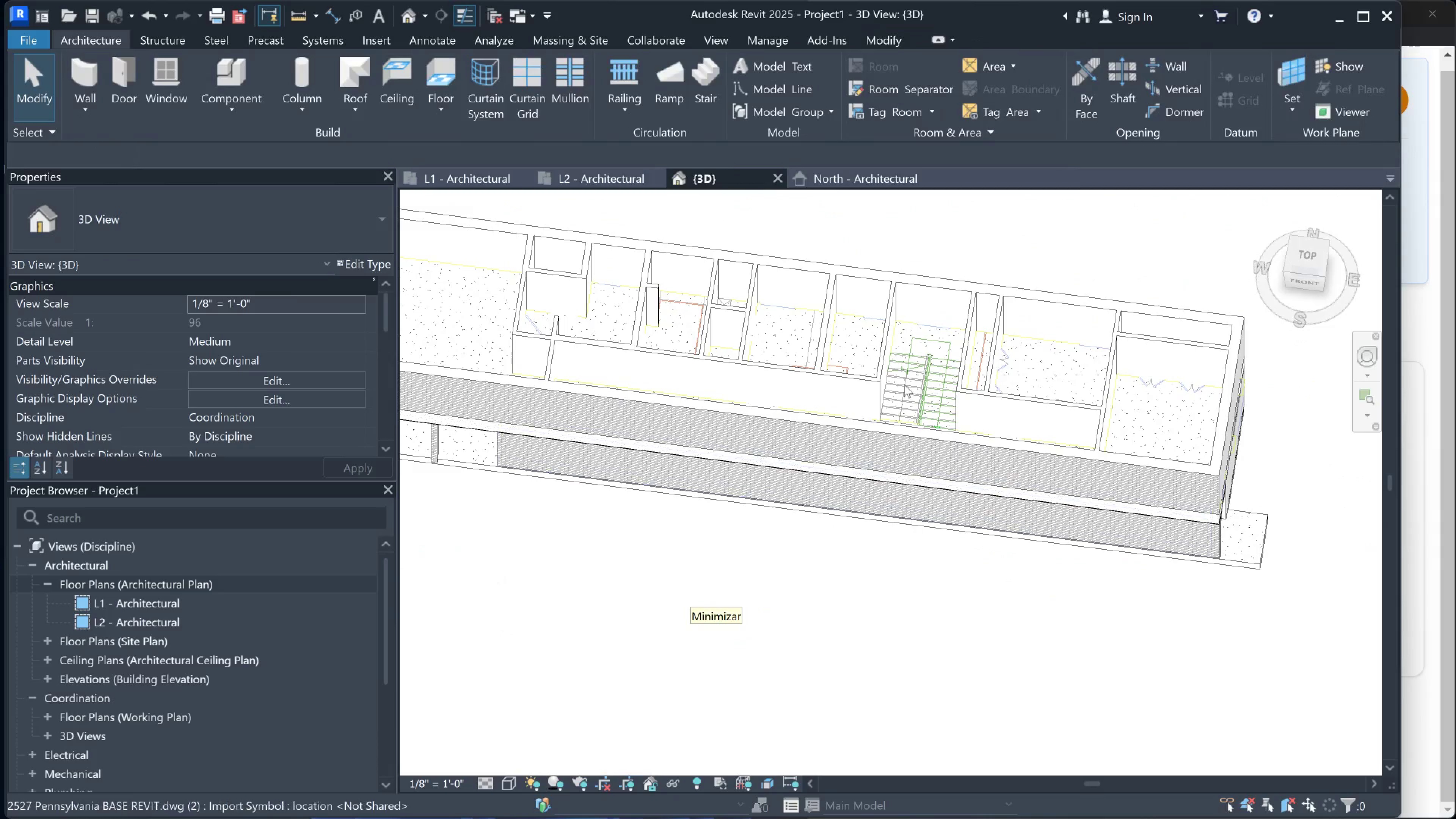 
scroll: coordinate [907, 375], scroll_direction: up, amount: 6.0
 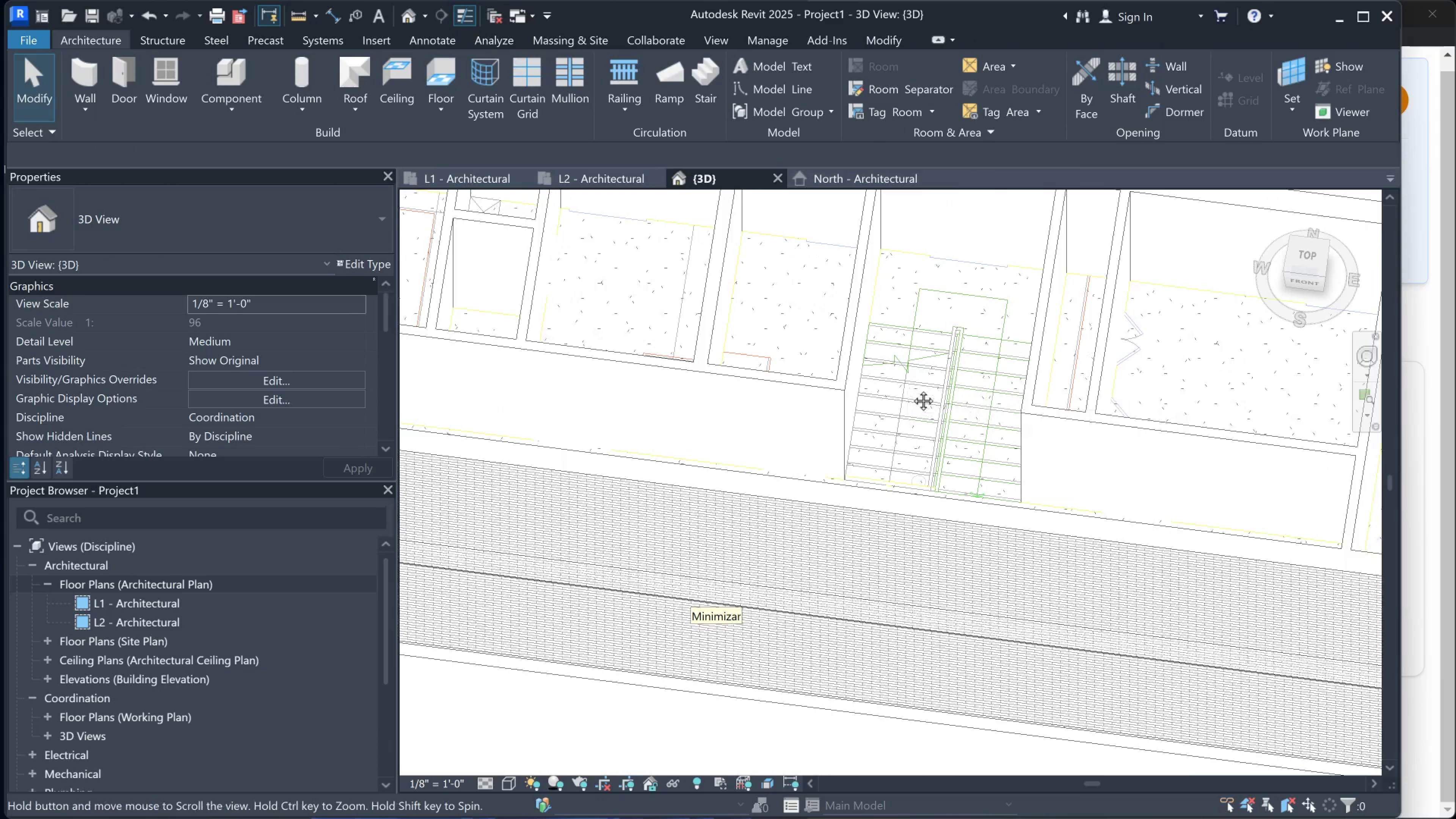 
hold_key(key=ShiftLeft, duration=0.69)
 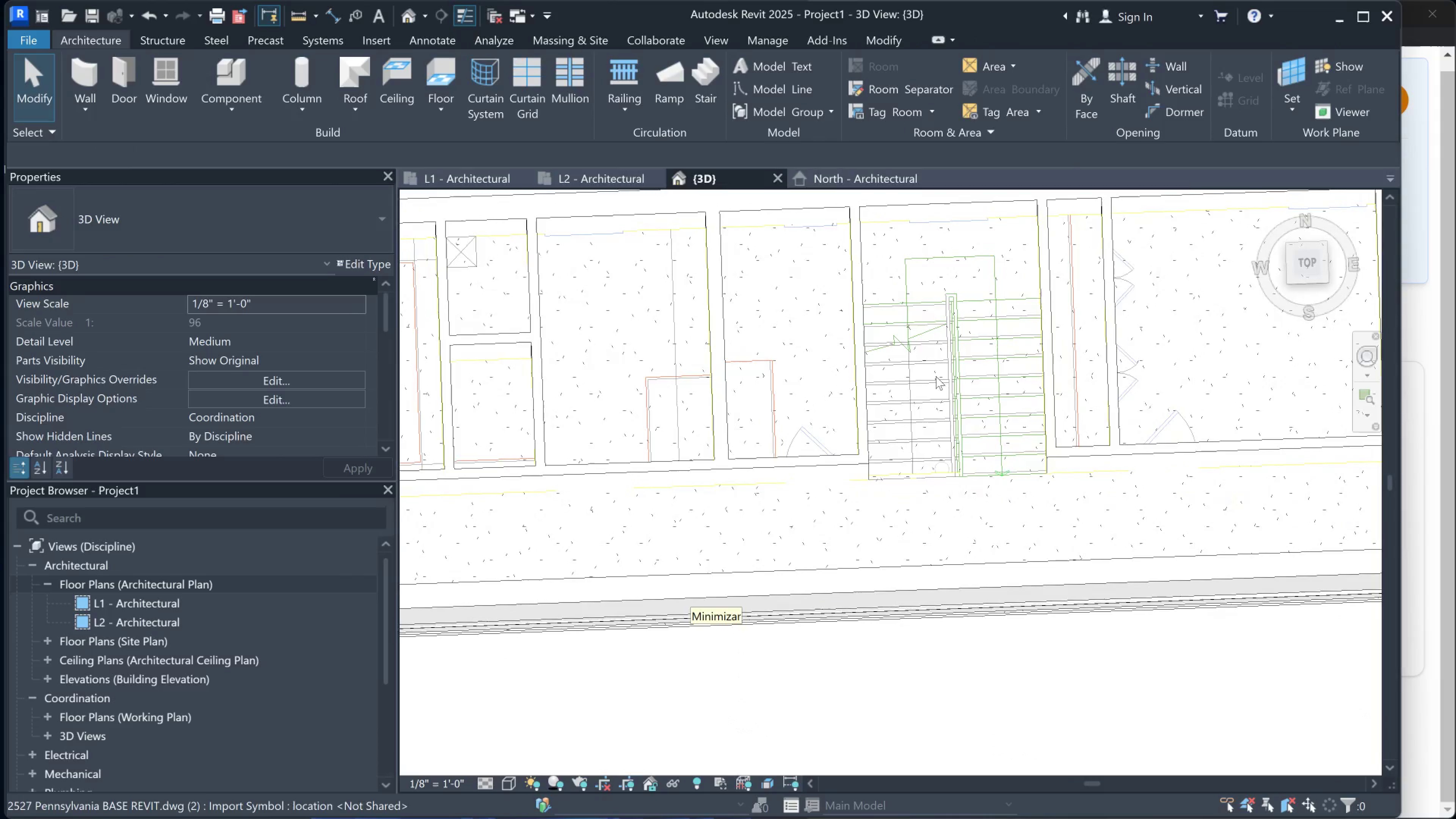 
scroll: coordinate [934, 366], scroll_direction: down, amount: 1.0
 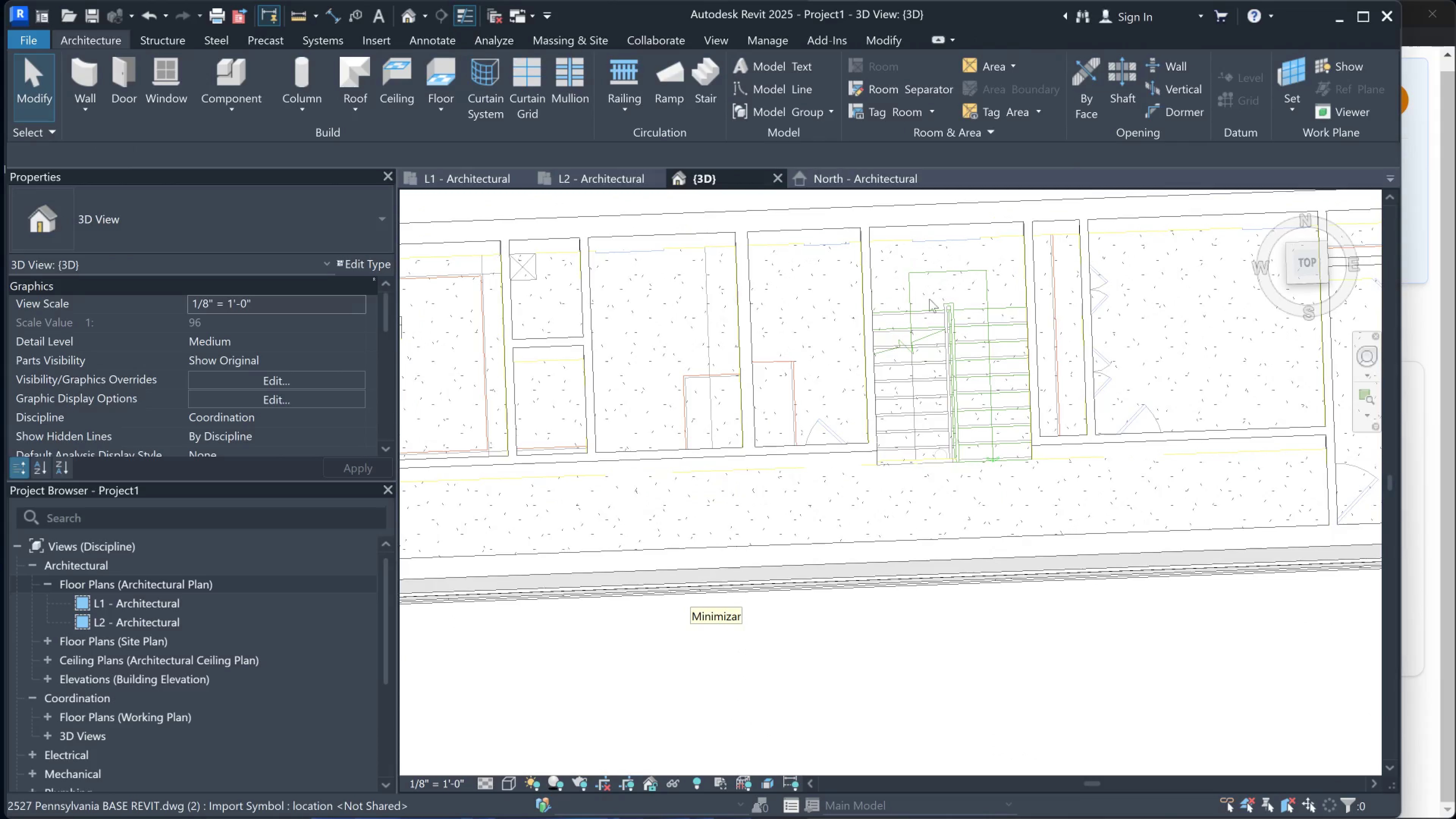 
left_click([935, 295])
 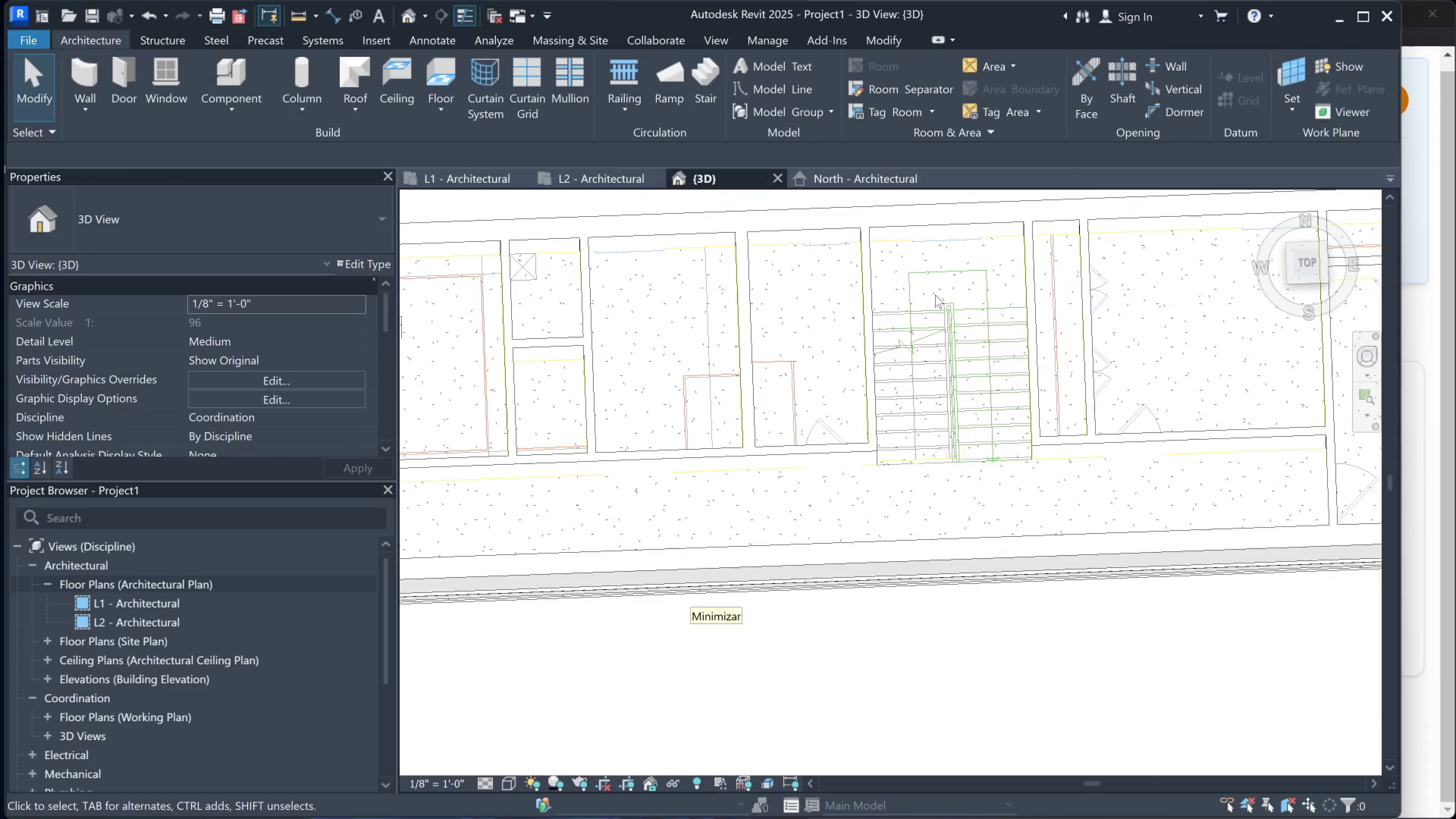 
key(Shift+ShiftLeft)
 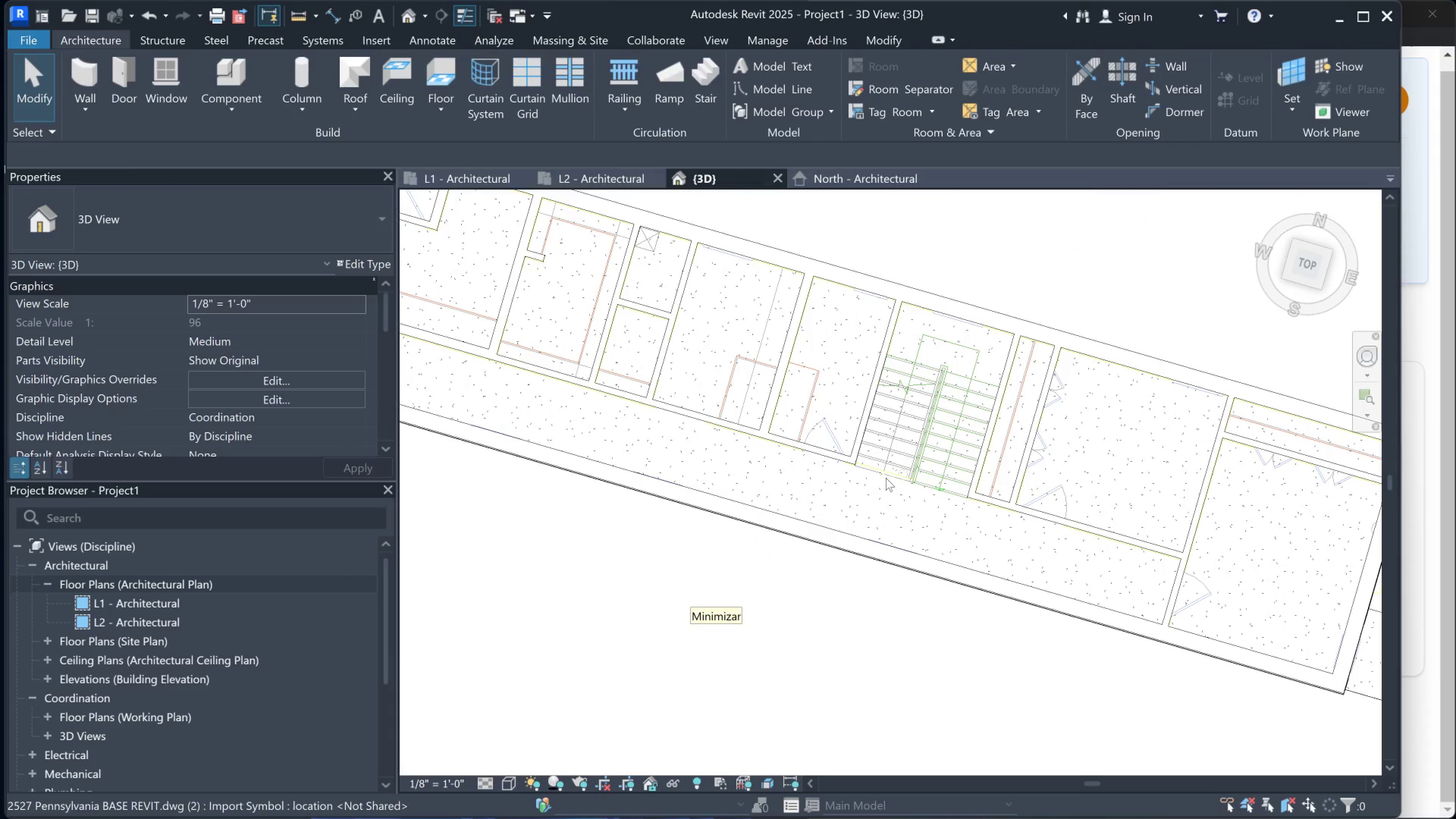 
scroll: coordinate [937, 296], scroll_direction: down, amount: 2.0
 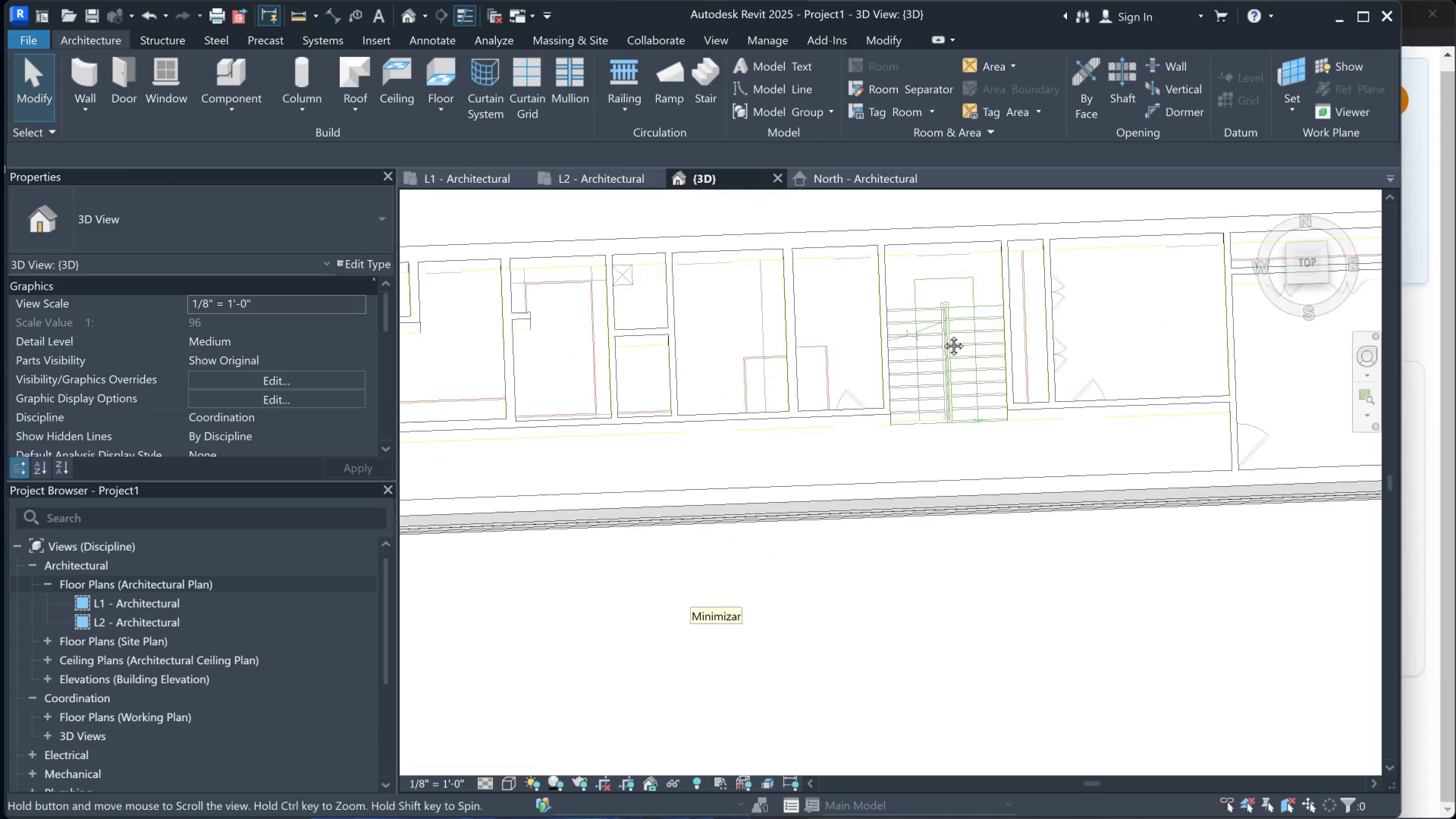 
double_click([875, 486])
 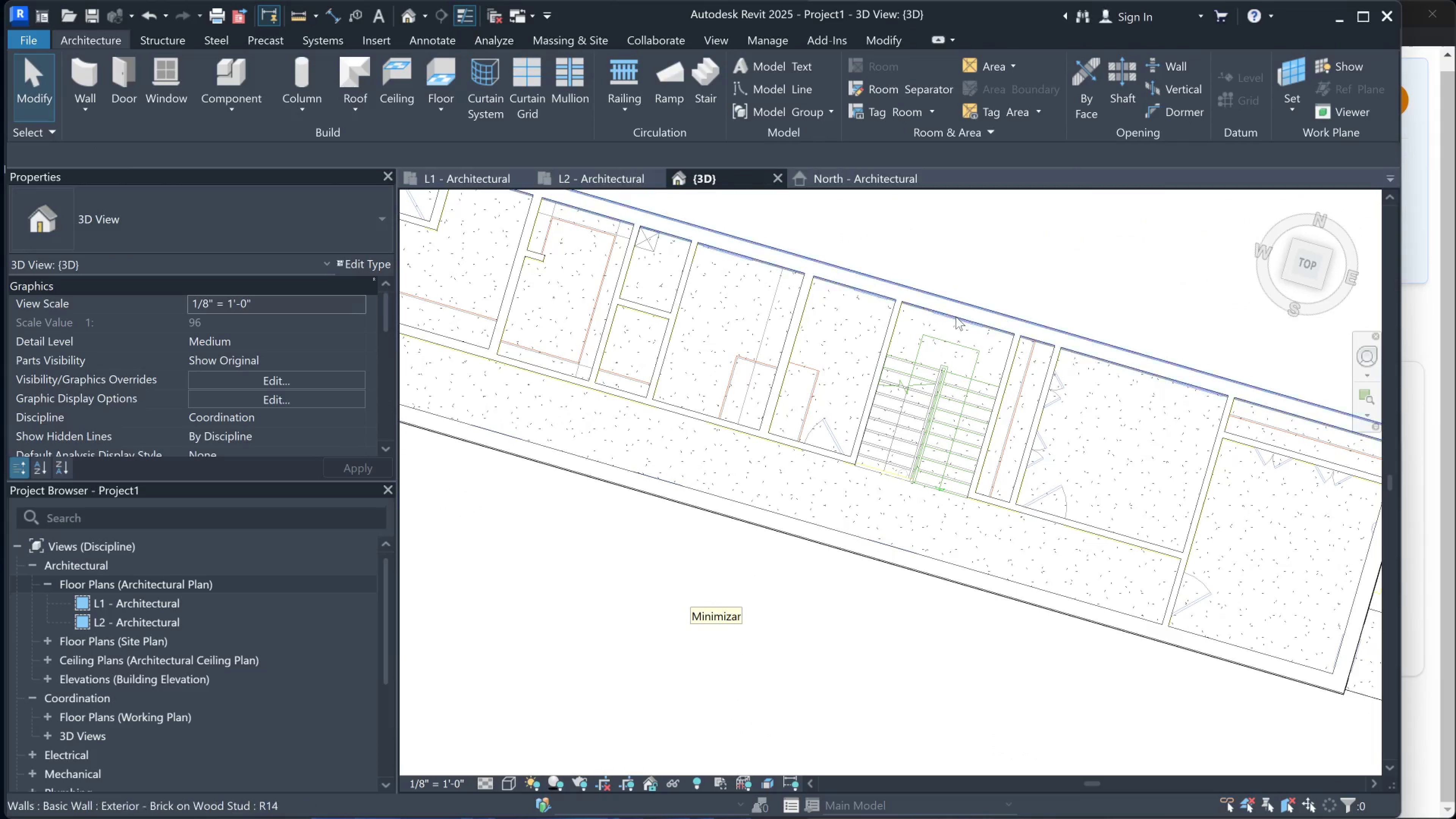 
hold_key(key=ShiftLeft, duration=0.56)
 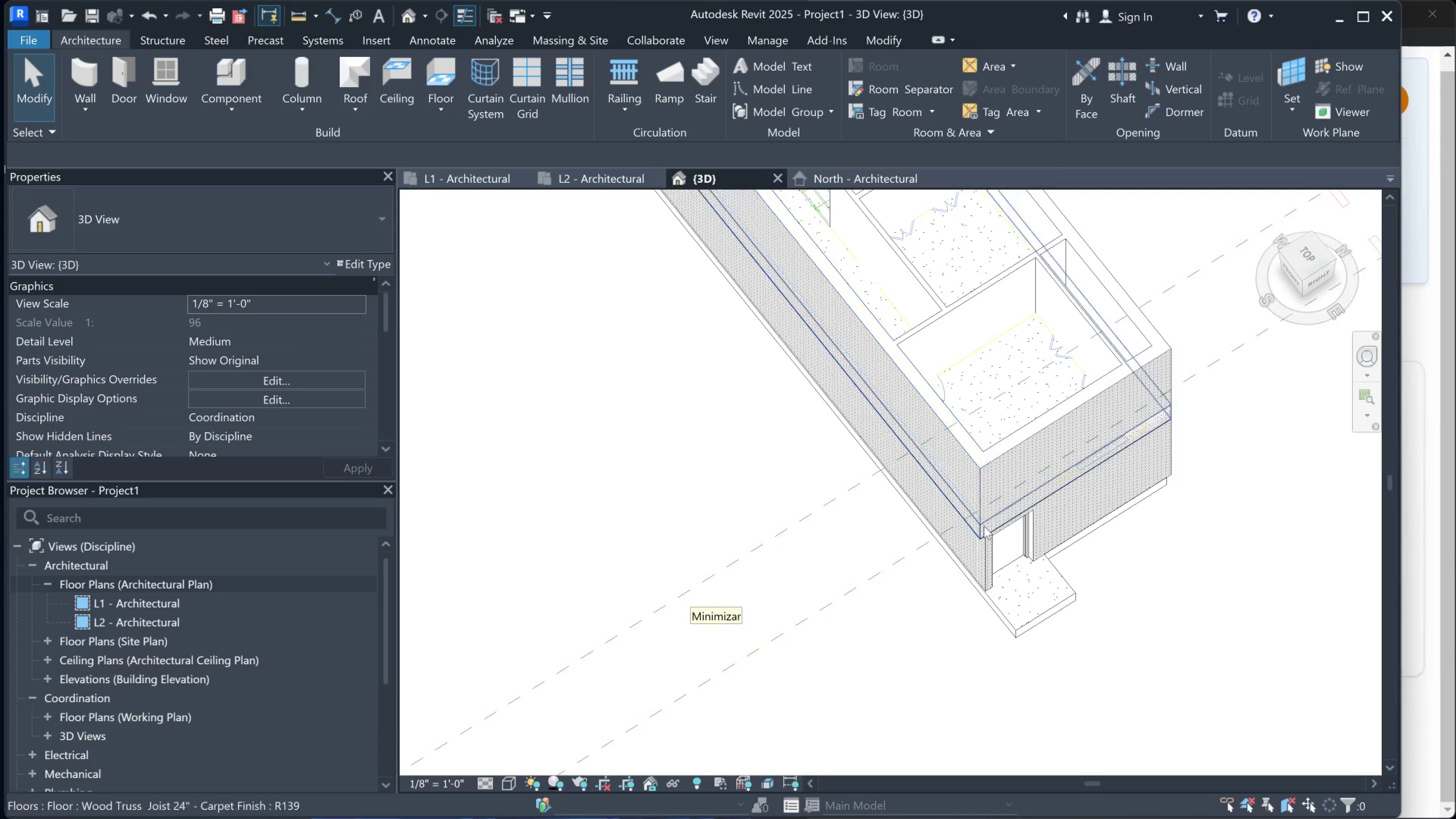 
scroll: coordinate [1049, 420], scroll_direction: down, amount: 1.0
 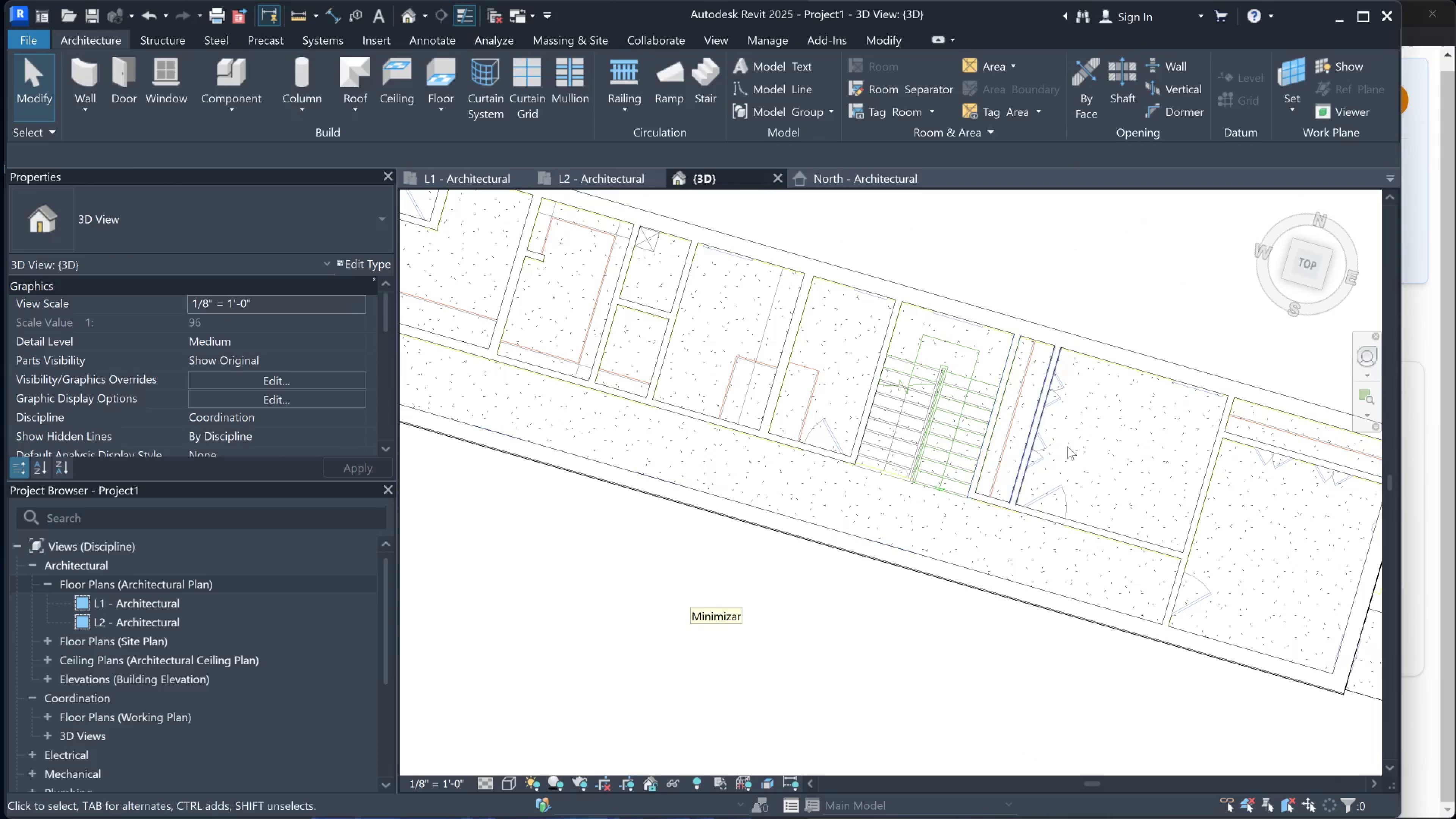 
left_click([979, 526])
 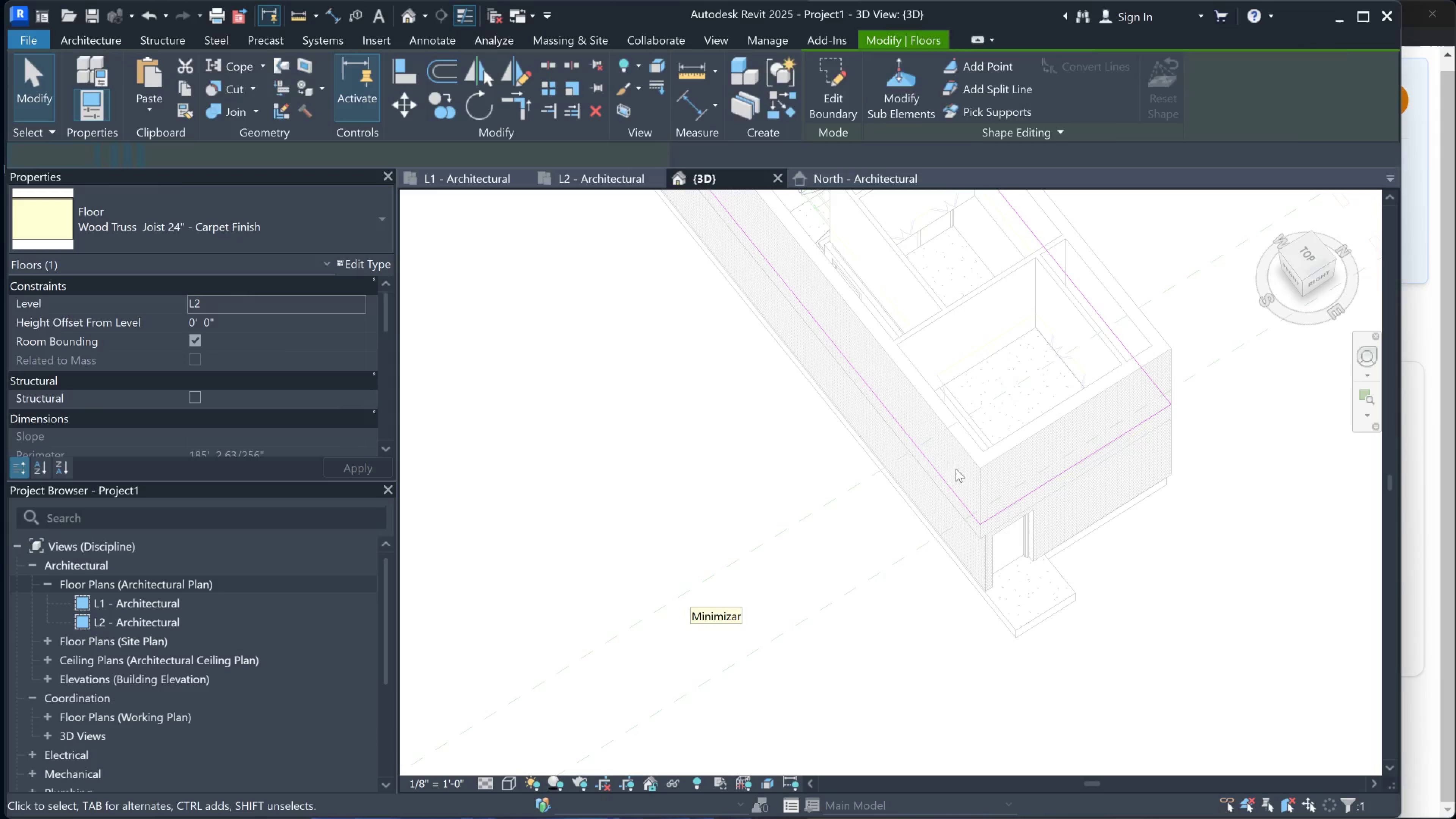 
left_click([979, 526])
 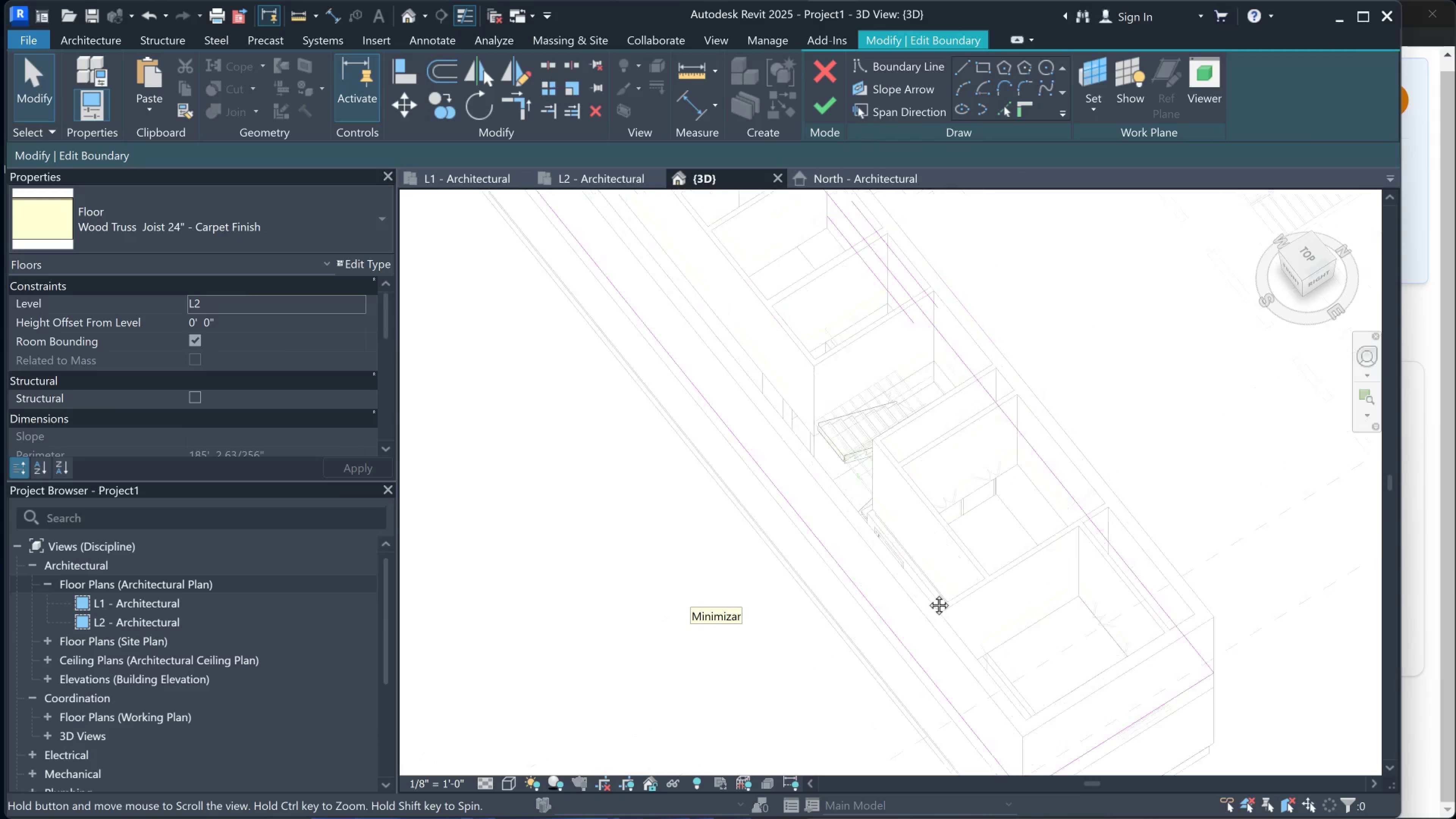 
hold_key(key=ShiftLeft, duration=0.54)
 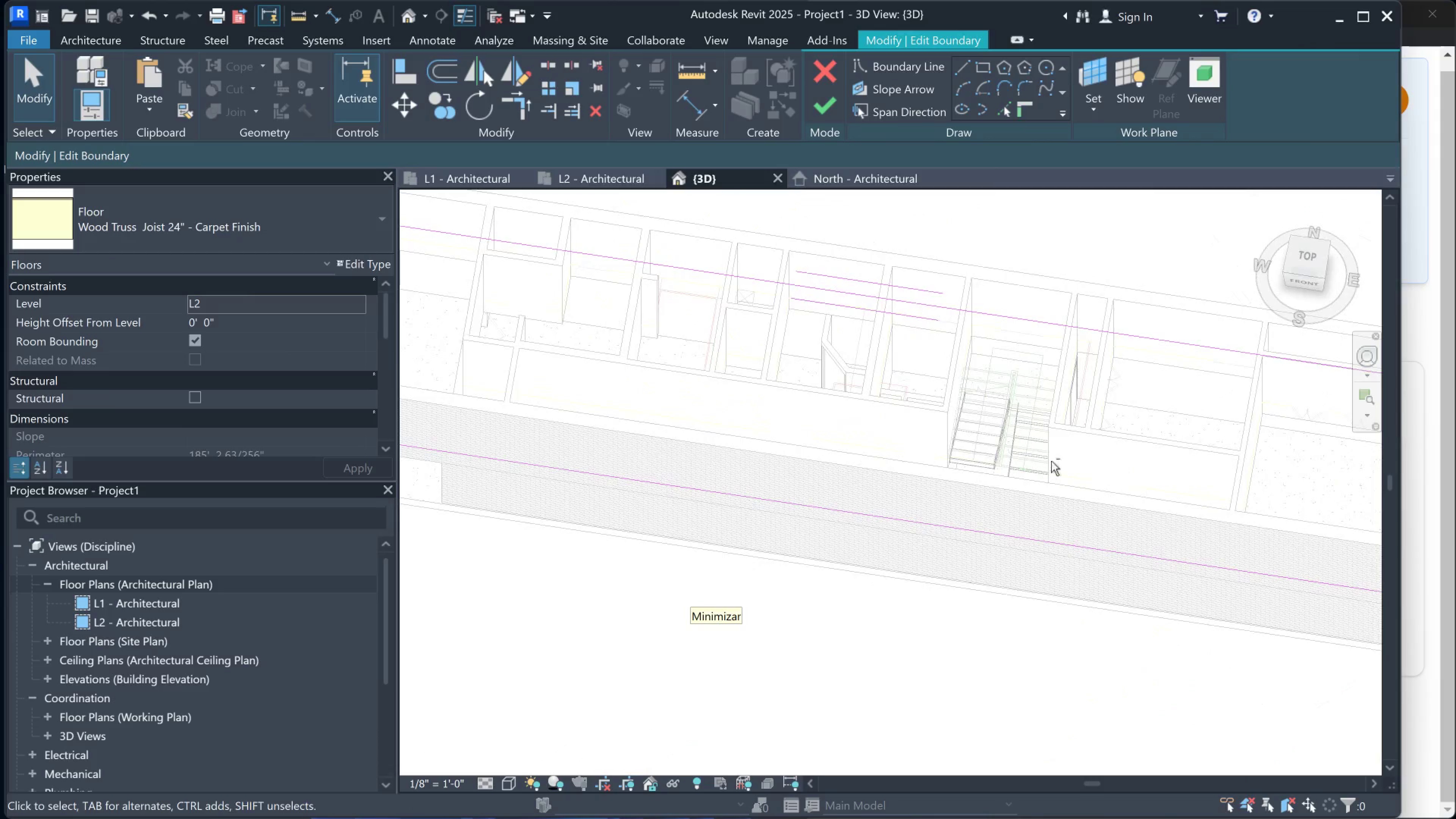 
scroll: coordinate [1016, 381], scroll_direction: up, amount: 2.0
 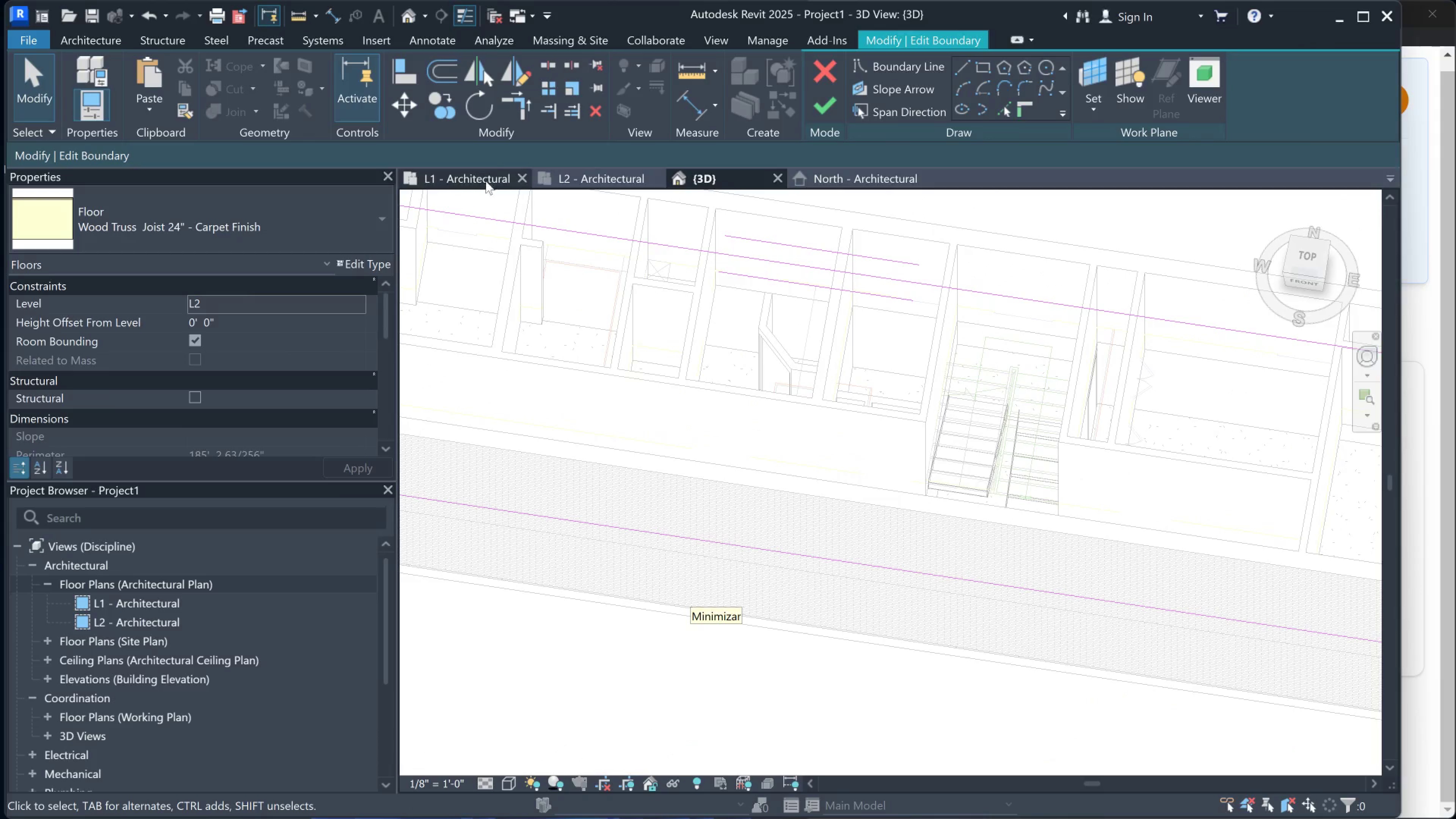 
left_click_drag(start_coordinate=[574, 182], to_coordinate=[983, 67])
 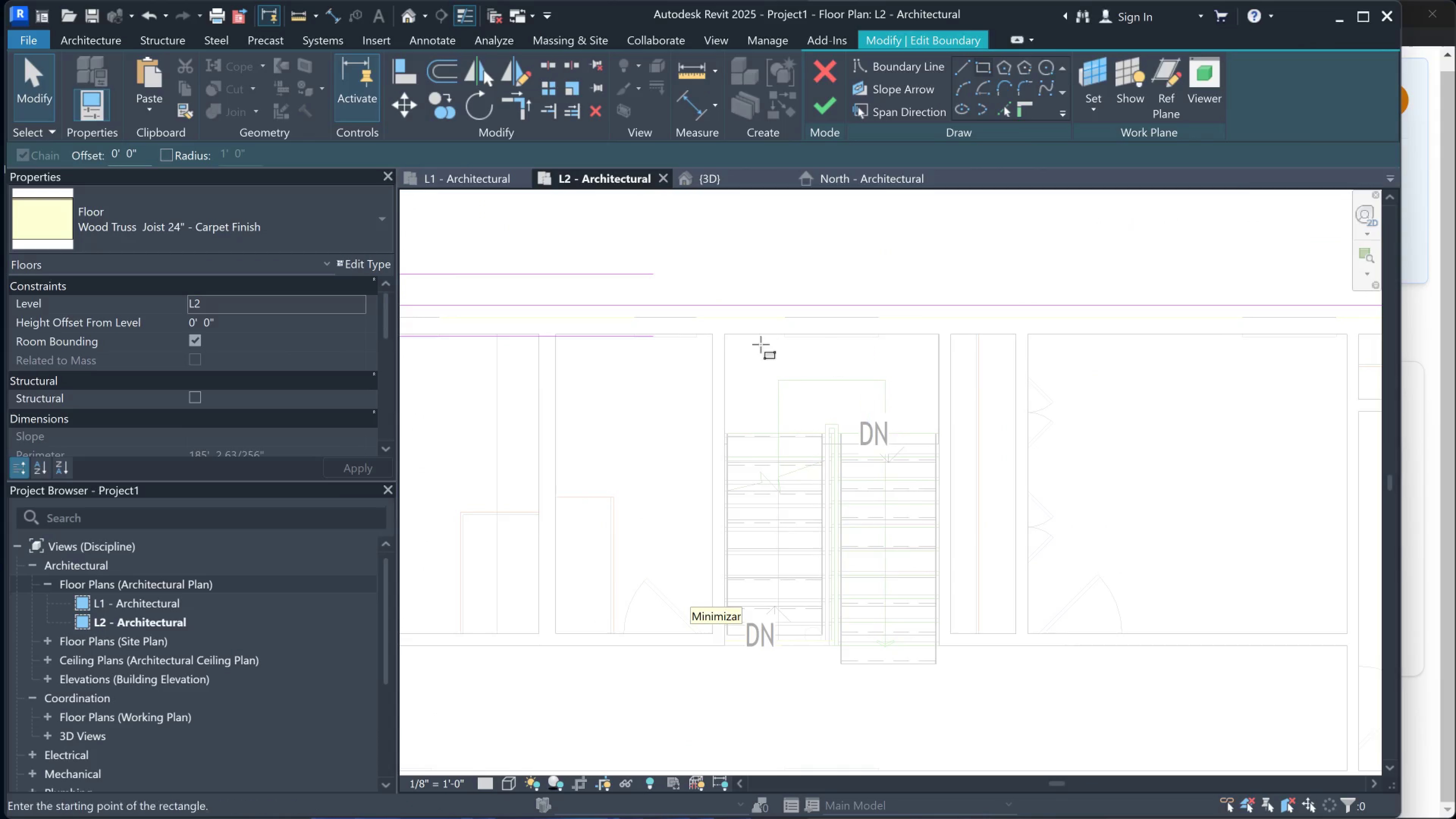 
scroll: coordinate [907, 357], scroll_direction: up, amount: 9.0
 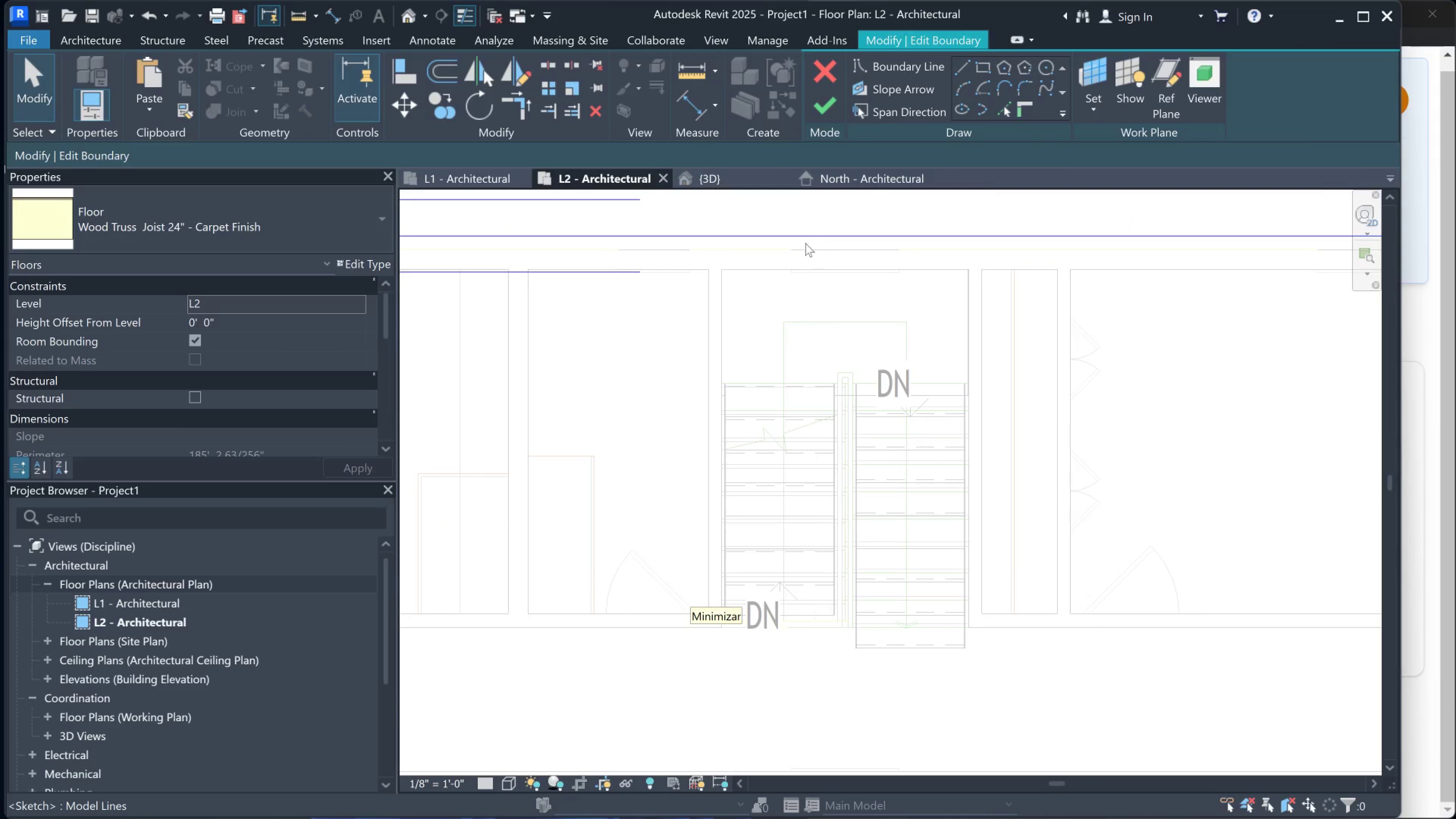 
scroll: coordinate [800, 249], scroll_direction: down, amount: 1.0
 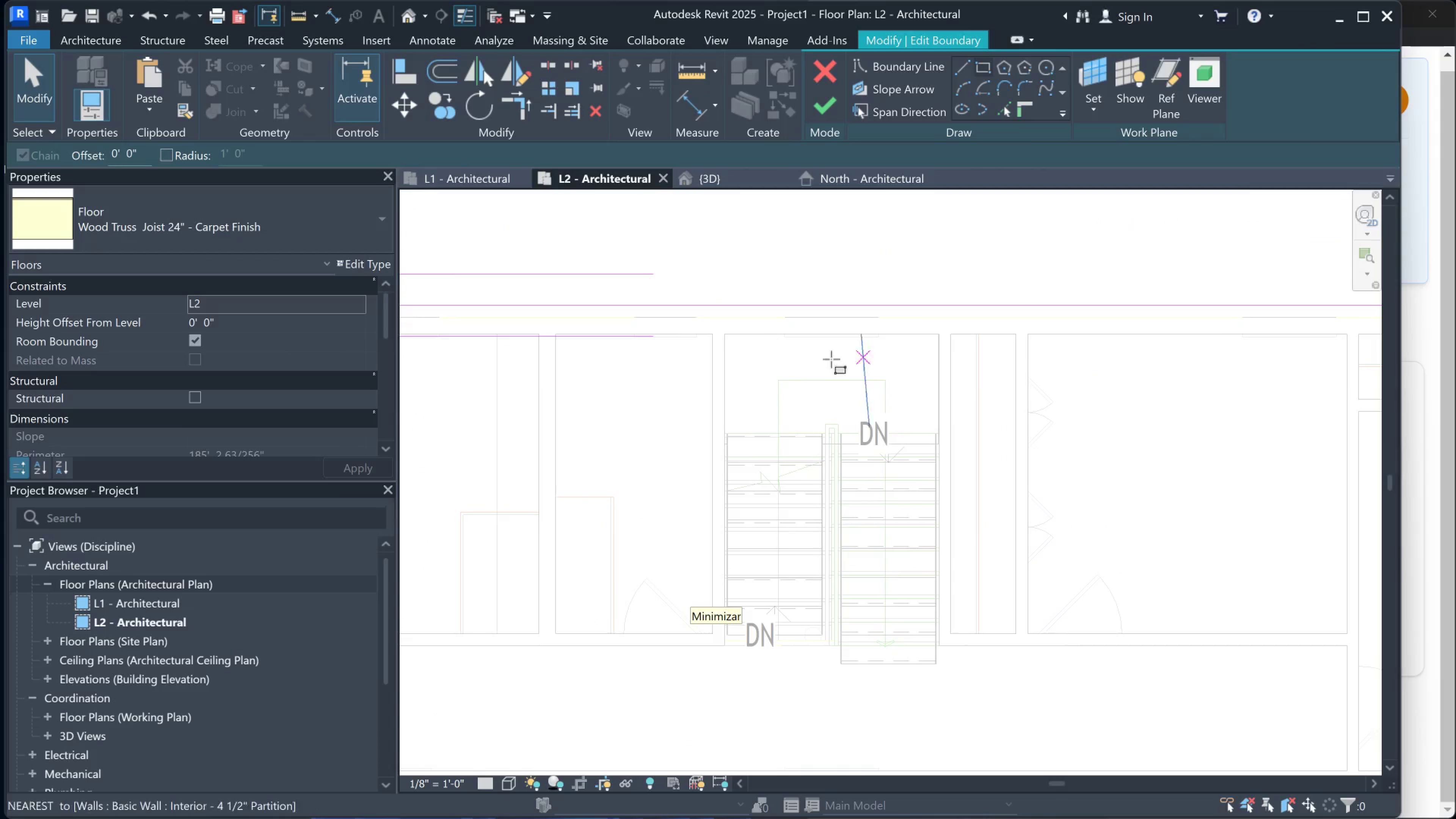 
left_click([722, 336])
 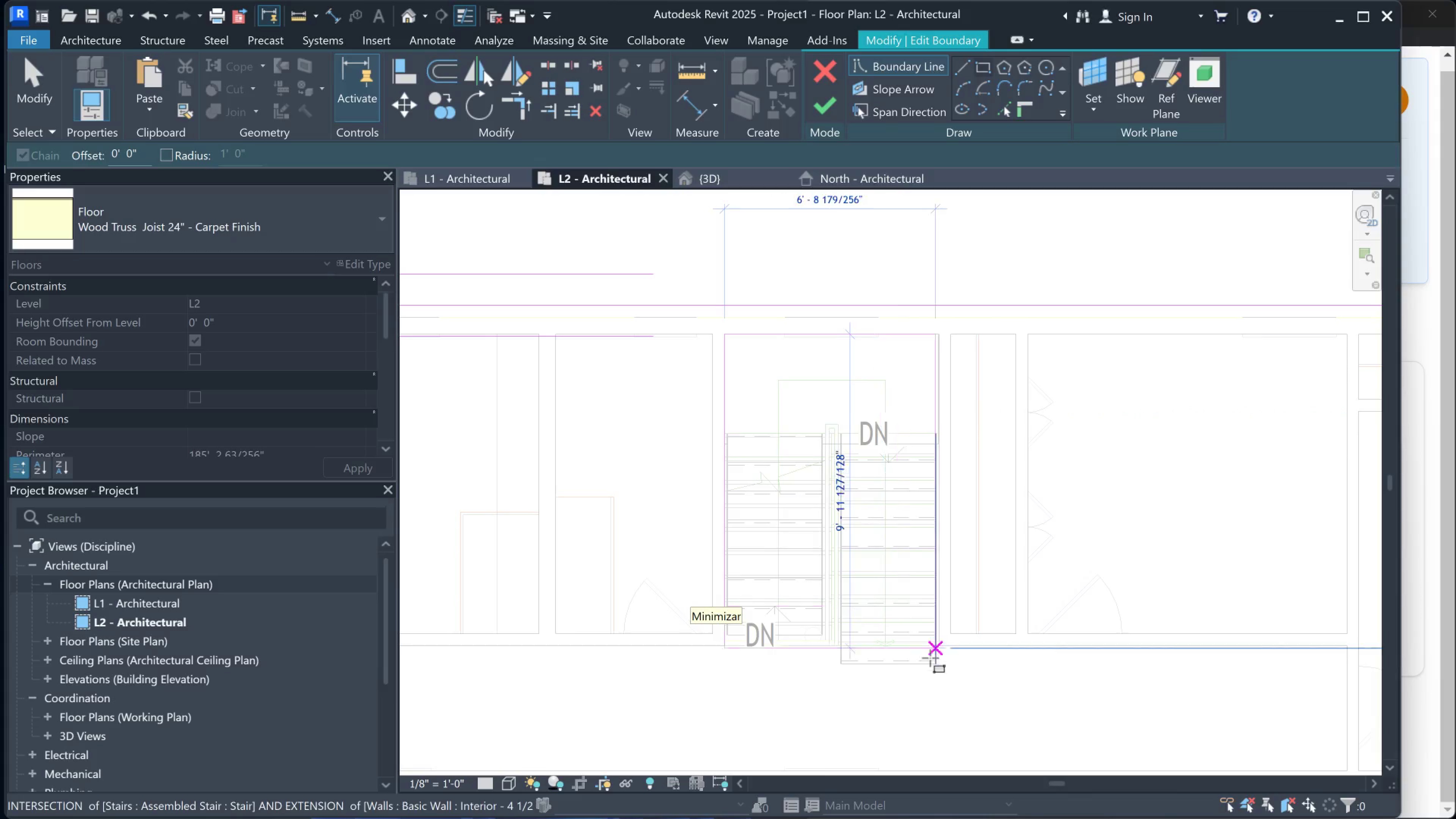 
scroll: coordinate [934, 656], scroll_direction: up, amount: 5.0
 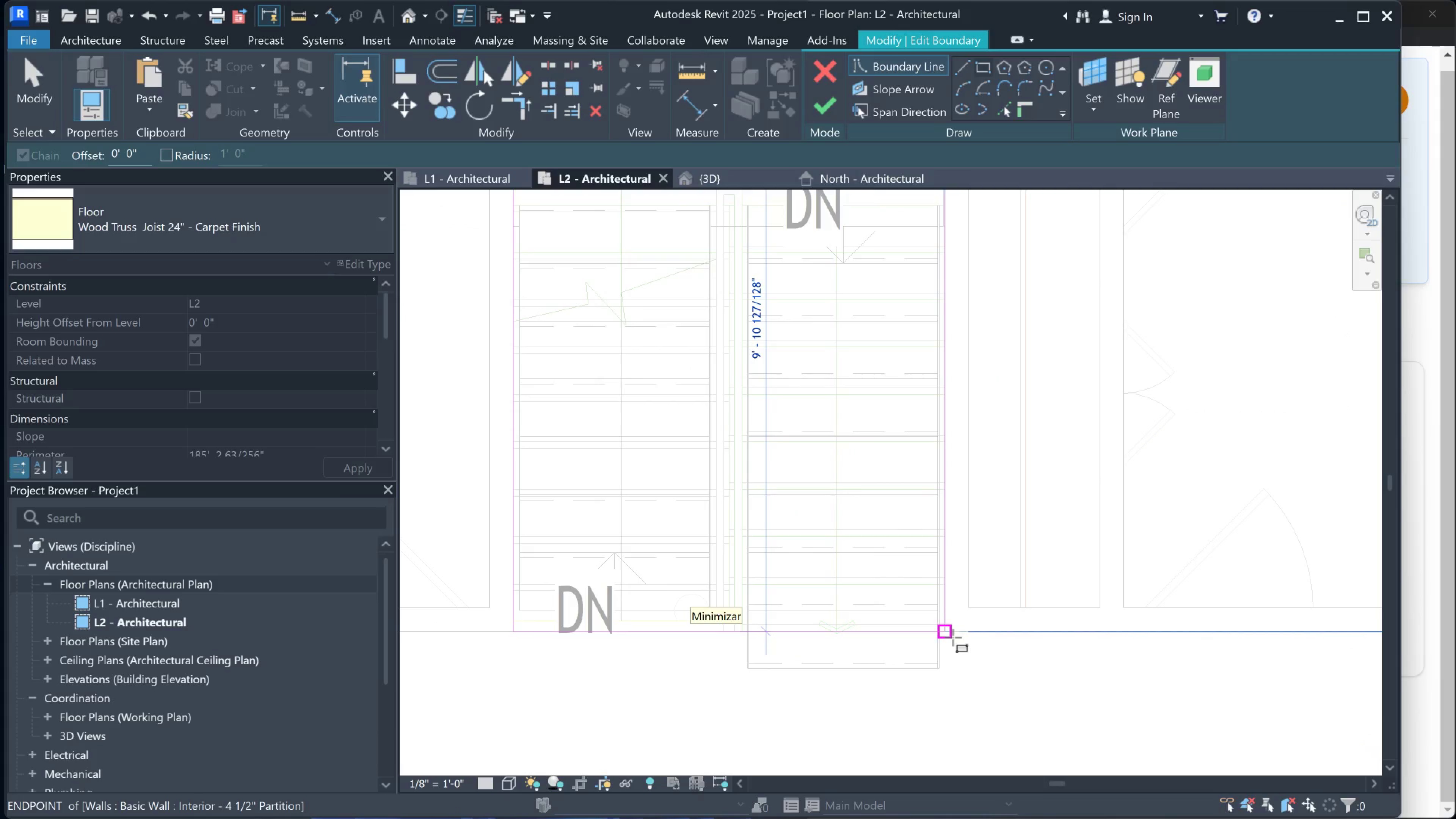 
left_click([953, 637])
 